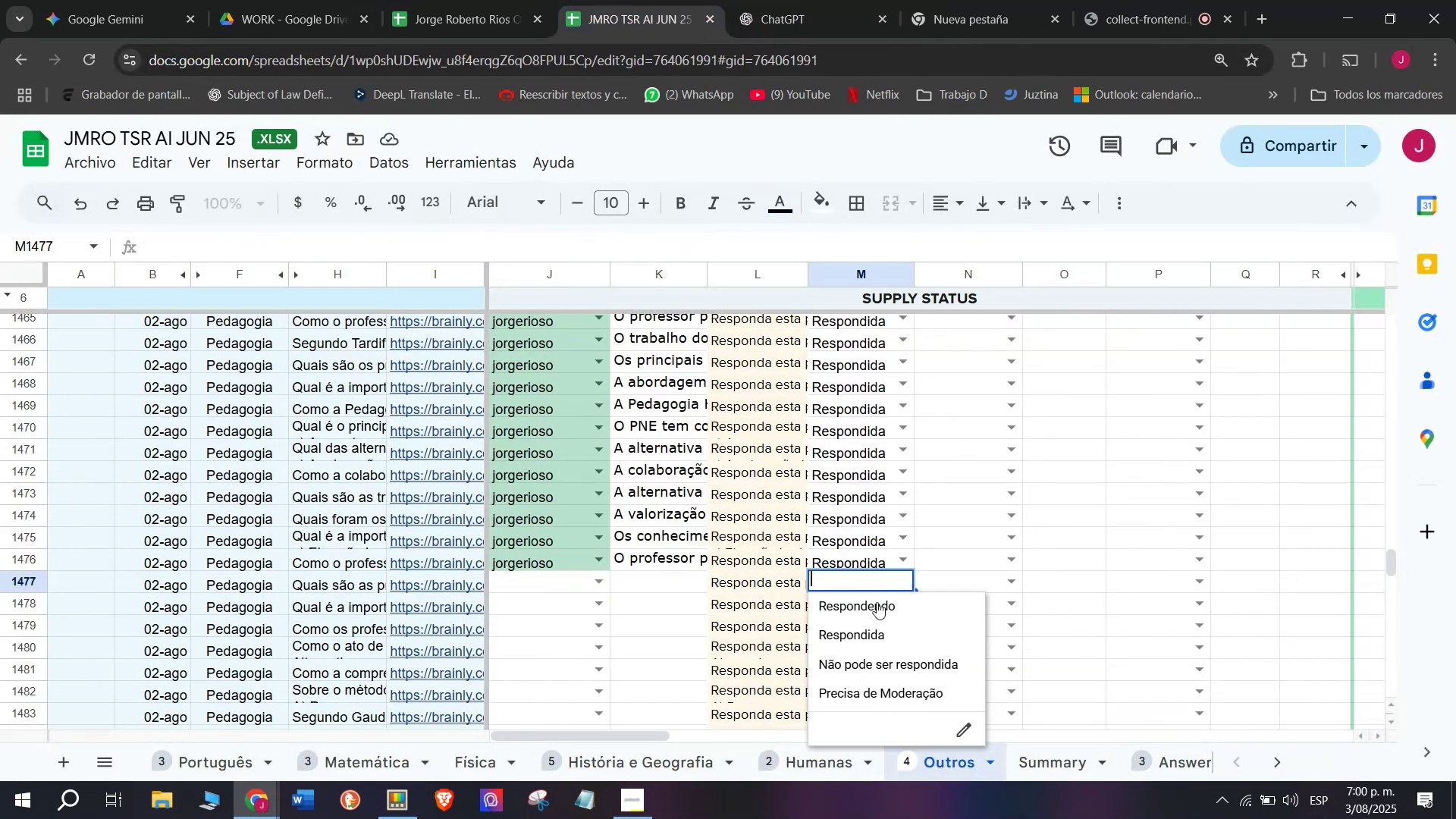 
left_click([842, 672])
 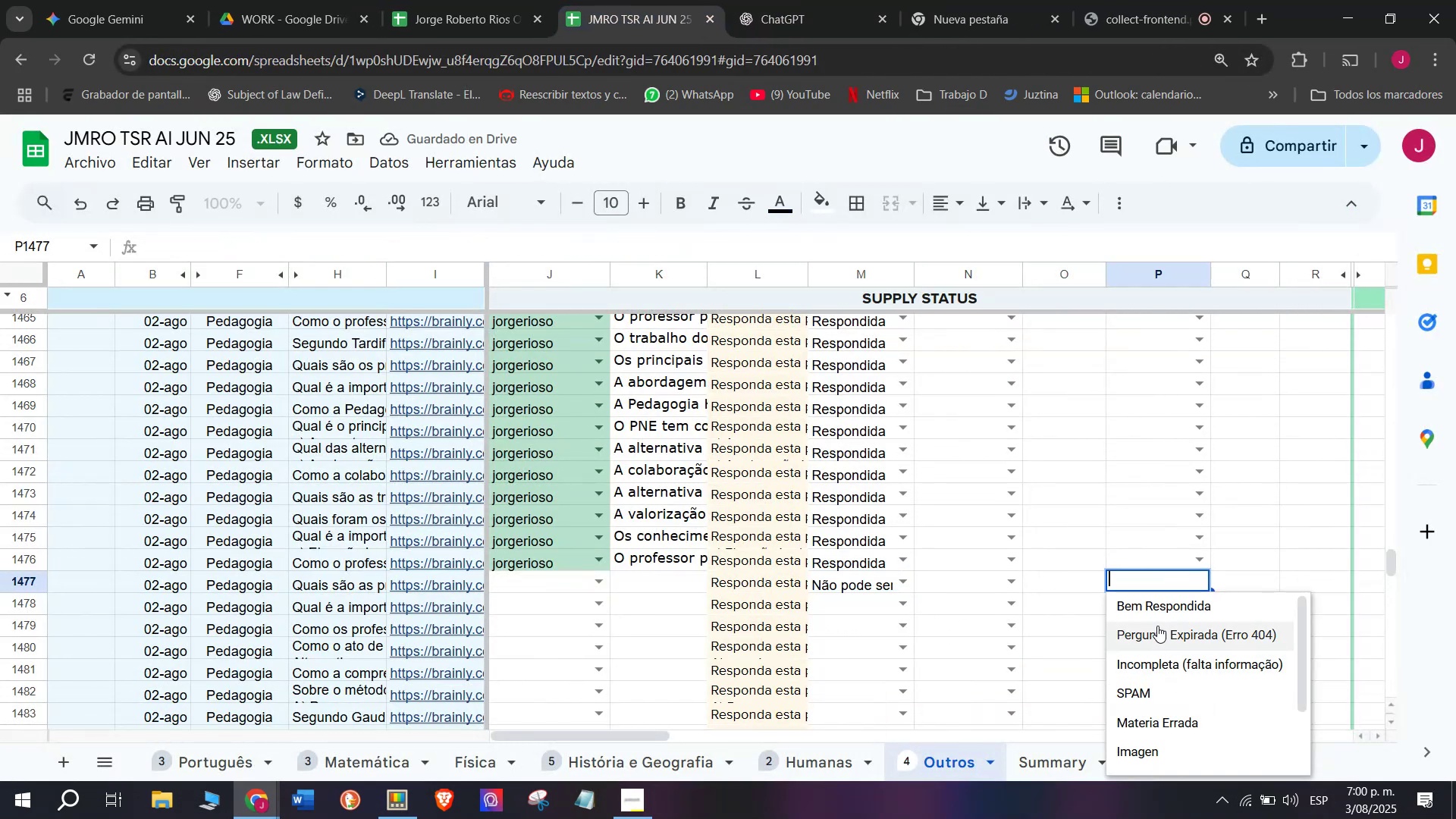 
scroll: coordinate [1145, 745], scroll_direction: down, amount: 1.0
 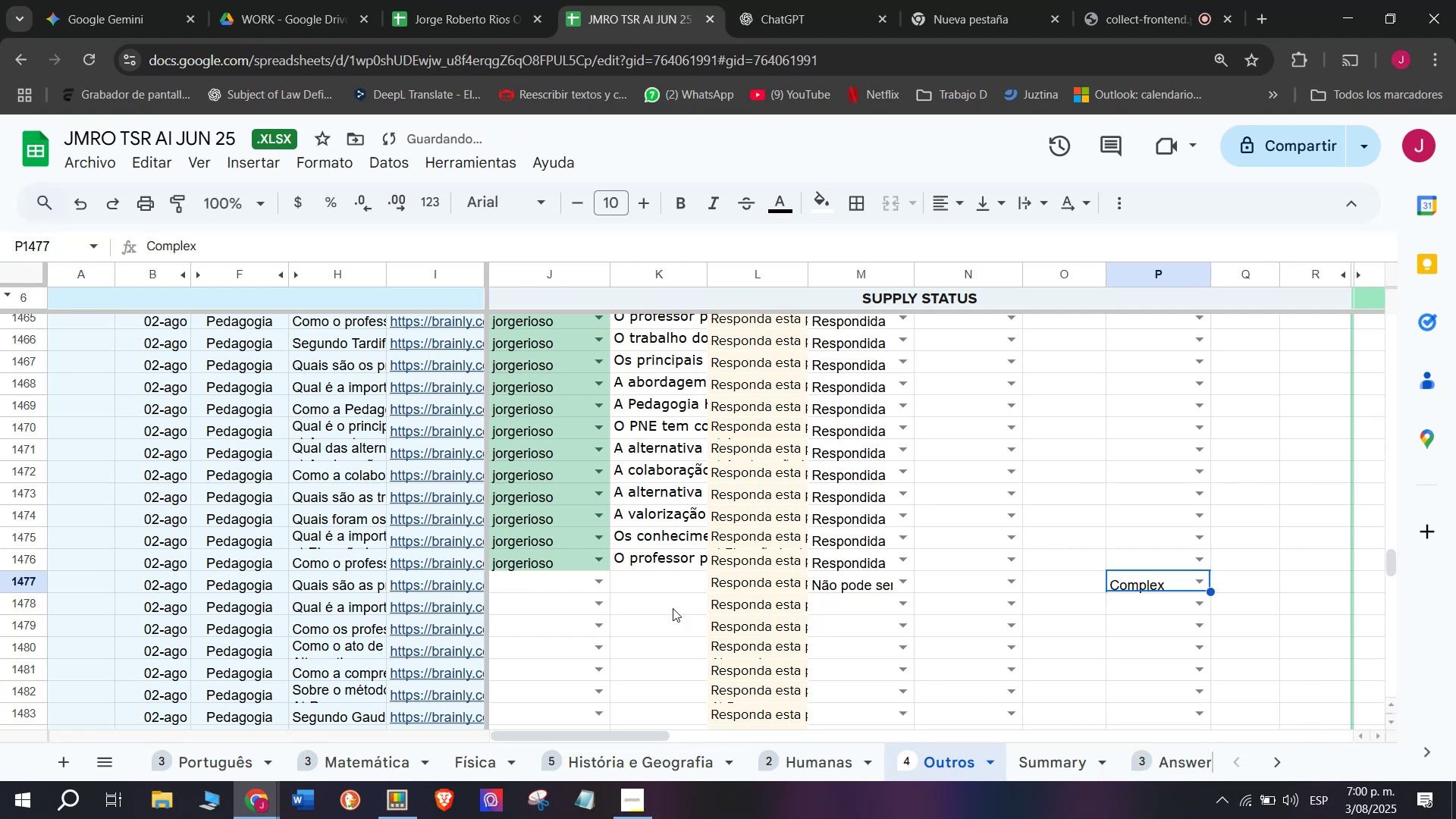 
left_click([458, 613])
 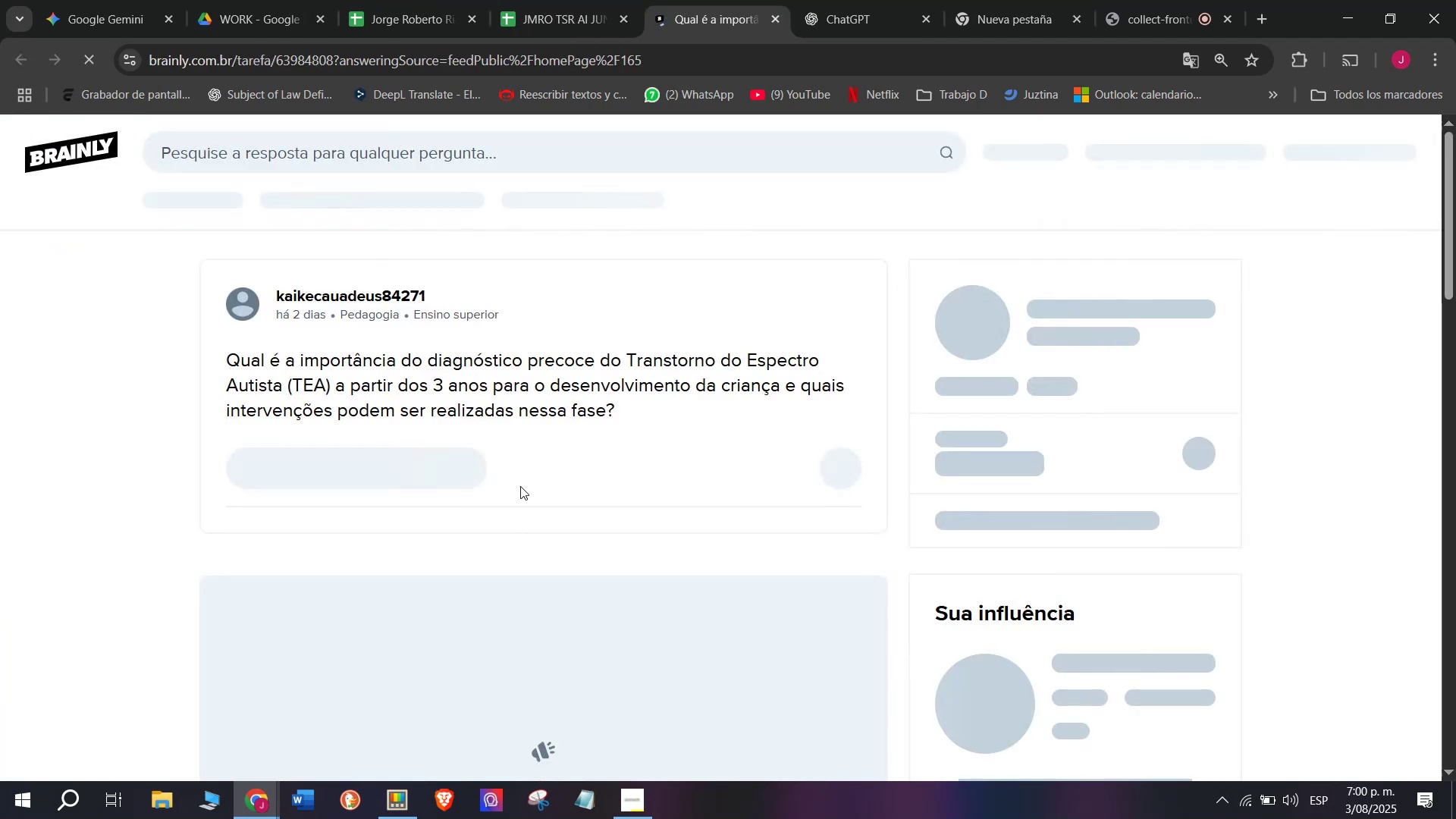 
left_click_drag(start_coordinate=[613, 418], to_coordinate=[220, 353])
 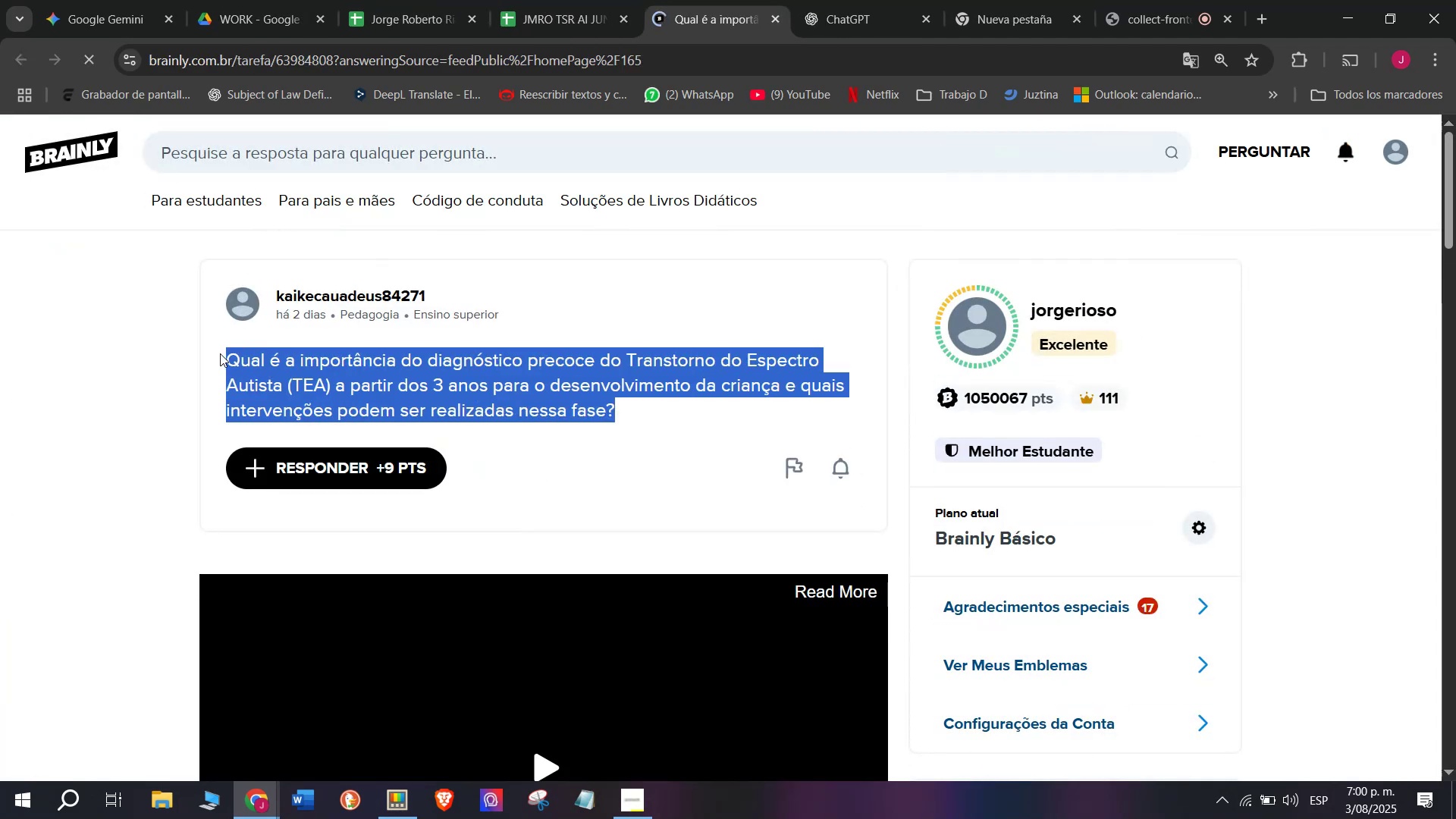 
key(Control+C)
 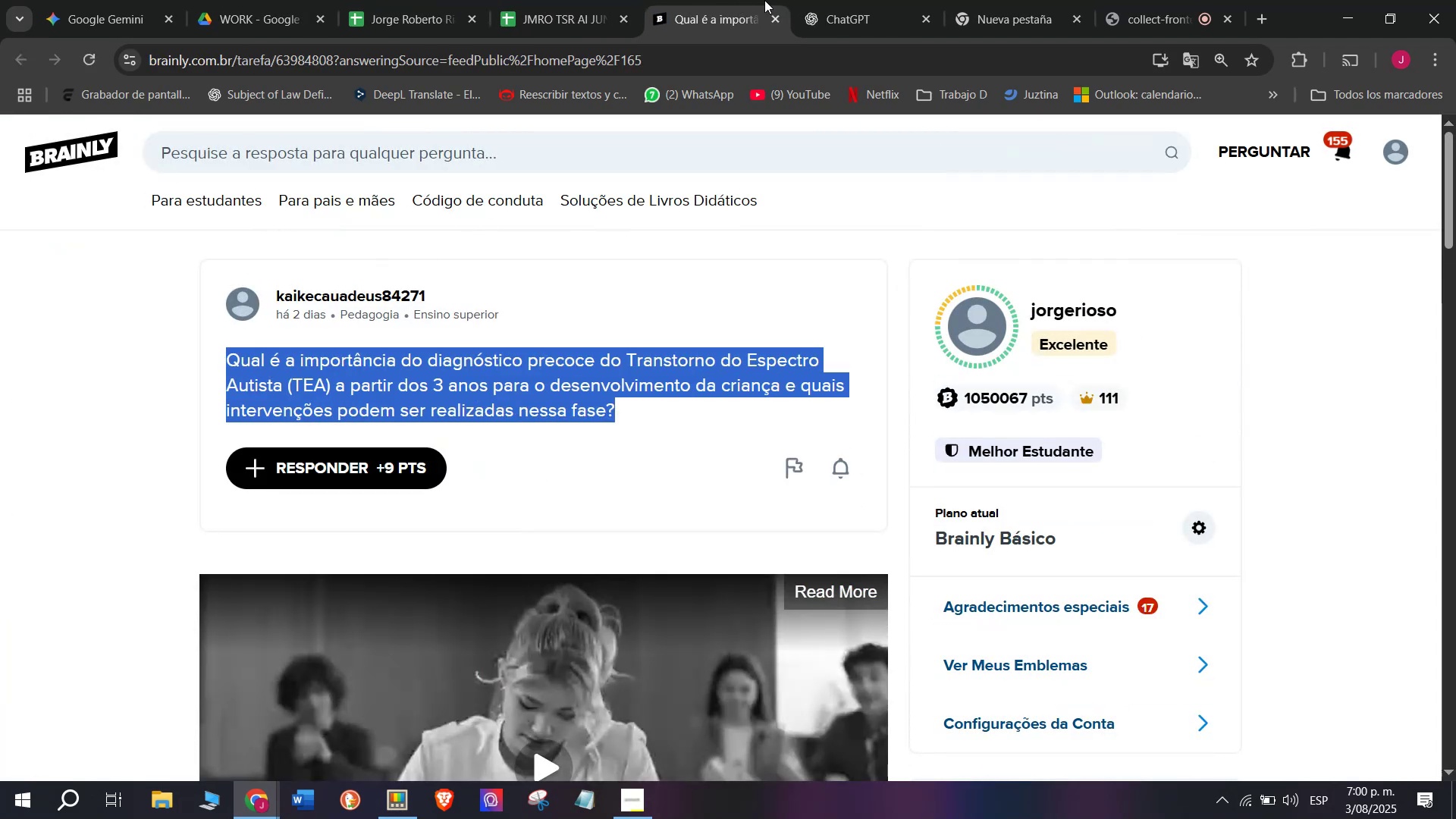 
left_click([861, 0])
 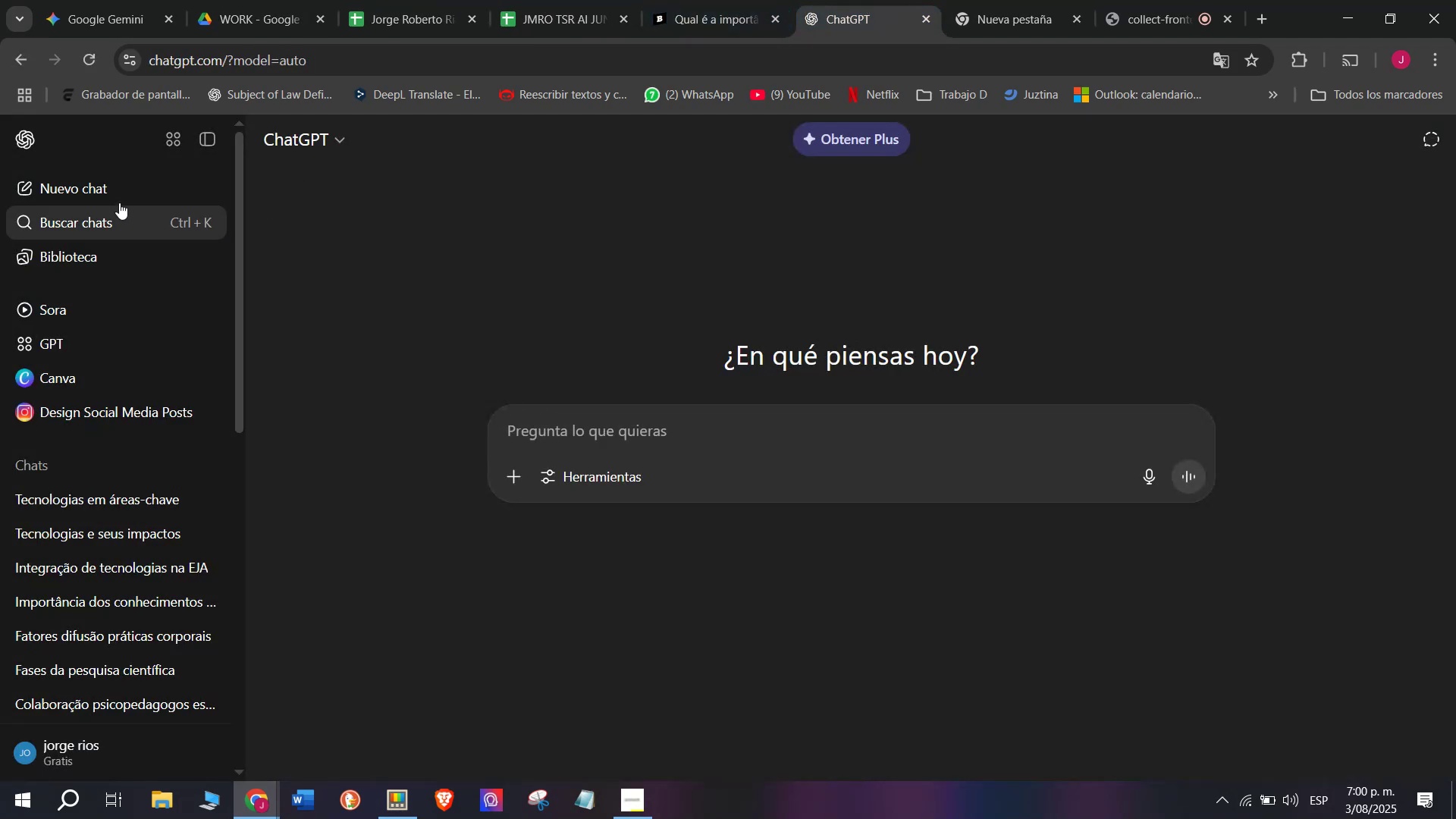 
left_click([106, 187])
 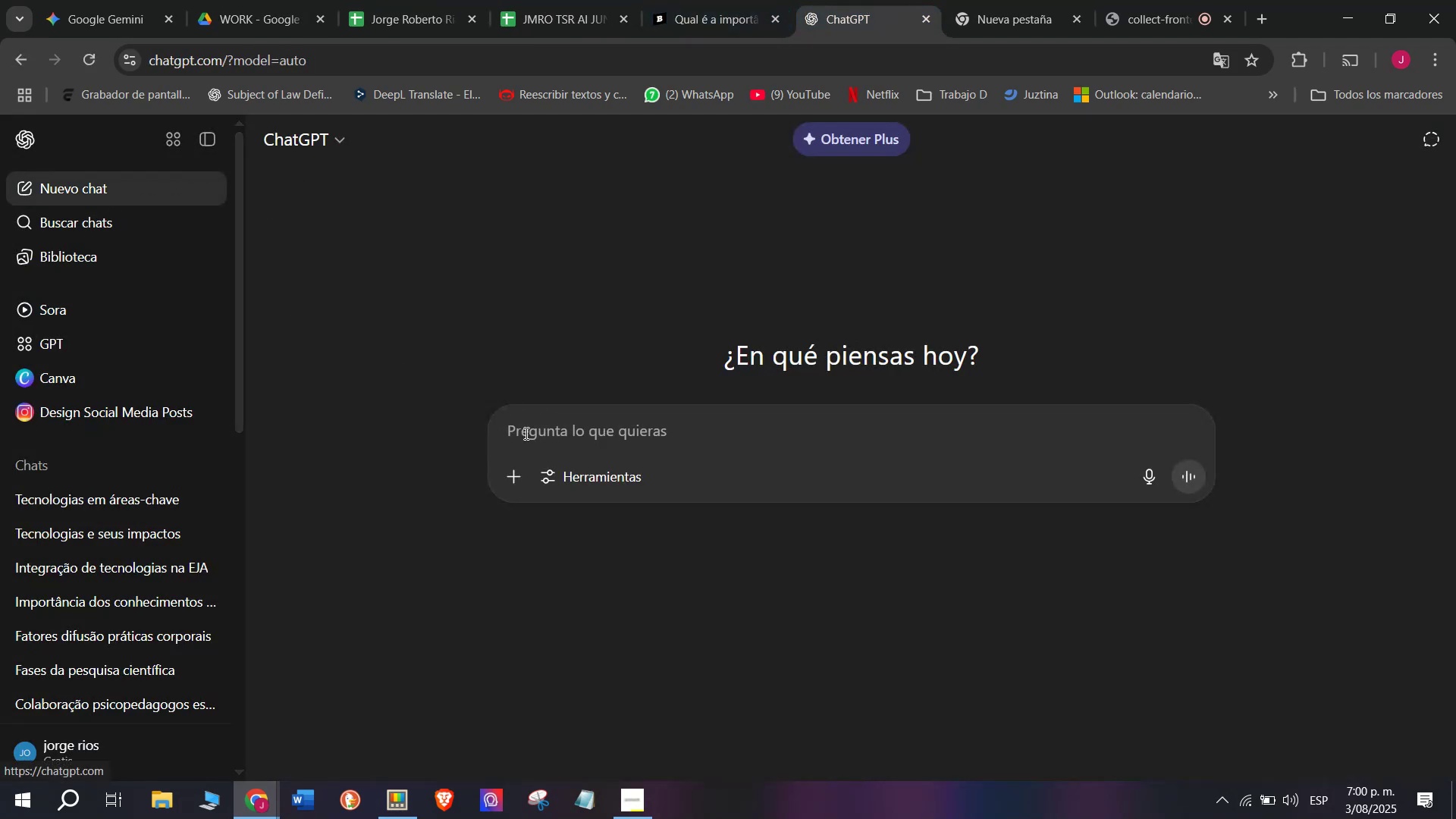 
left_click([564, 438])
 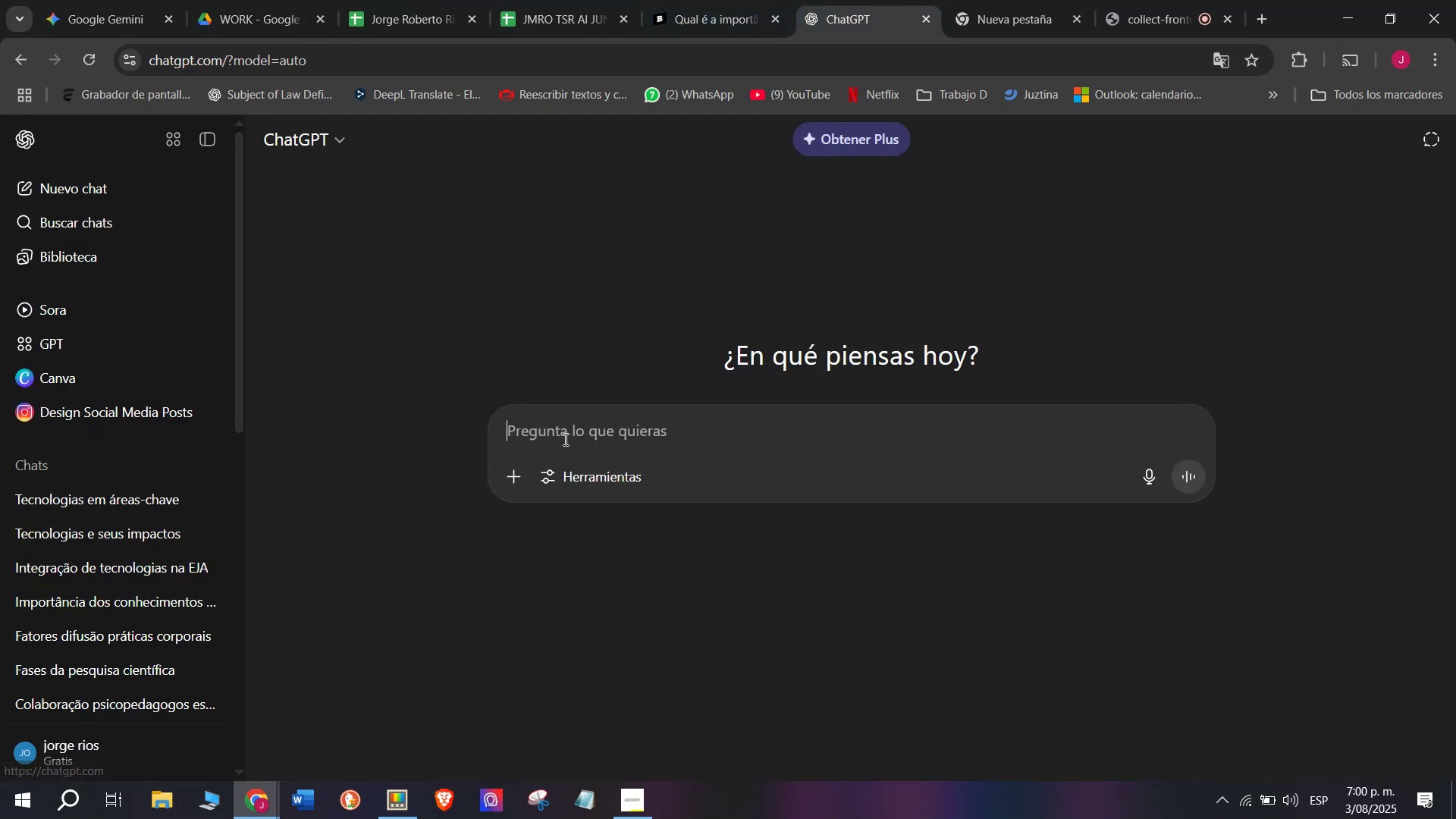 
key(Meta+V)
 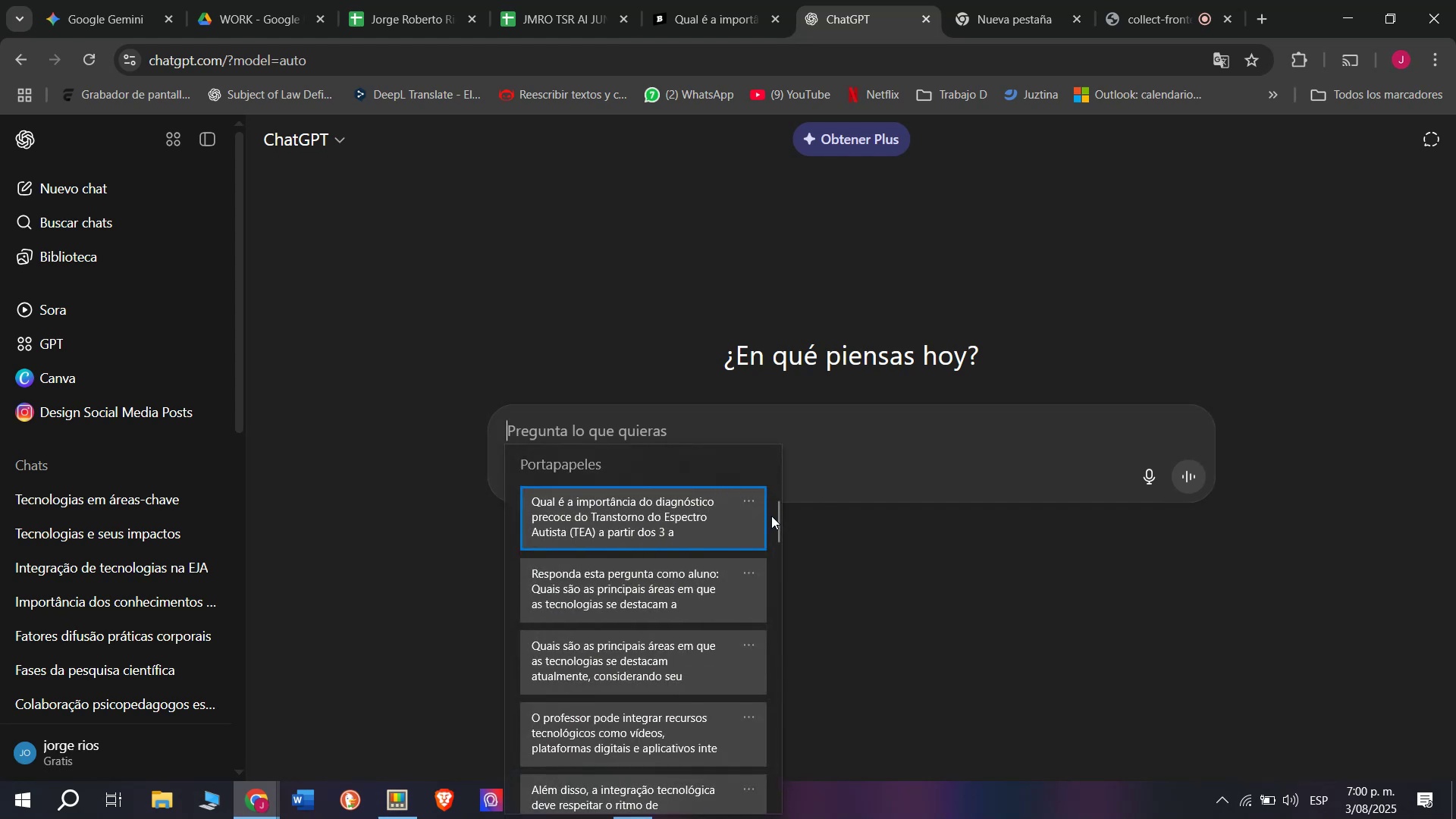 
left_click_drag(start_coordinate=[774, 522], to_coordinate=[803, 818])
 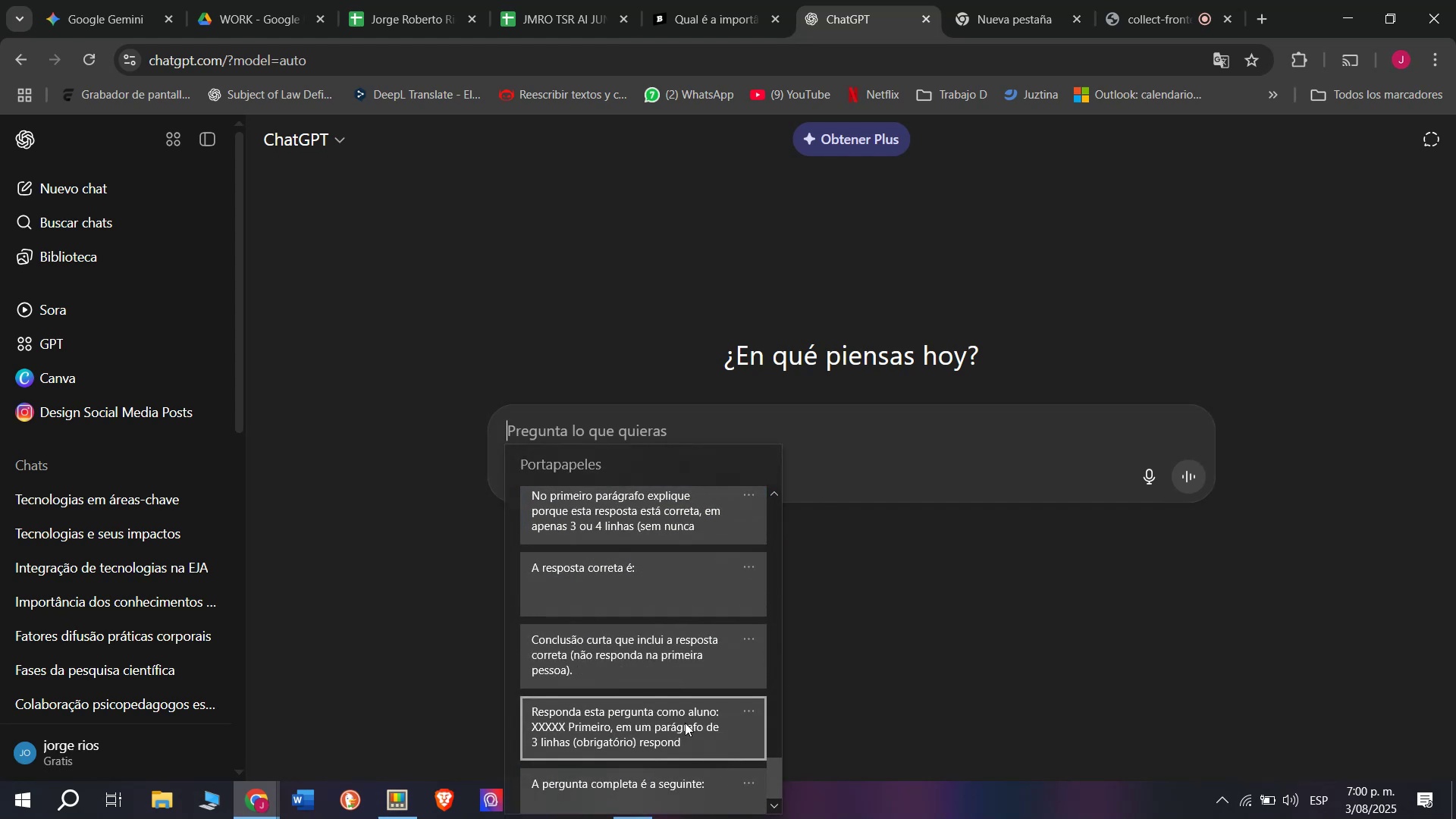 
key(Control+ControlLeft)
 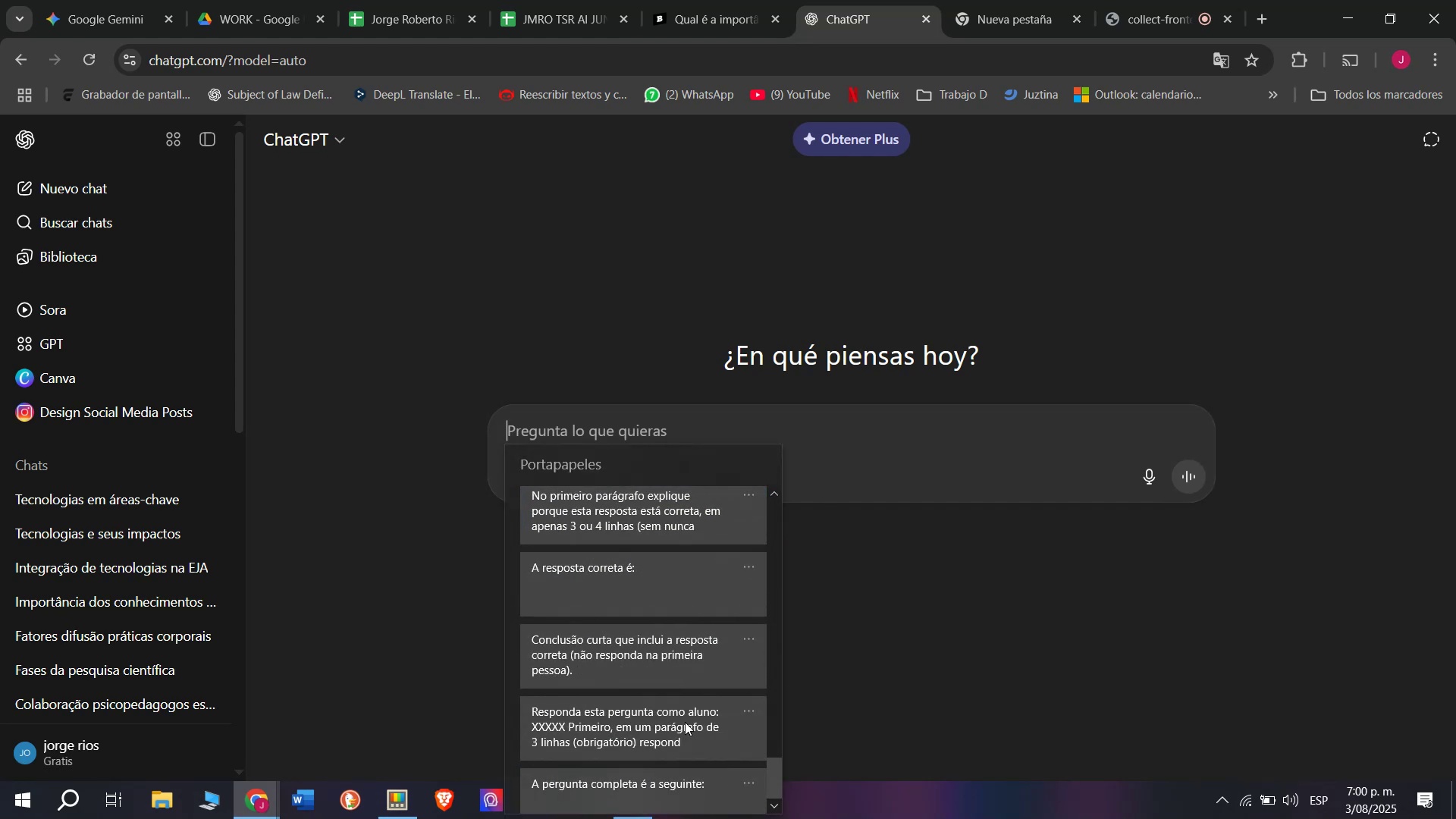 
key(Control+V)
 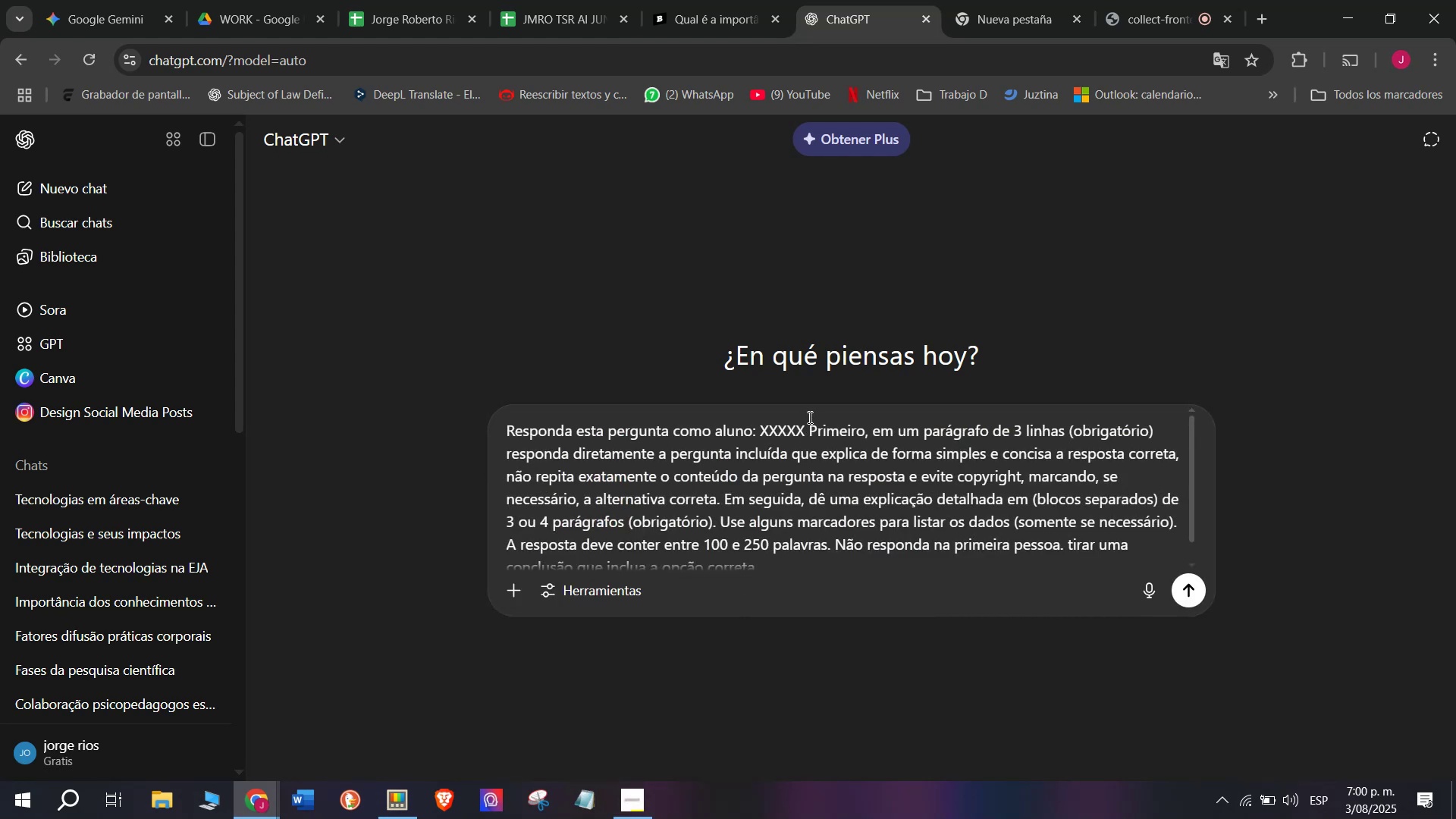 
left_click_drag(start_coordinate=[803, 428], to_coordinate=[759, 436])
 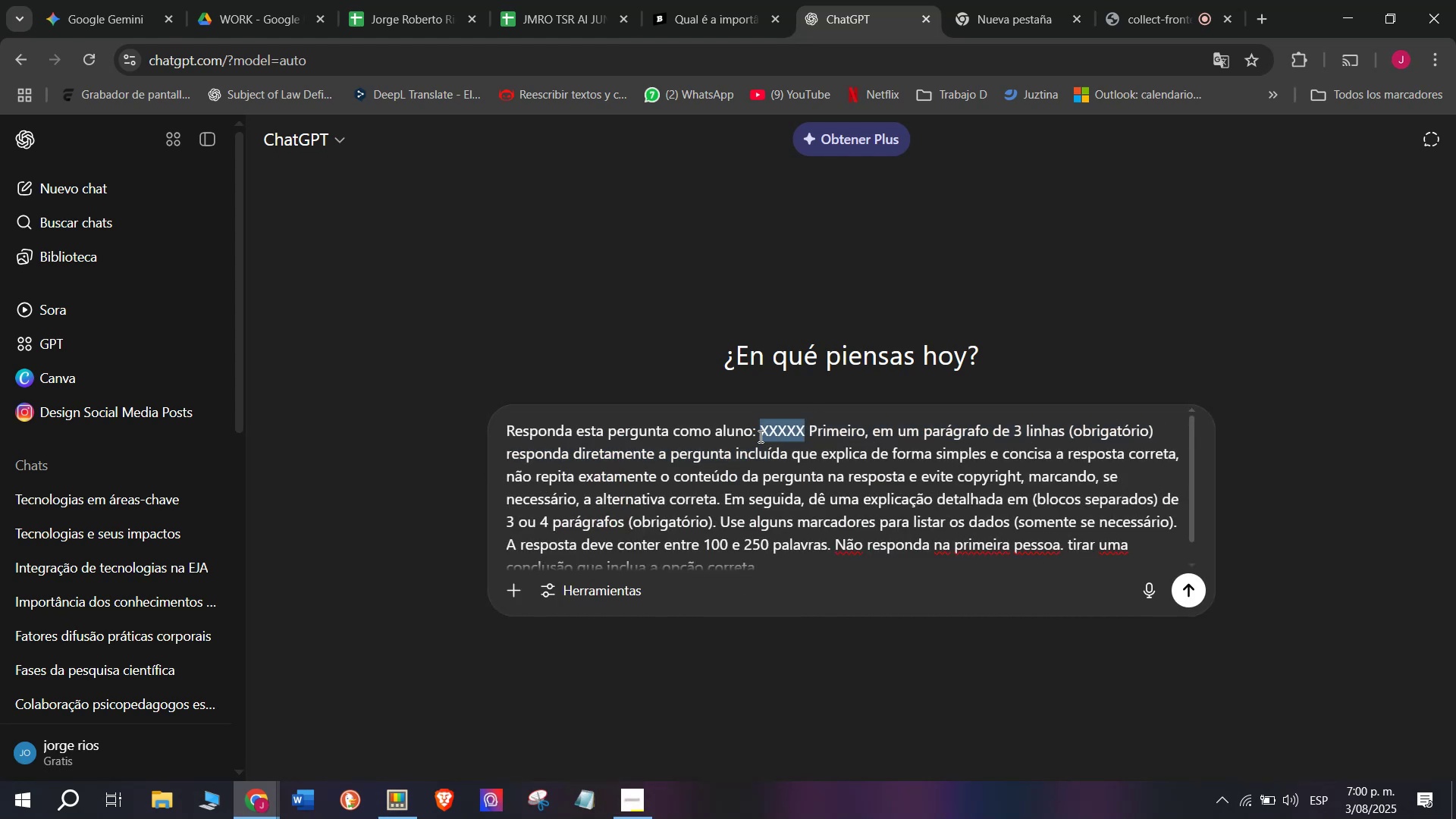 
key(Meta+V)
 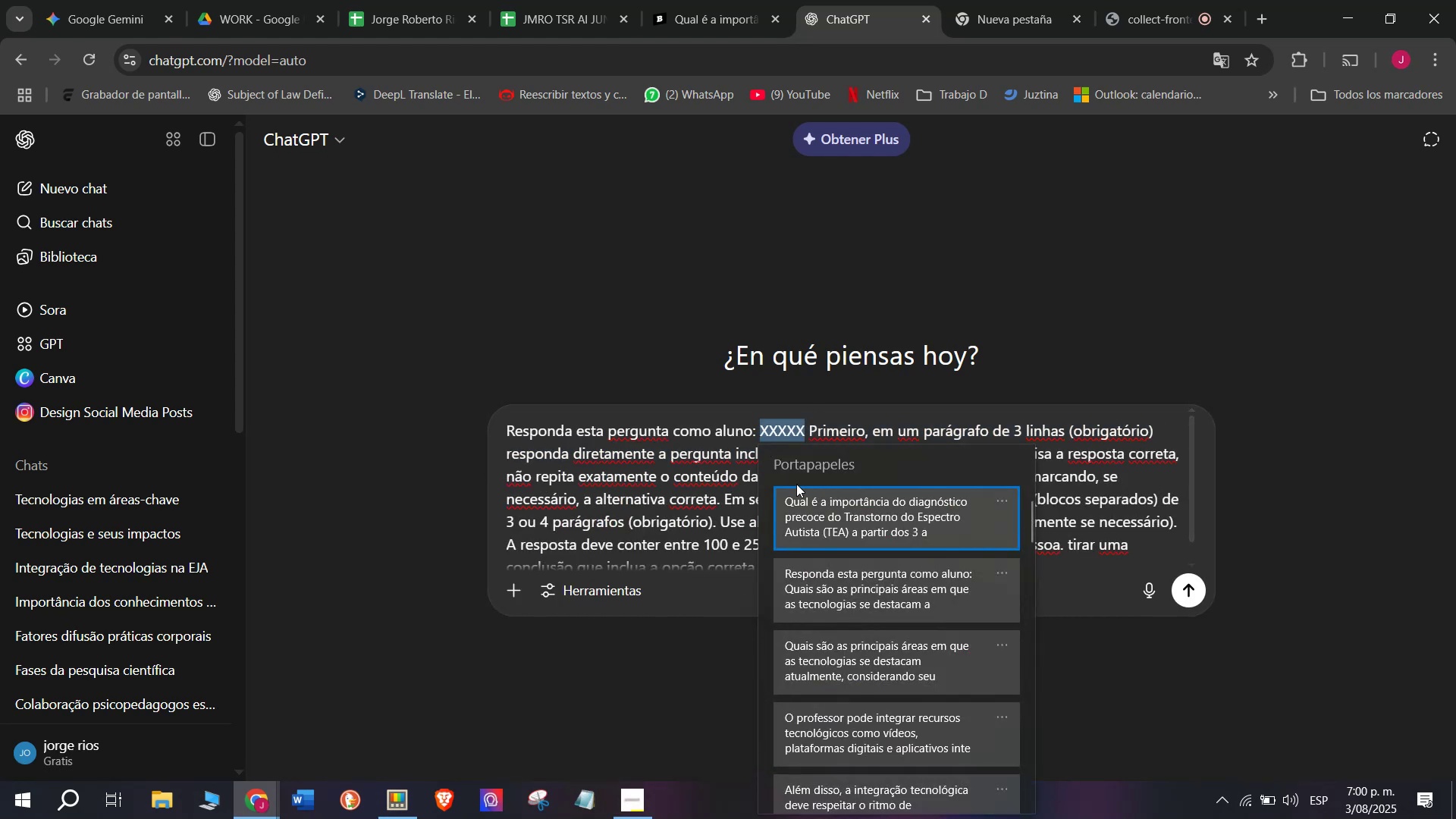 
left_click([809, 502])
 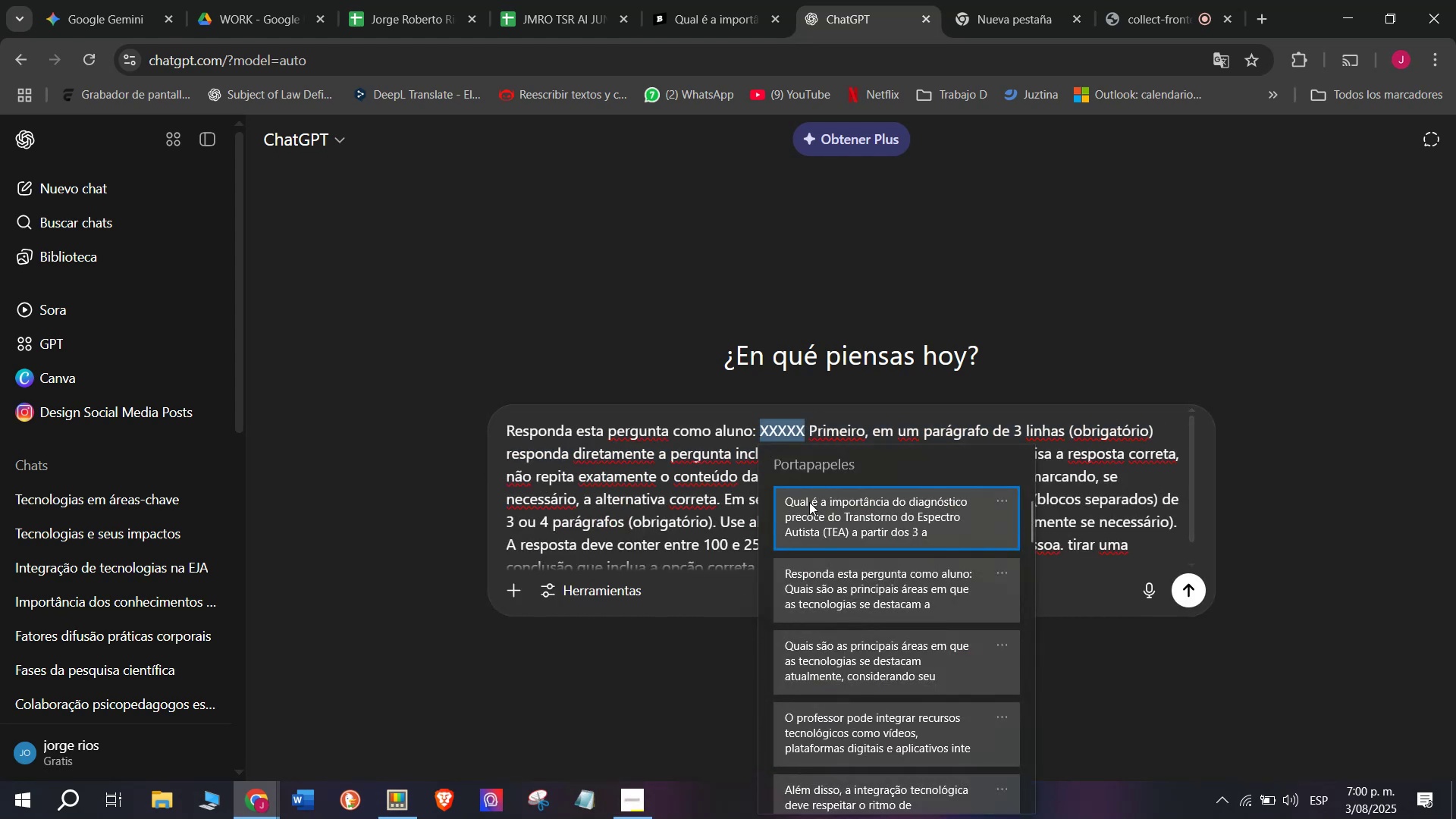 
key(Control+ControlLeft)
 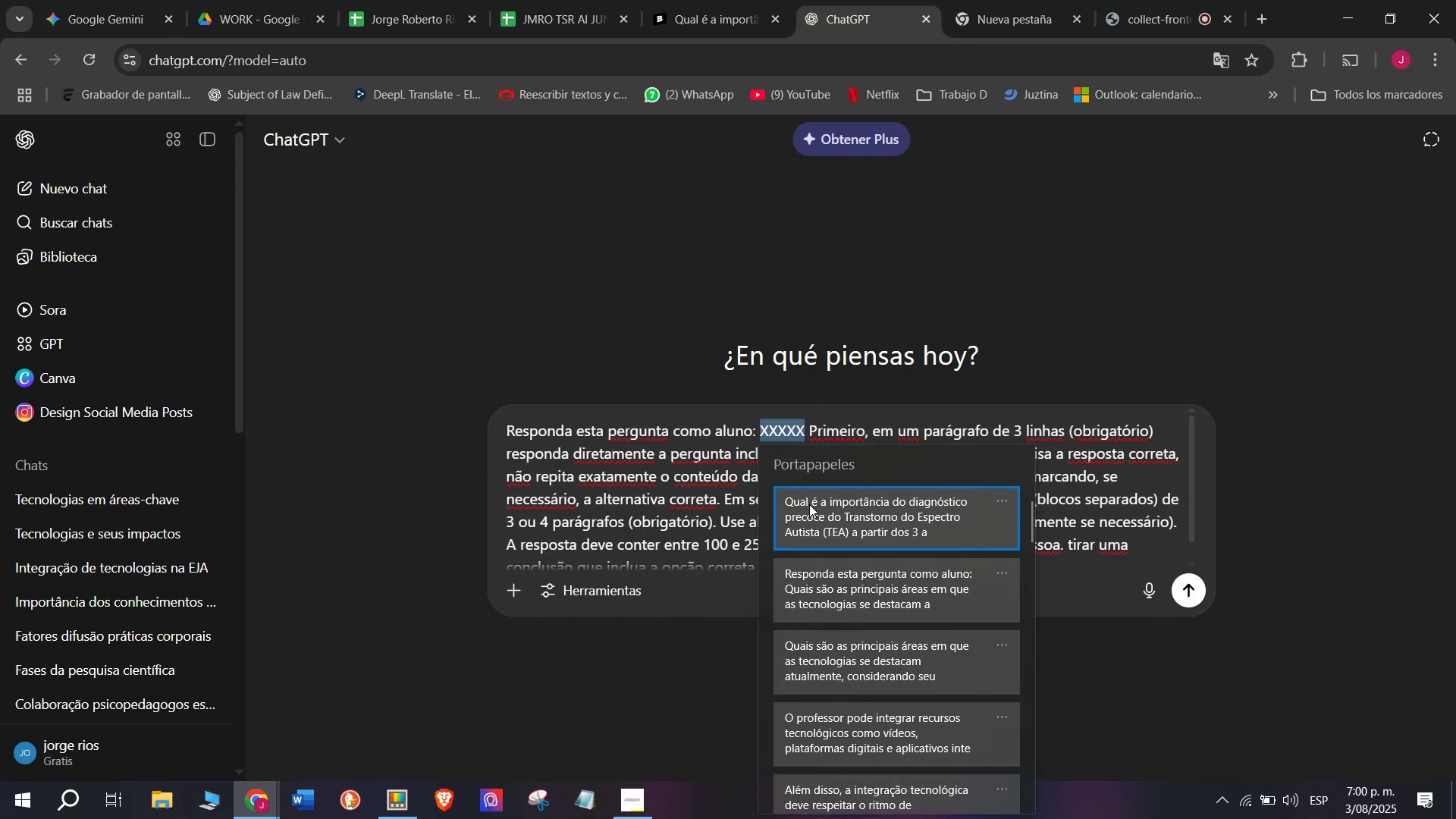 
key(Control+V)
 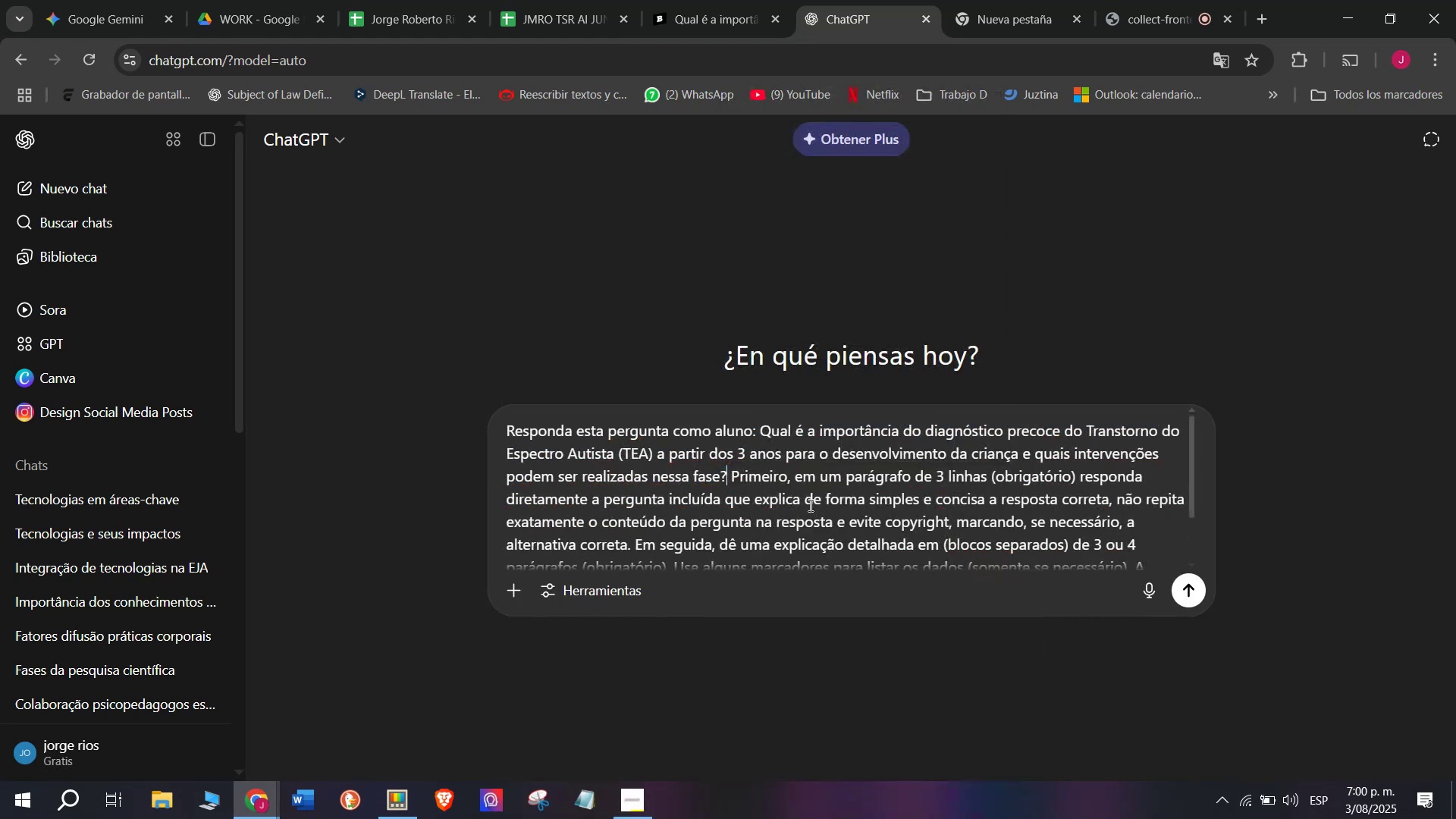 
key(Enter)
 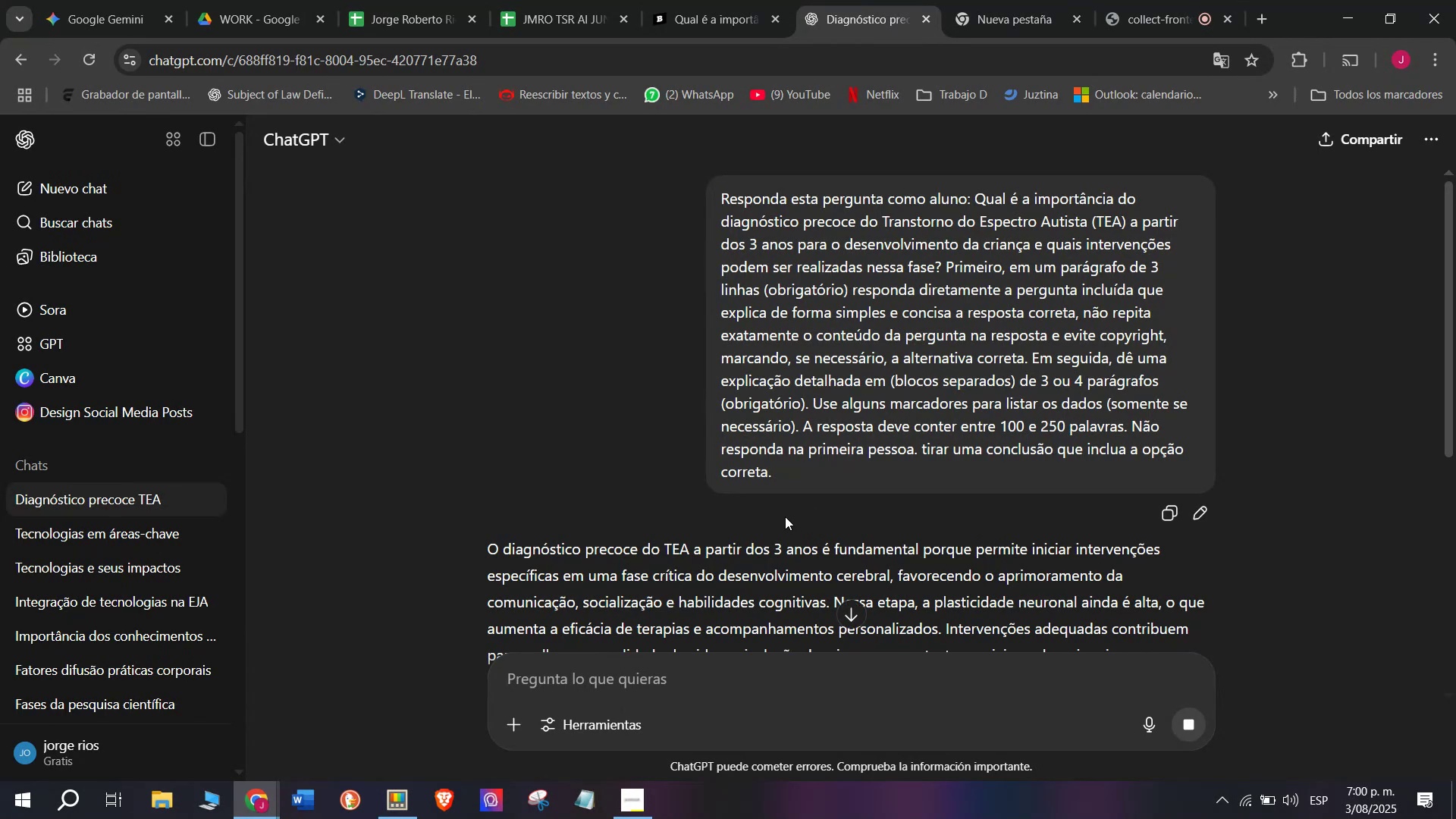 
wait(5.36)
 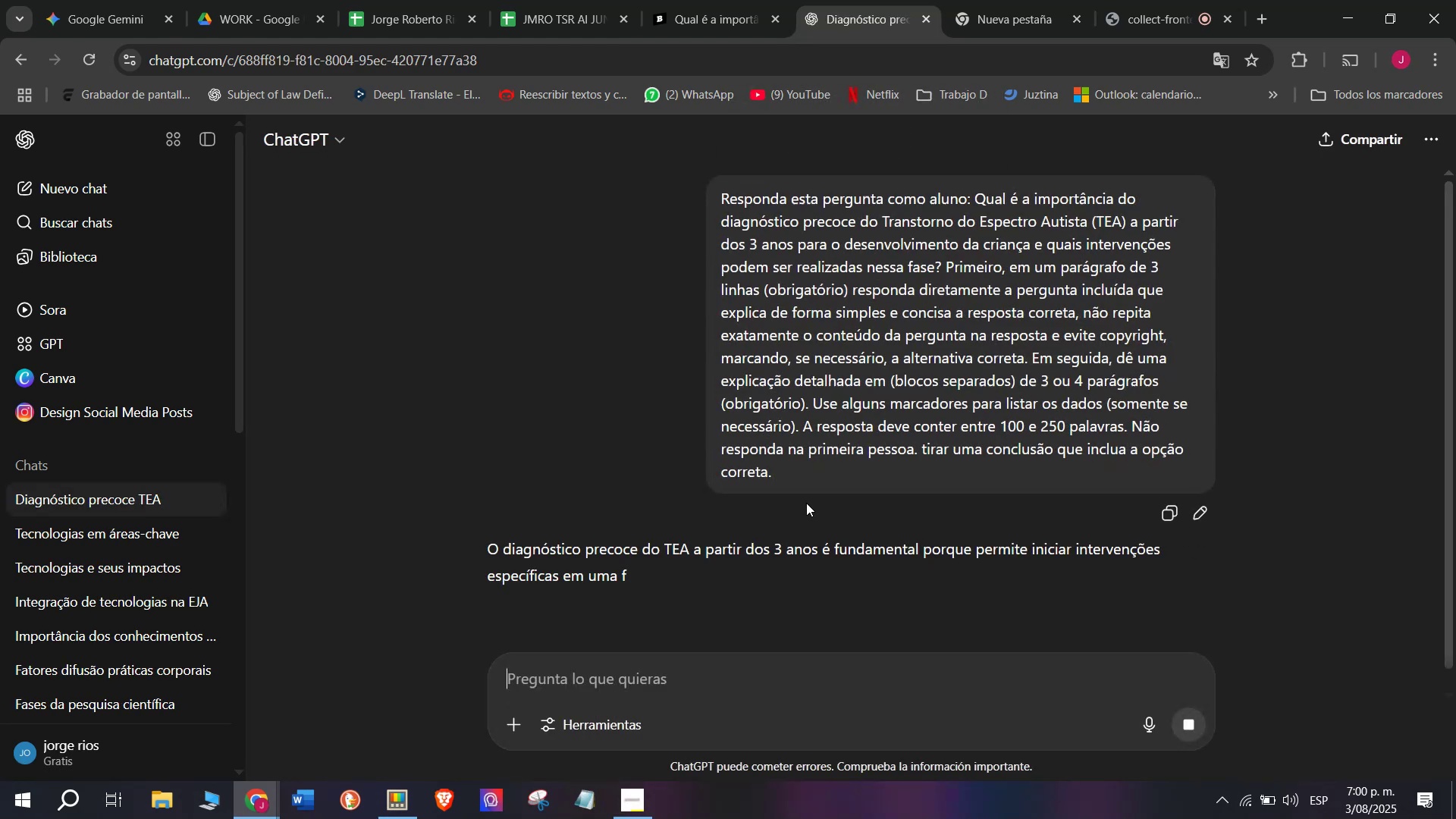 
scroll: coordinate [782, 507], scroll_direction: down, amount: 1.0
 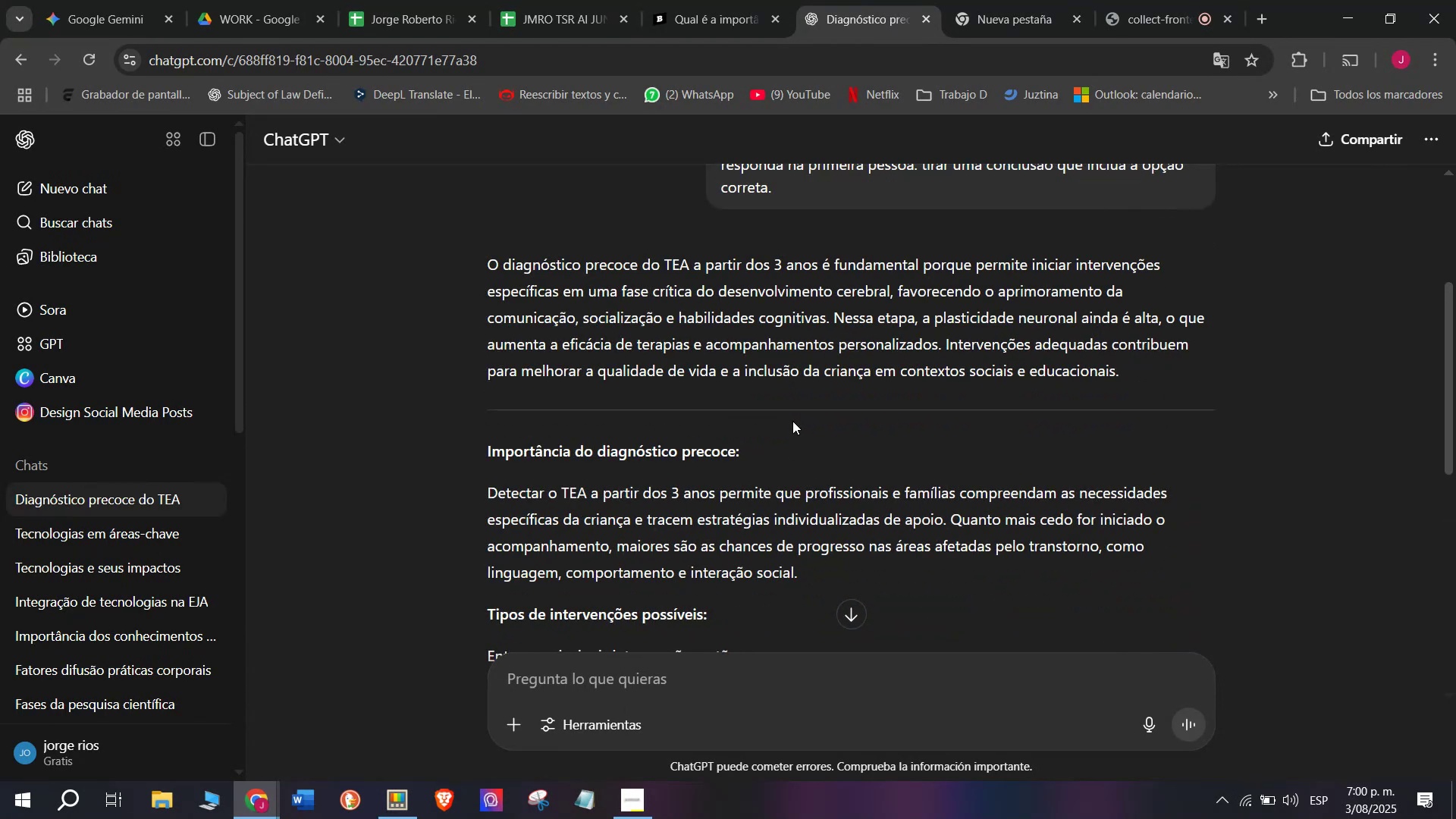 
wait(8.16)
 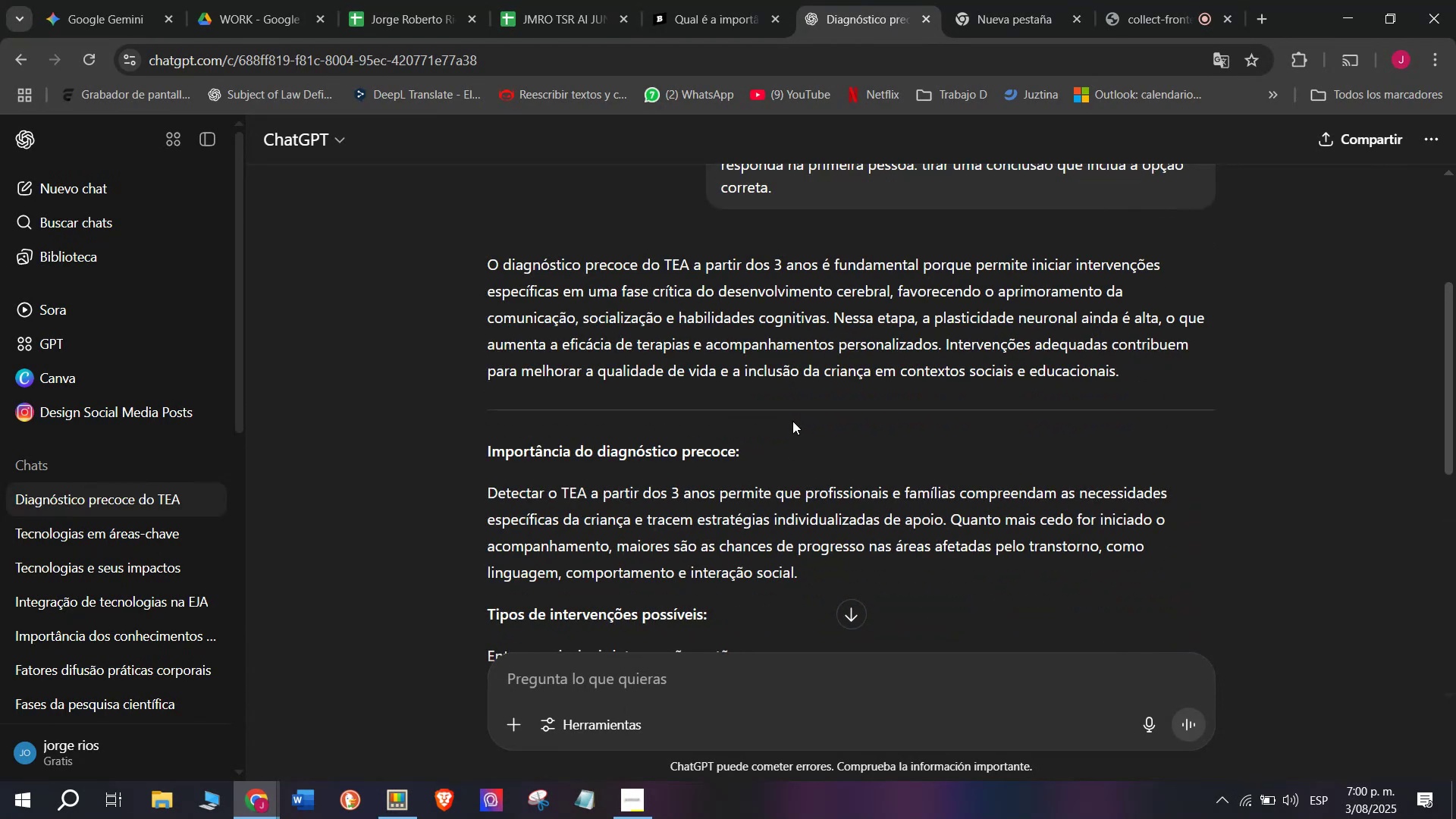 
left_click_drag(start_coordinate=[833, 314], to_coordinate=[489, 256])
 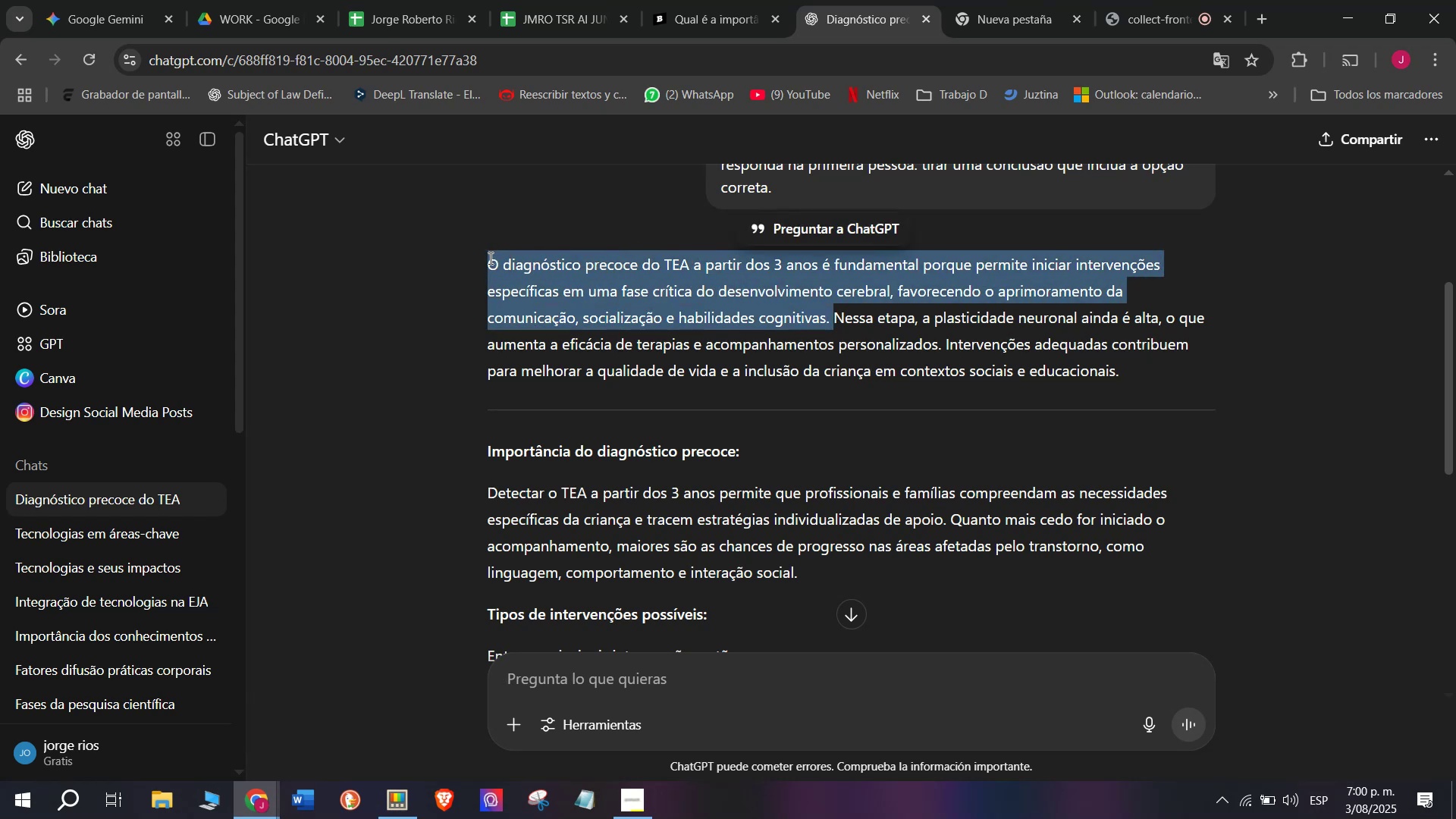 
key(Control+C)
 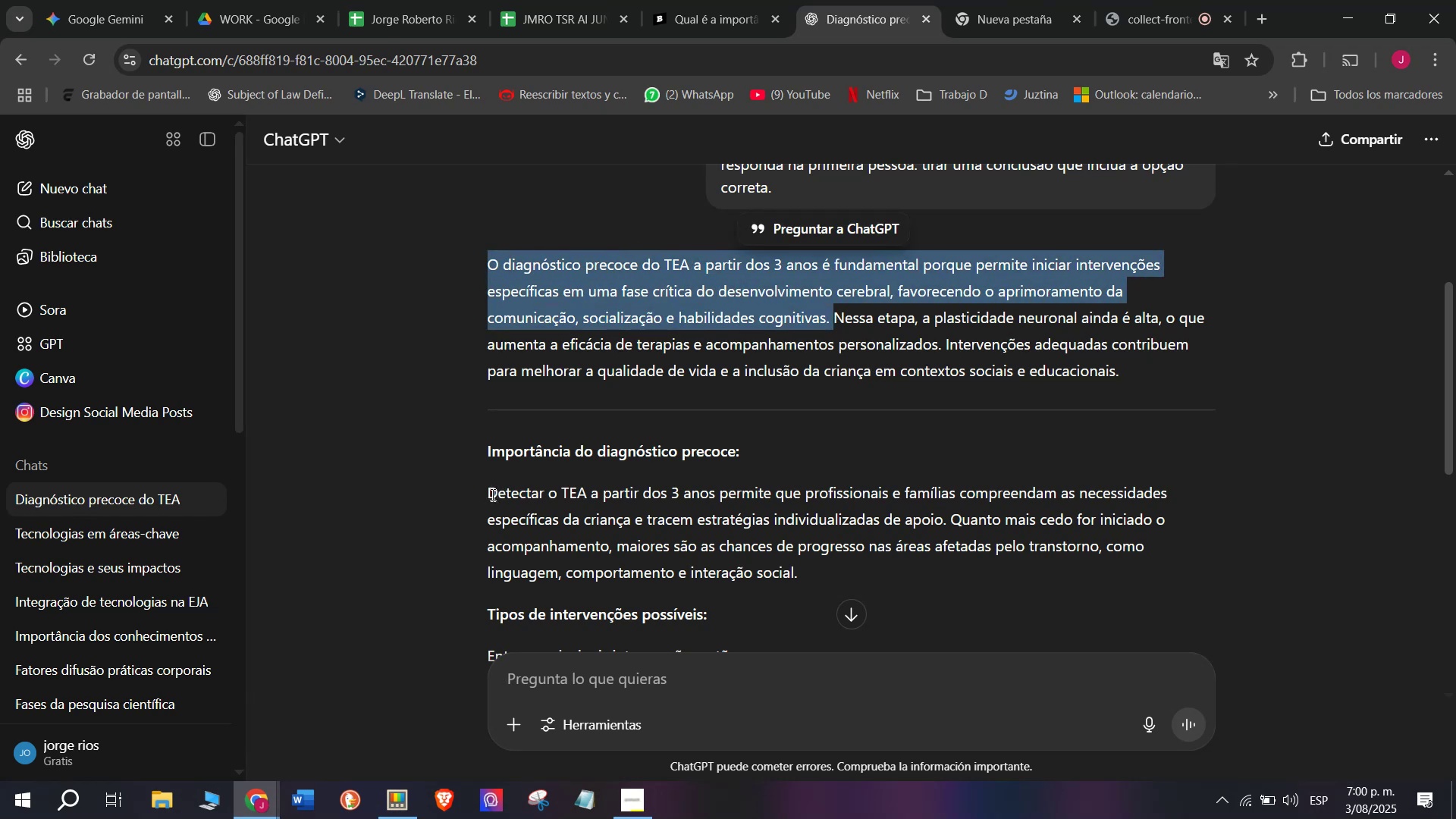 
left_click_drag(start_coordinate=[482, 494], to_coordinate=[809, 342])
 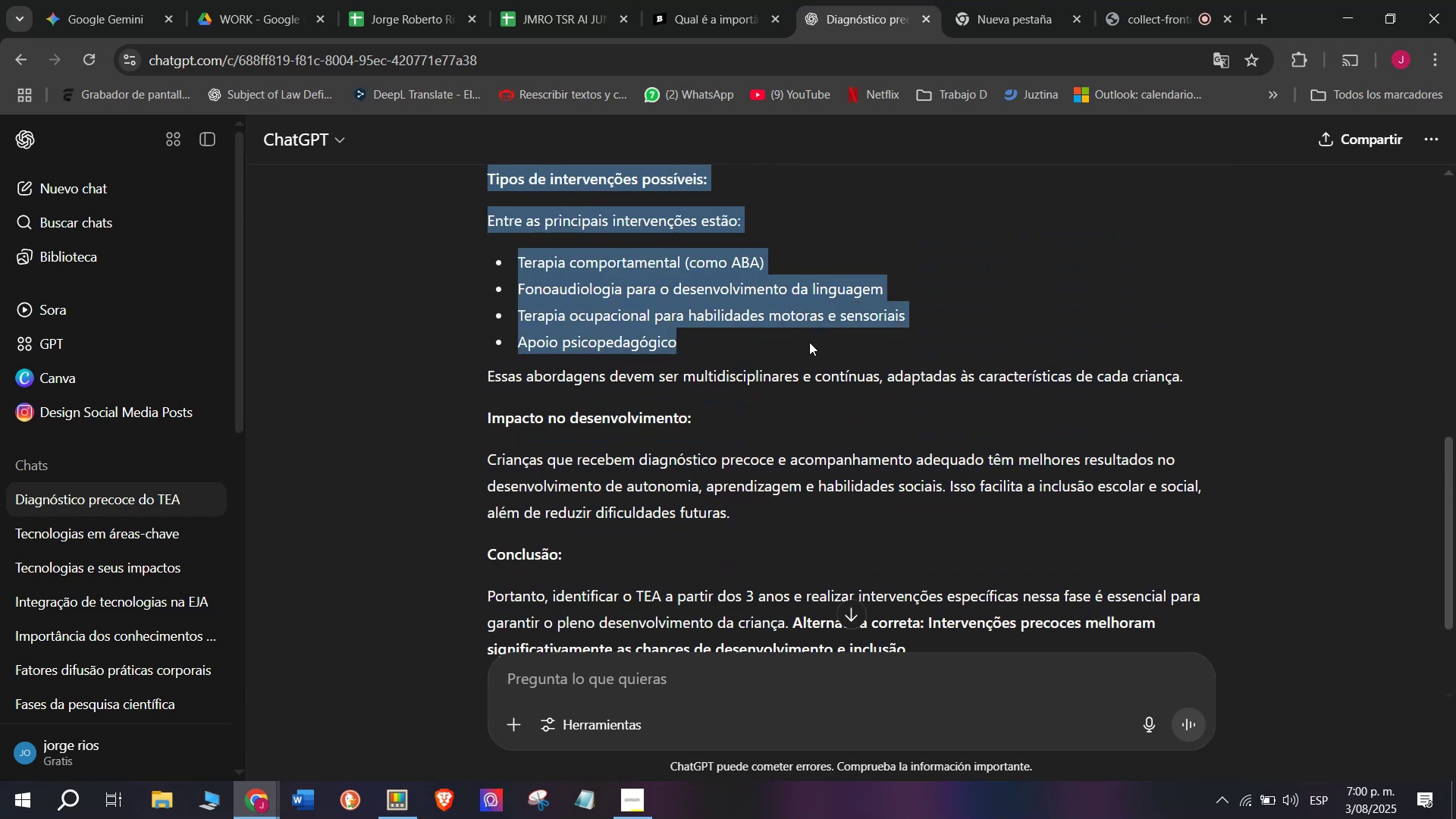 
key(Control+C)
 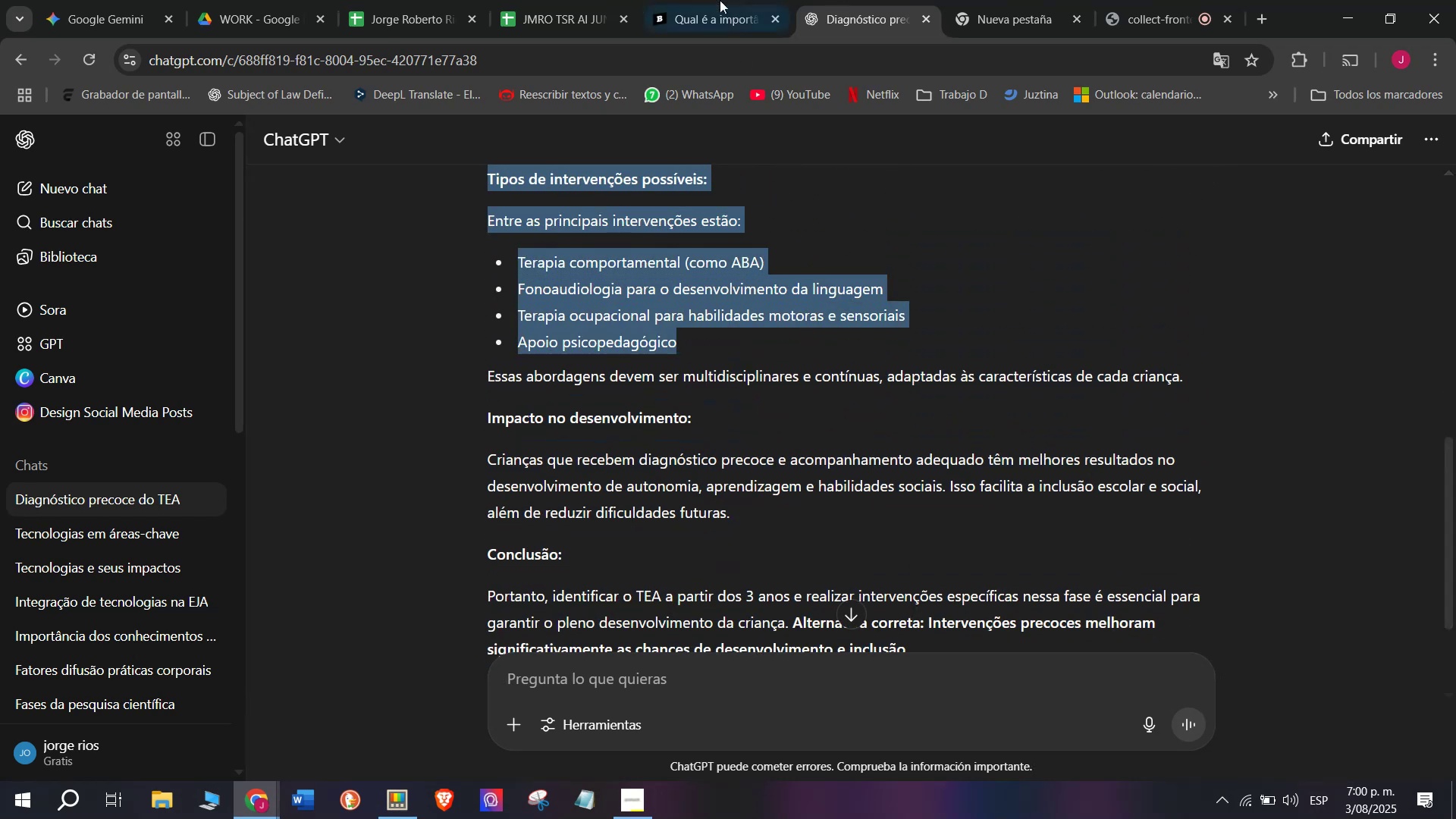 
left_click([707, 0])
 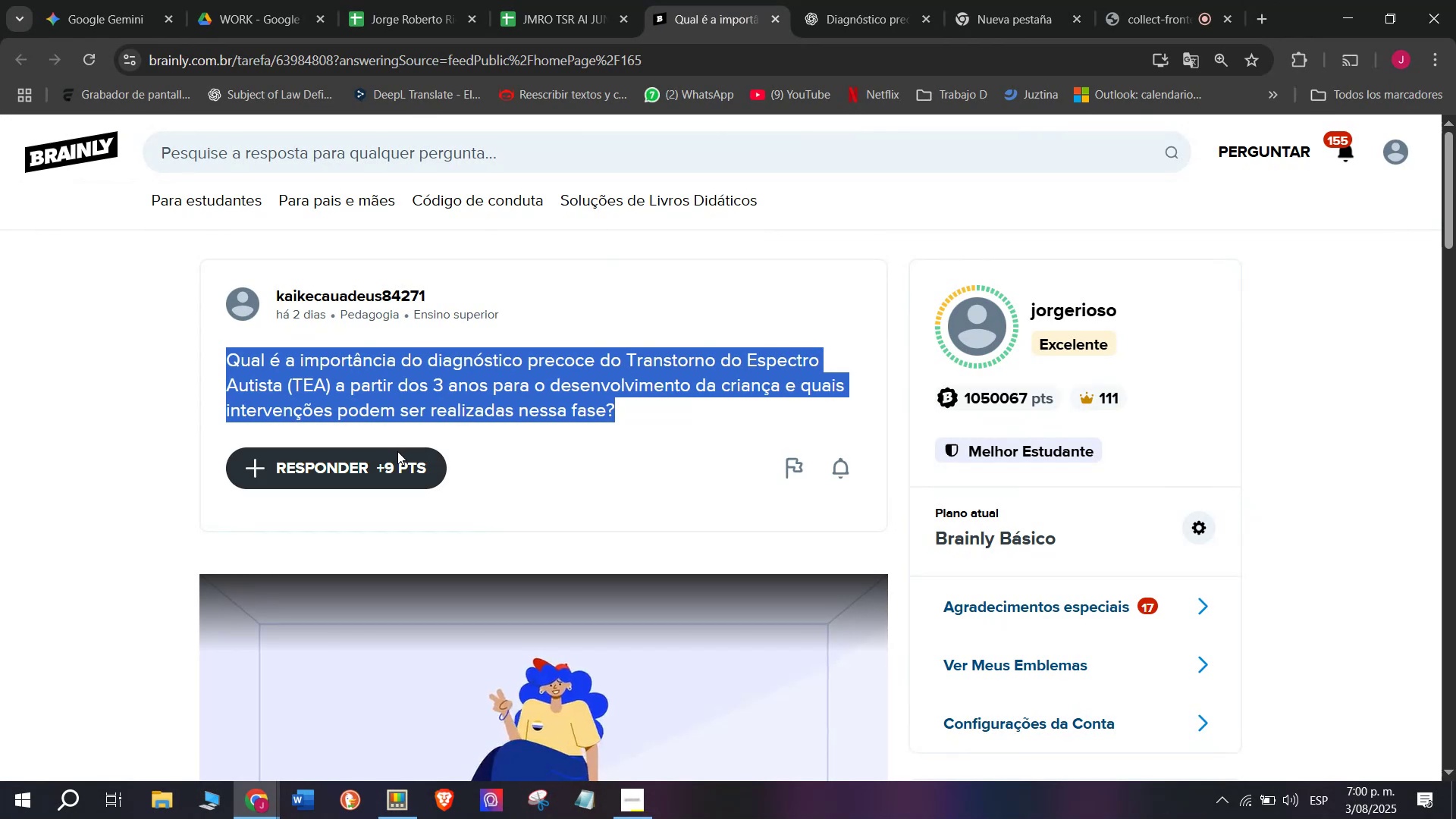 
left_click([391, 460])
 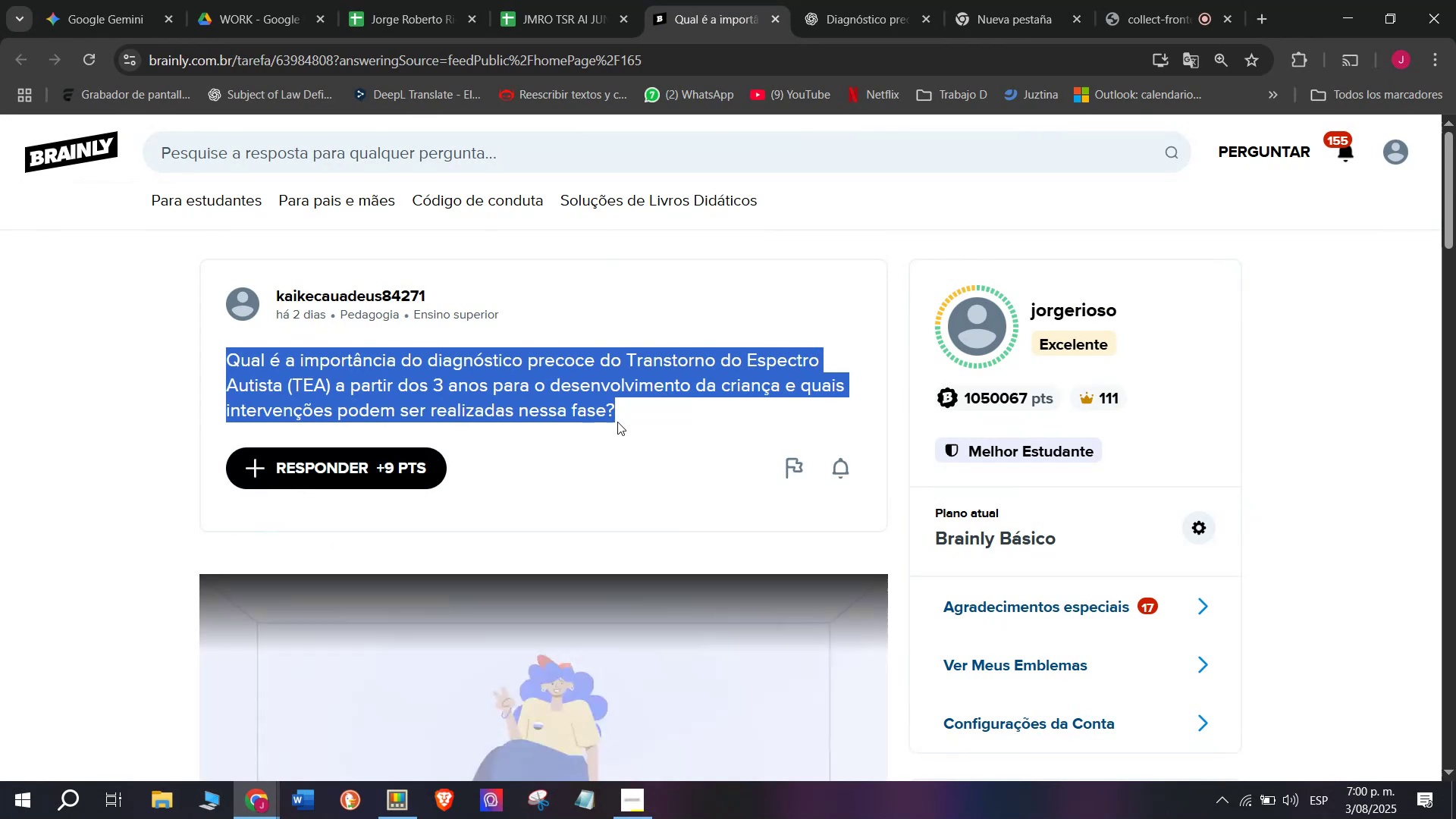 
left_click_drag(start_coordinate=[681, 422], to_coordinate=[897, 403])
 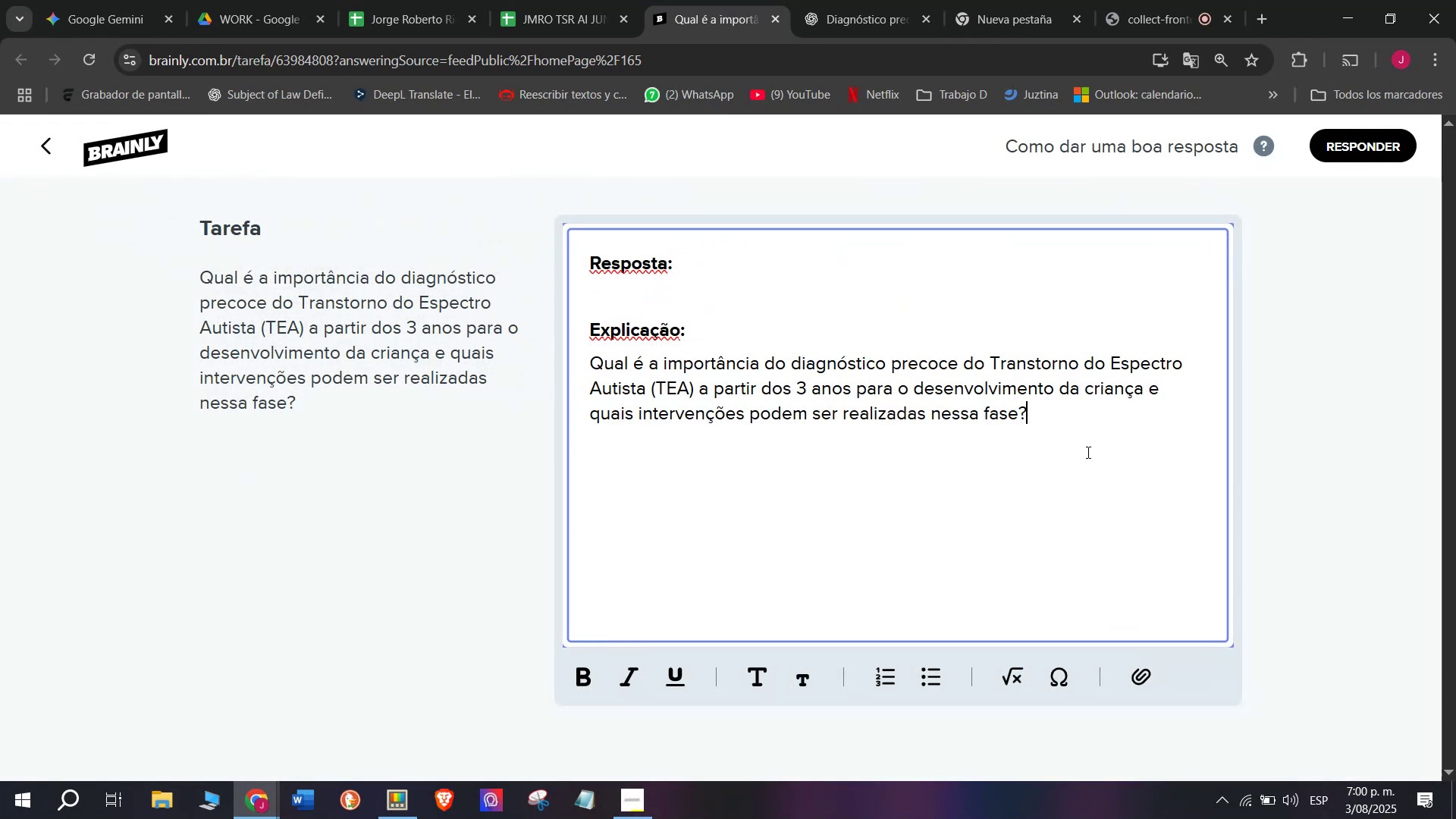 
left_click_drag(start_coordinate=[1073, 432], to_coordinate=[465, 162])
 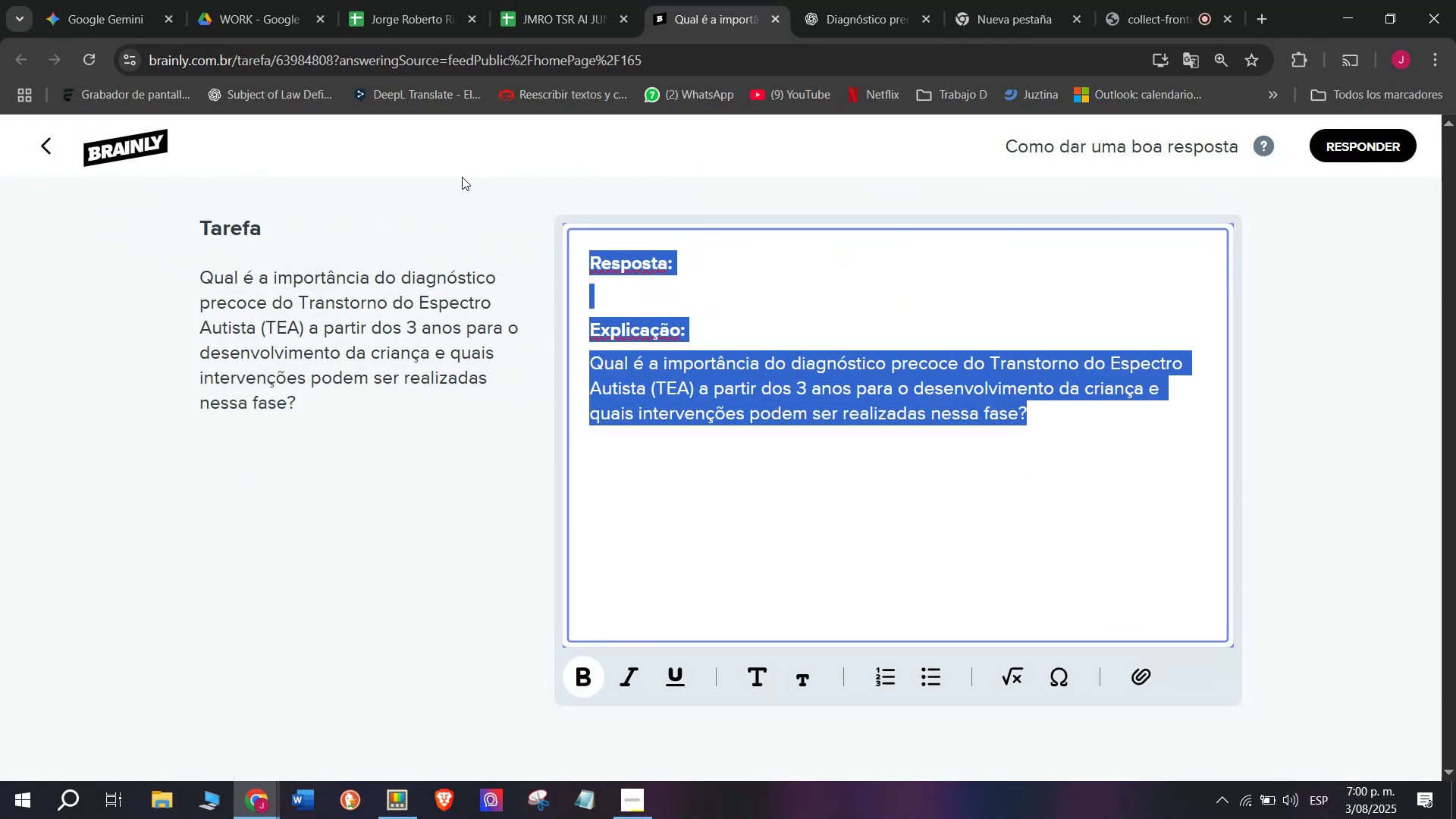 
key(Meta+V)
 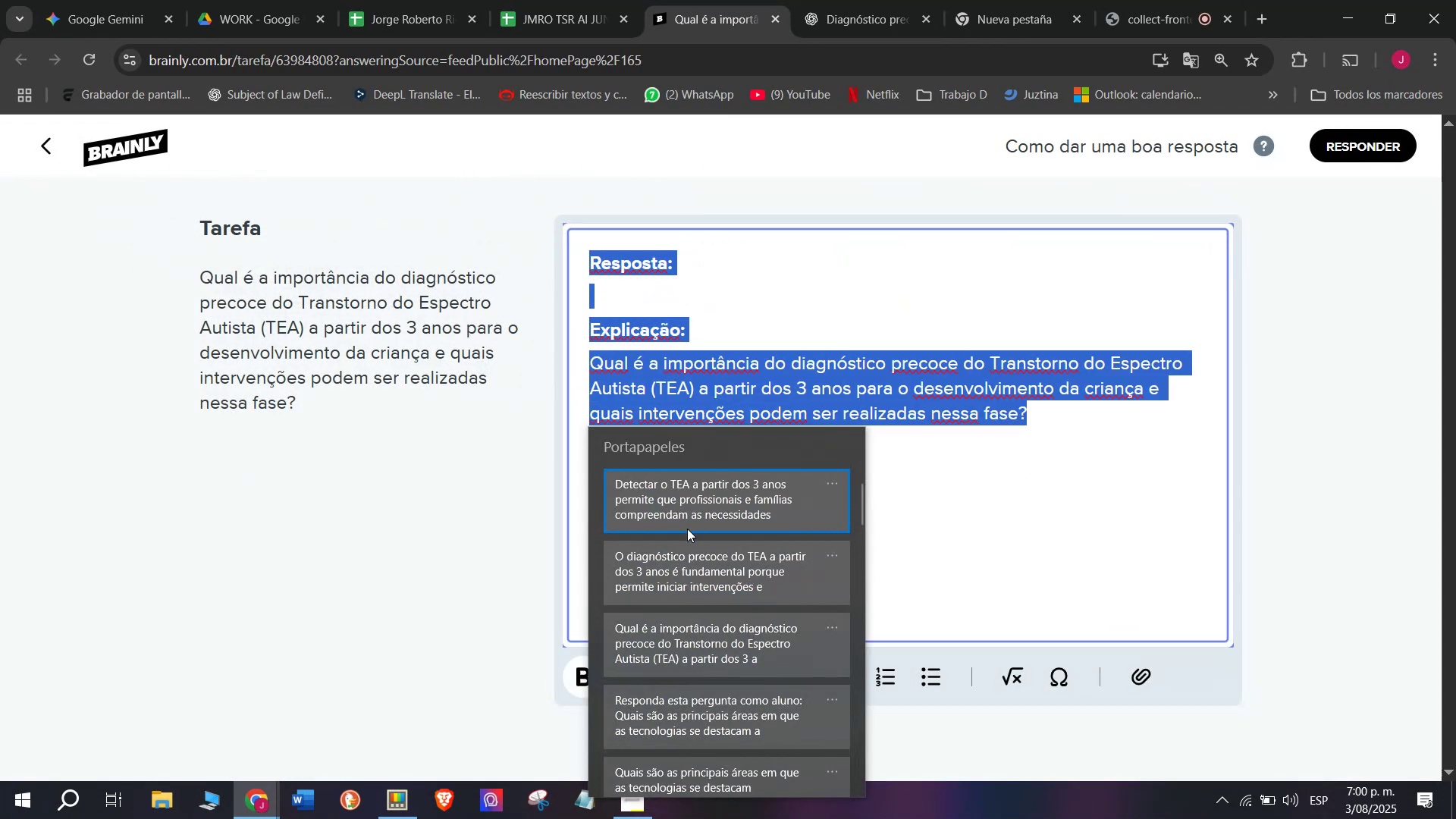 
left_click([682, 564])
 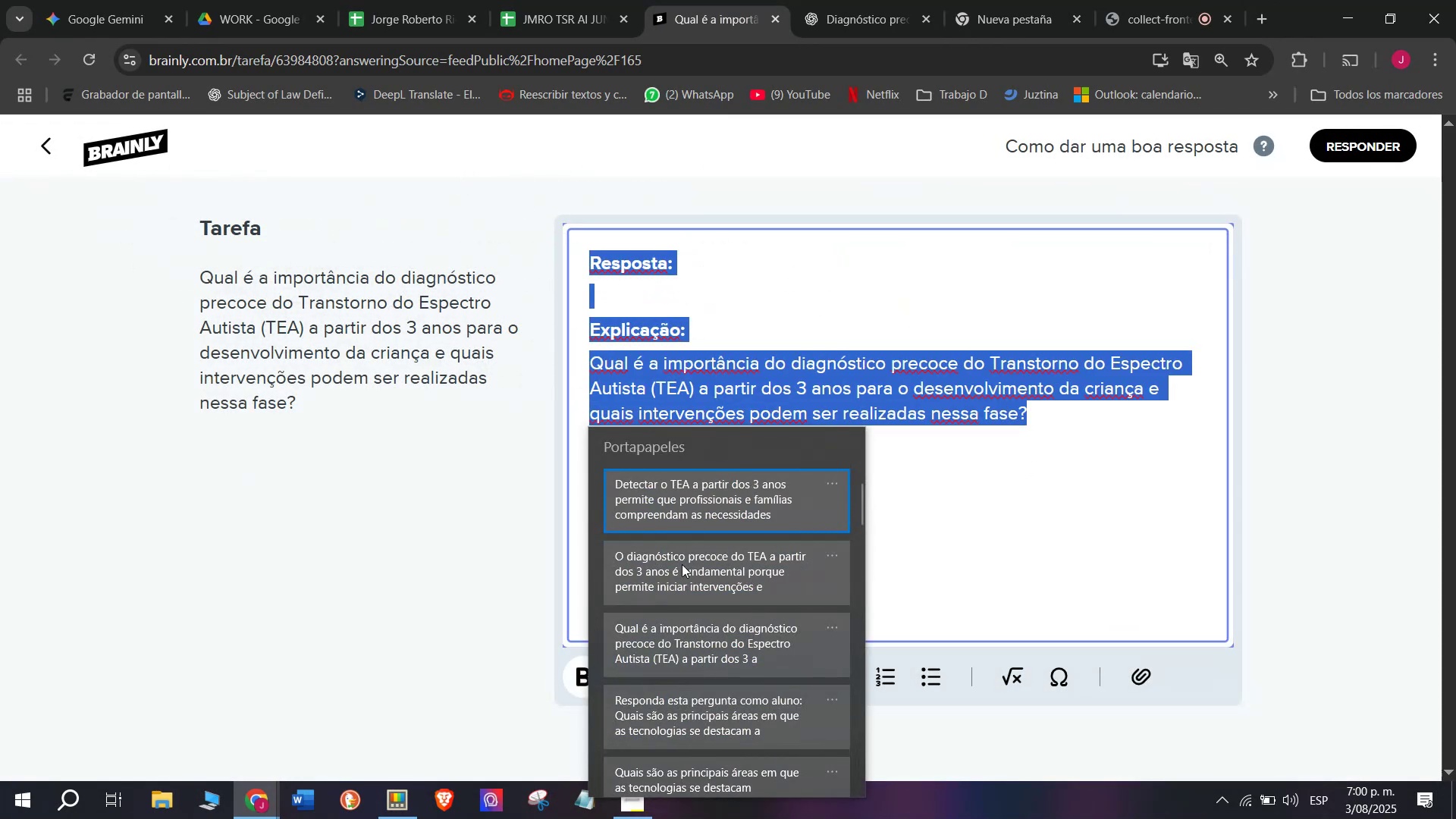 
key(Control+ControlLeft)
 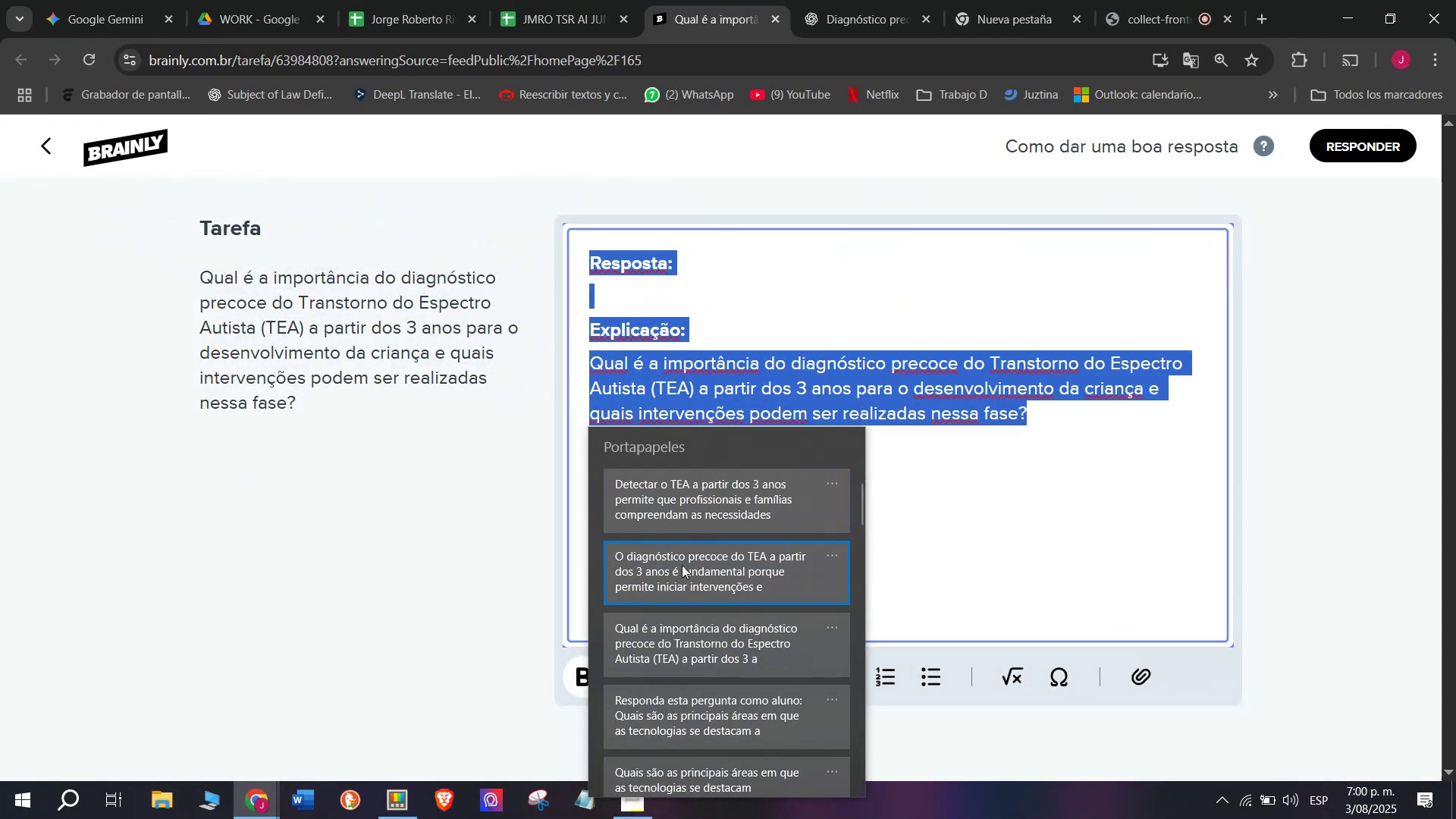 
key(Control+V)
 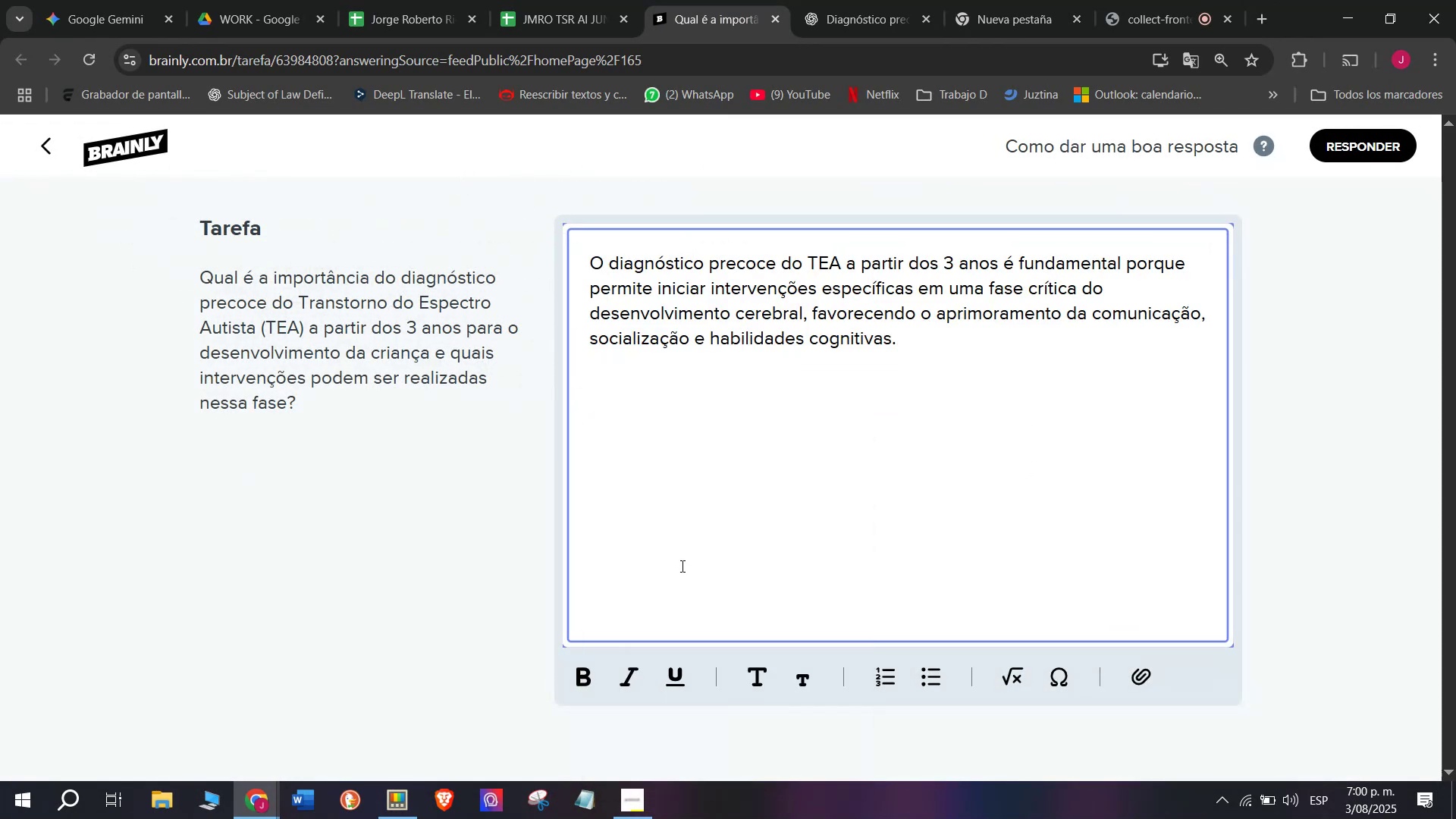 
key(Enter)
 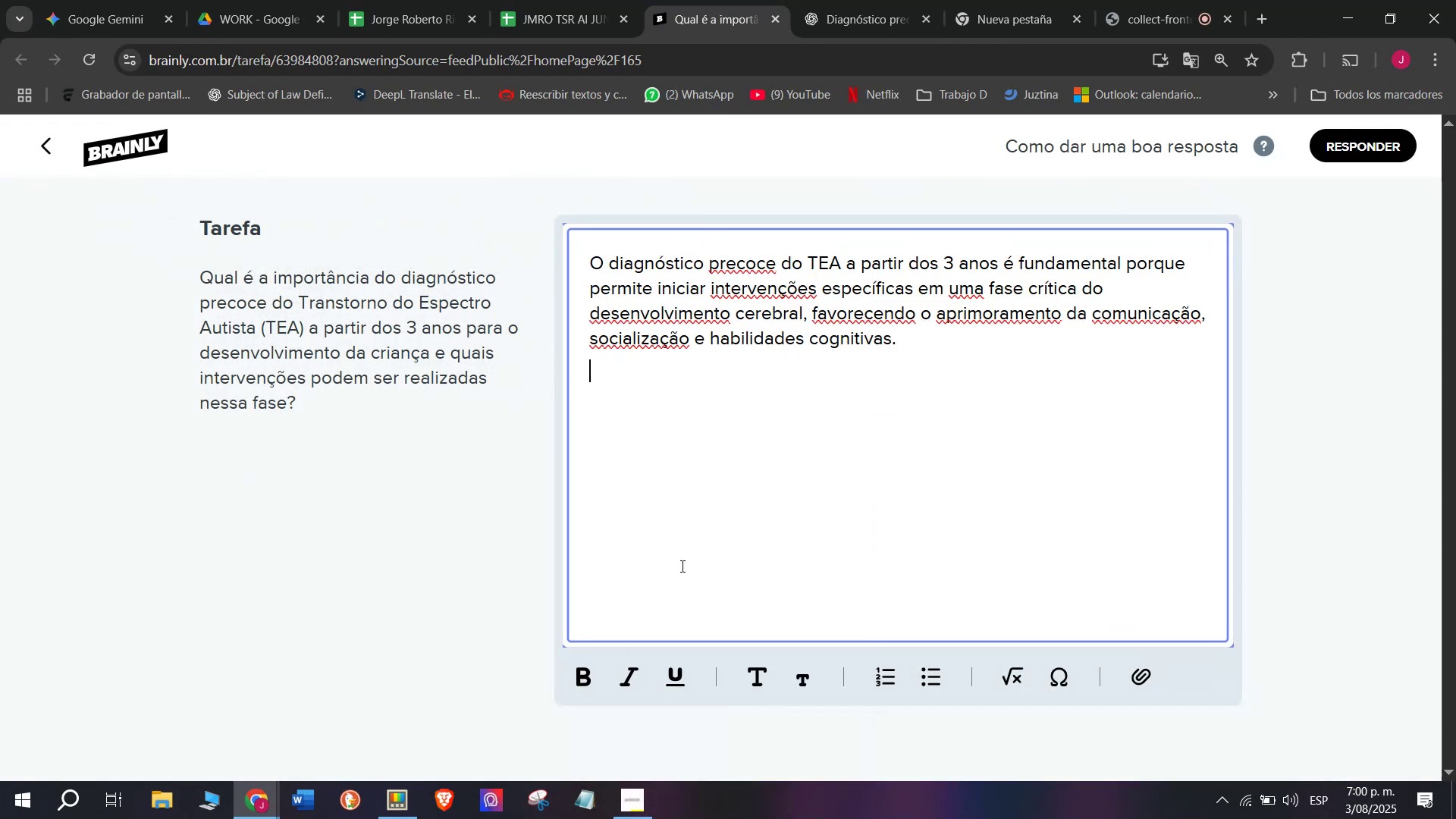 
key(Enter)
 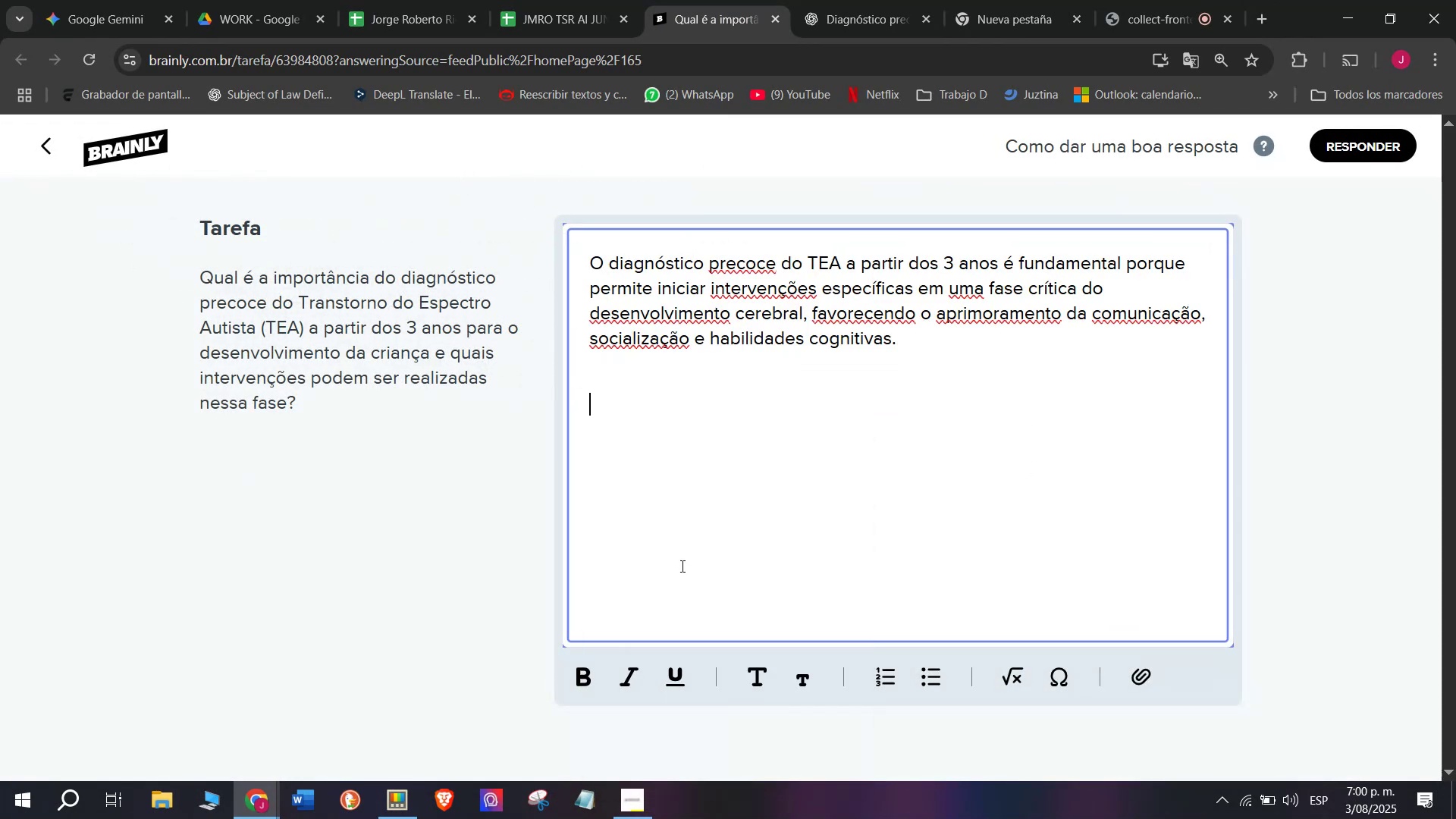 
key(Meta+MetaLeft)
 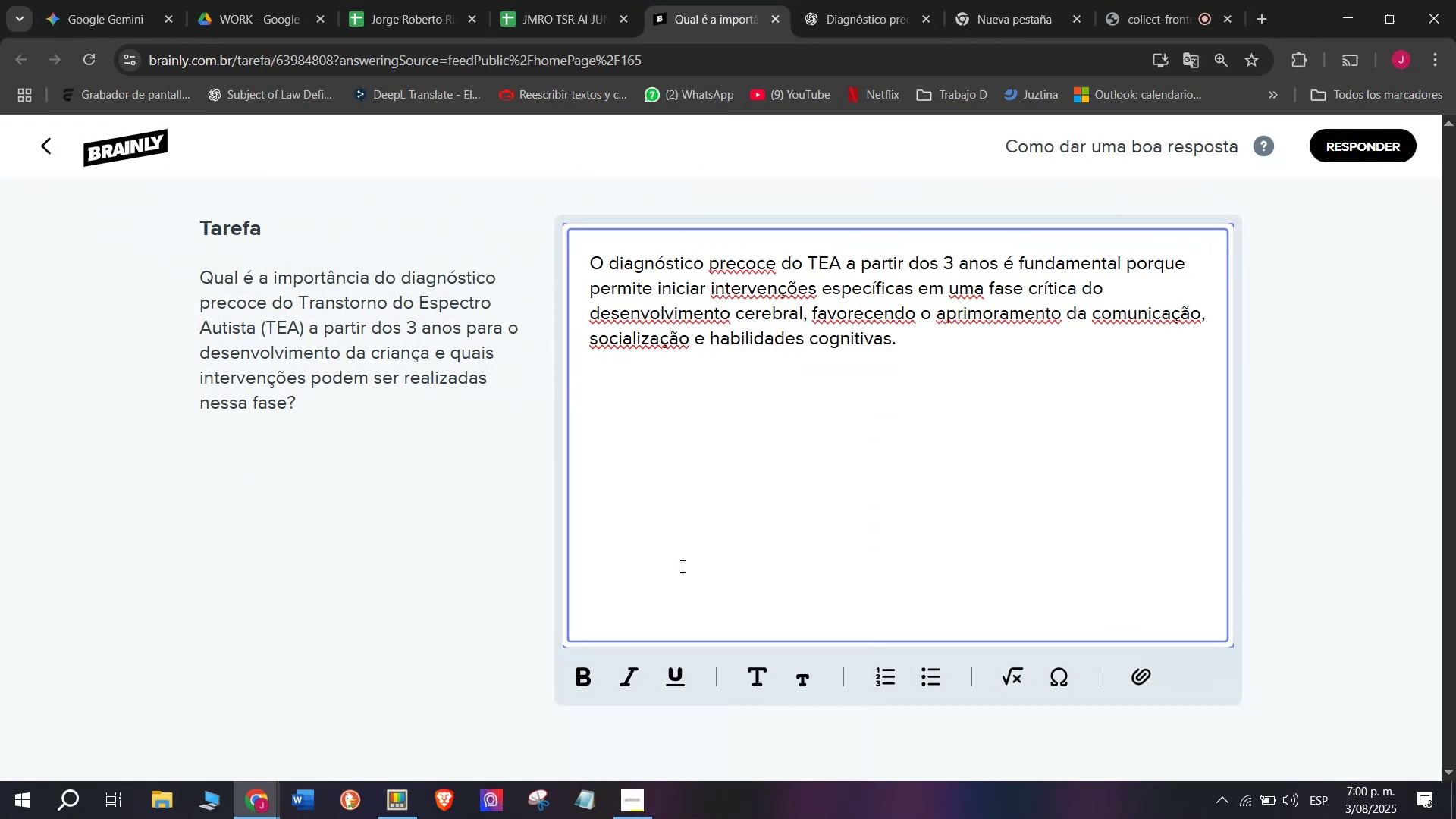 
key(Meta+V)
 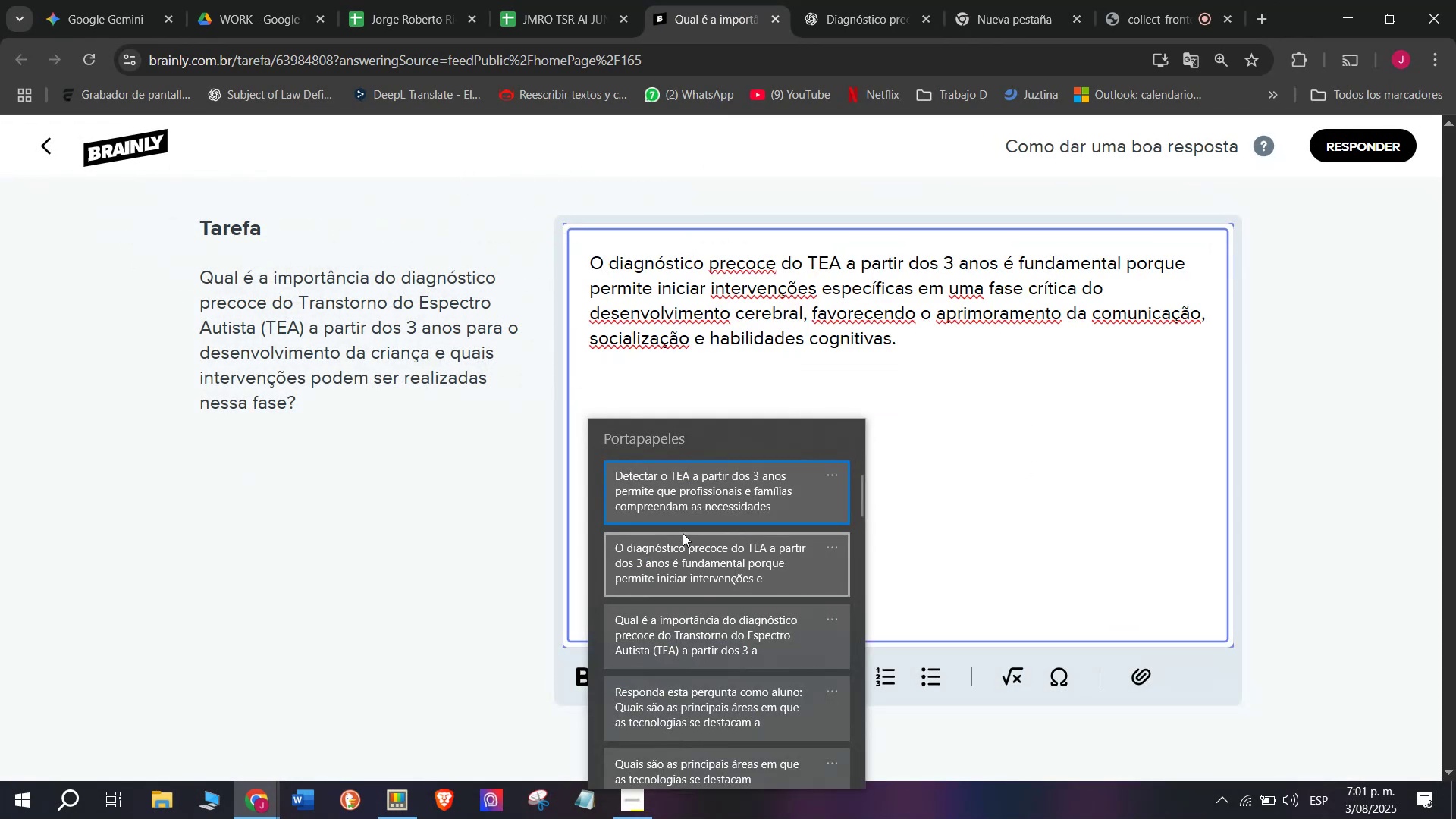 
left_click([699, 495])
 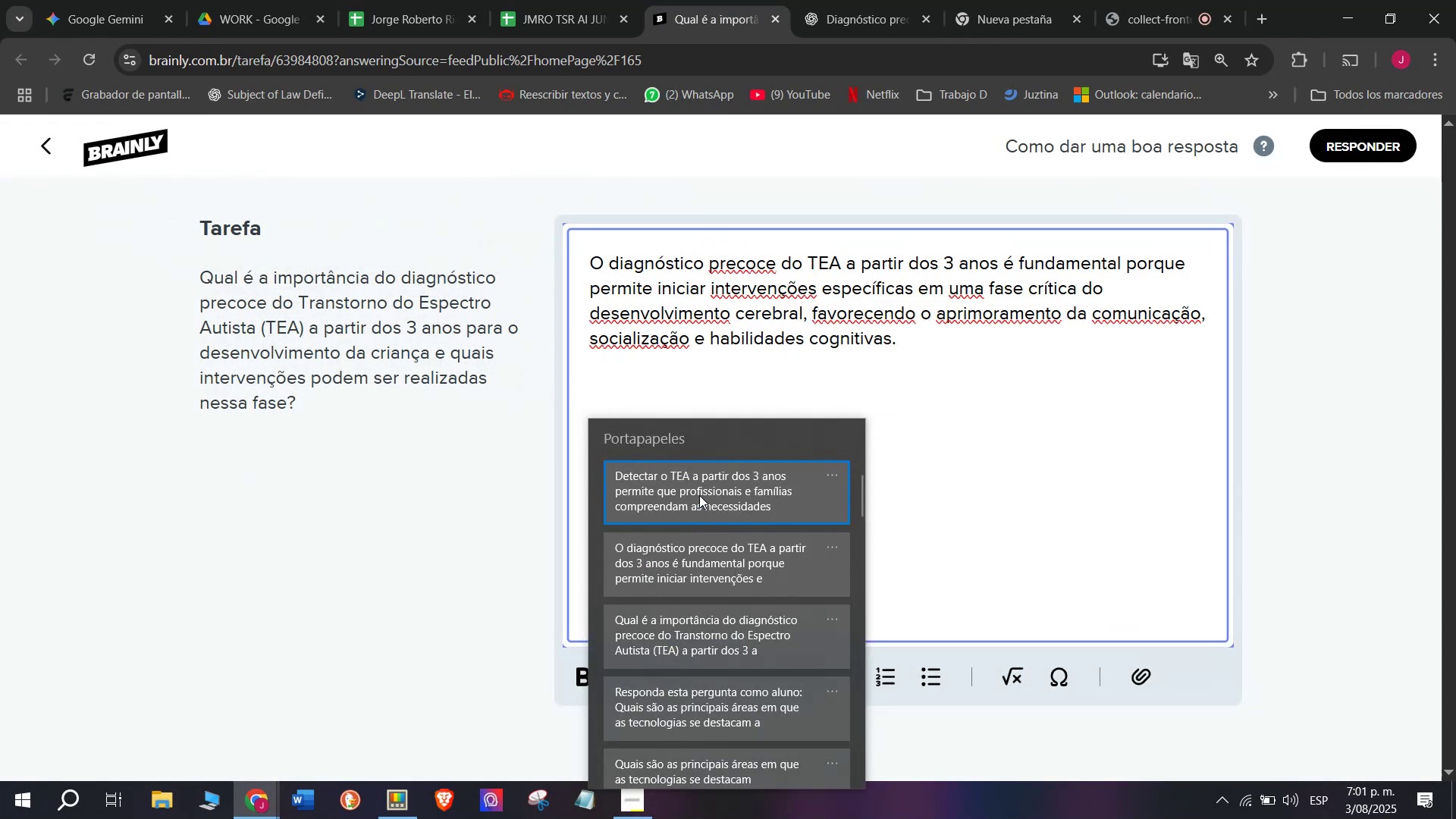 
key(Control+ControlLeft)
 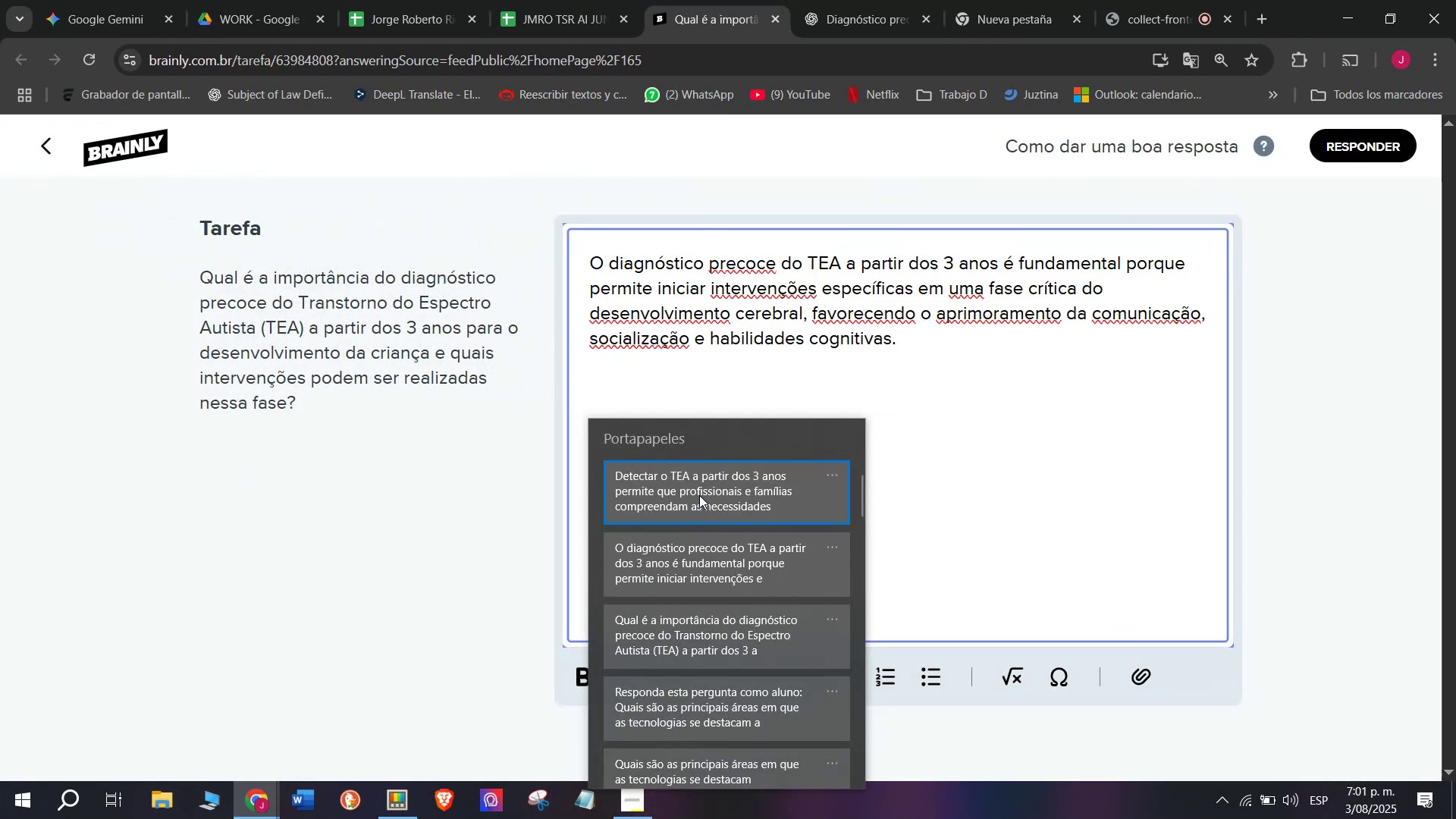 
key(Control+V)
 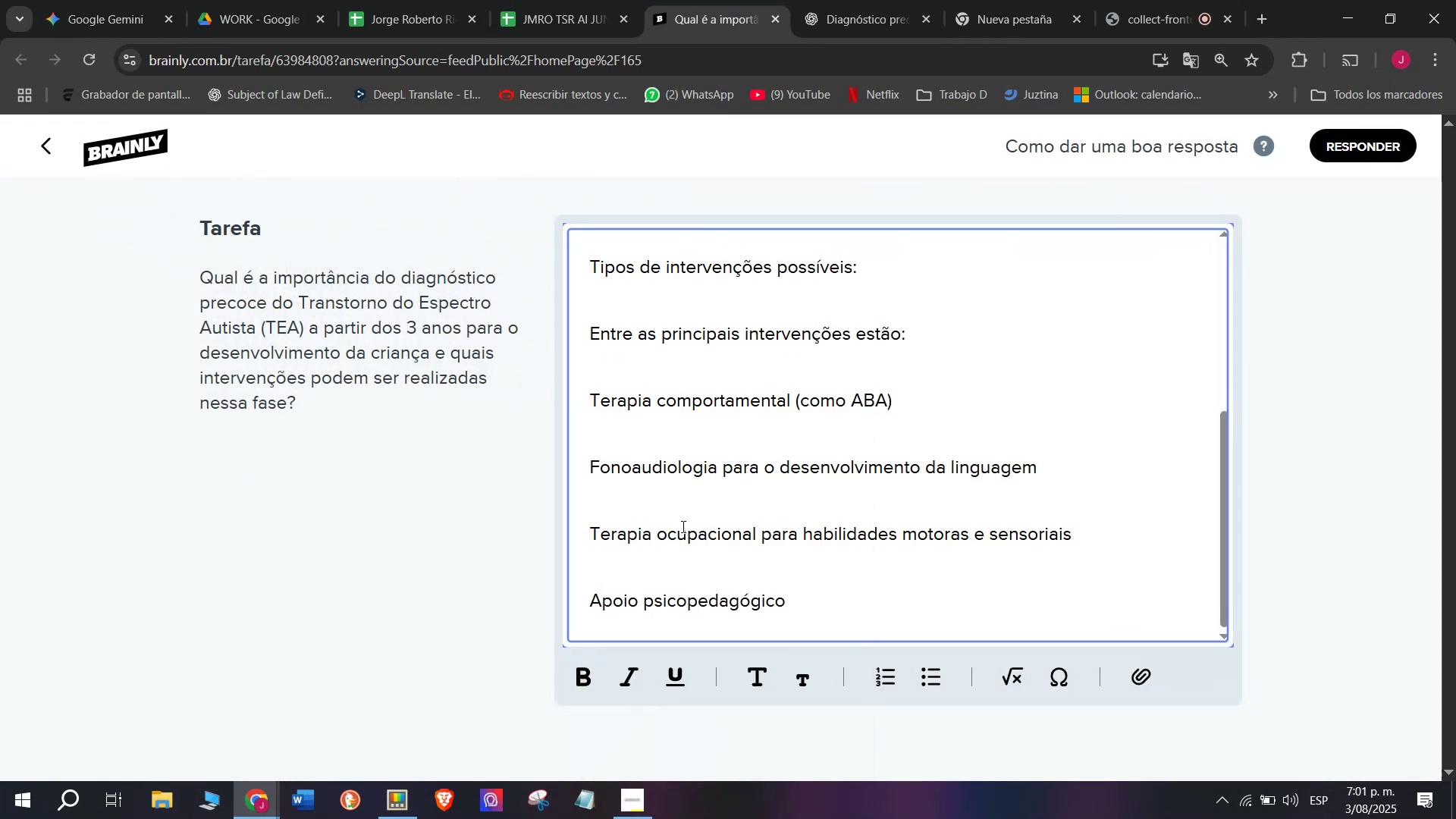 
left_click([656, 556])
 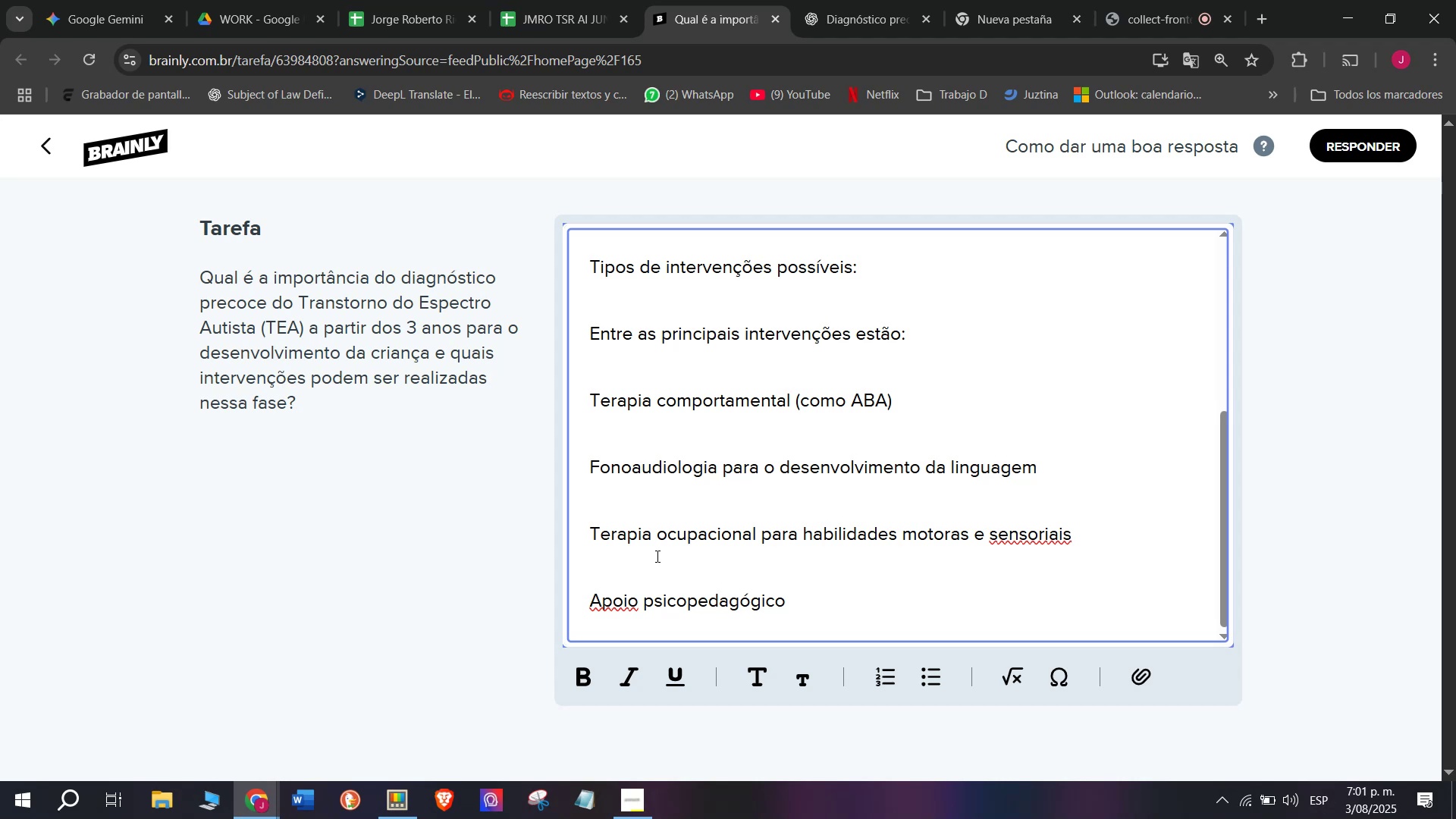 
key(Backspace)
 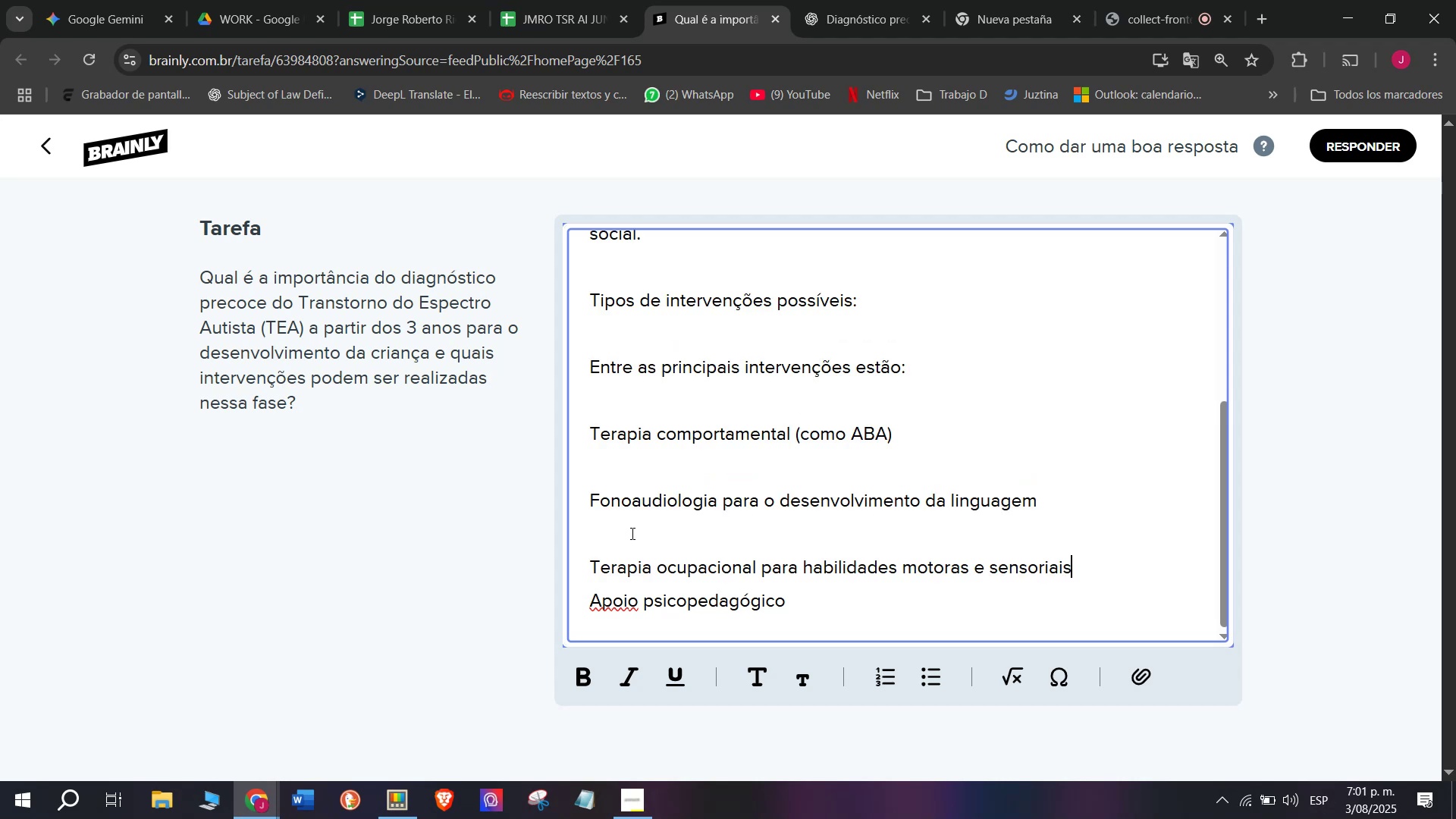 
left_click([629, 535])
 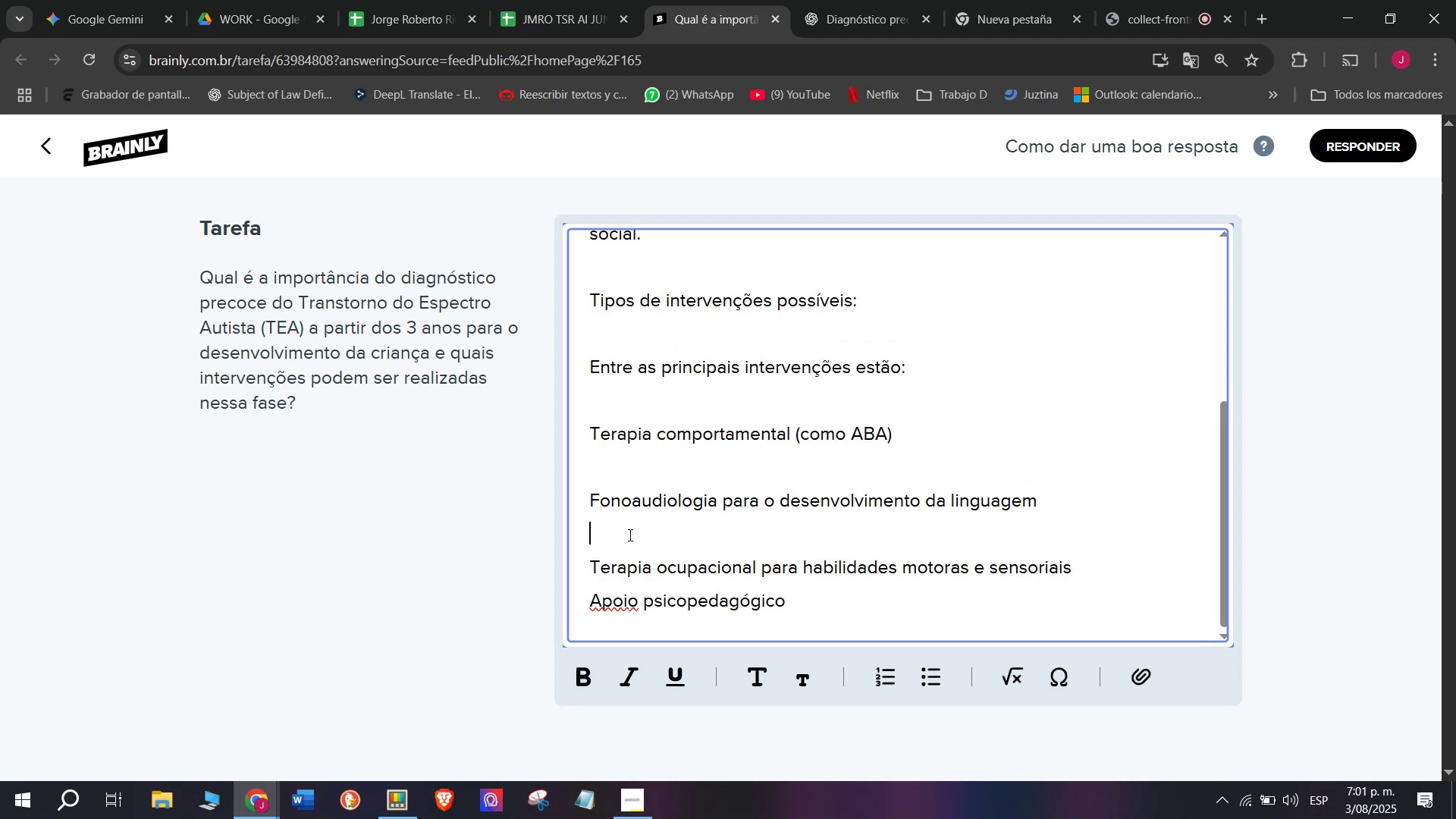 
key(Backspace)
 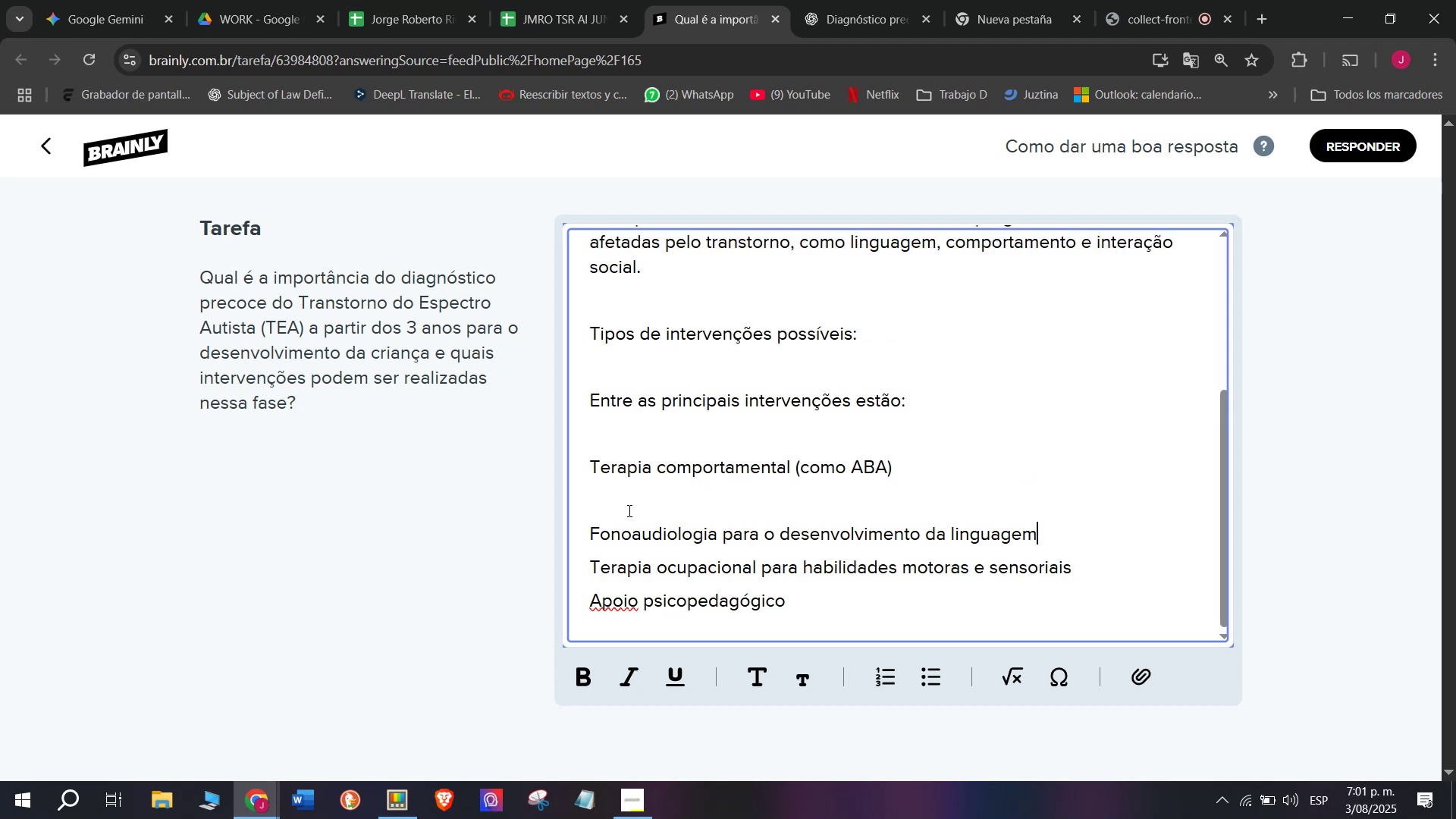 
left_click([628, 510])
 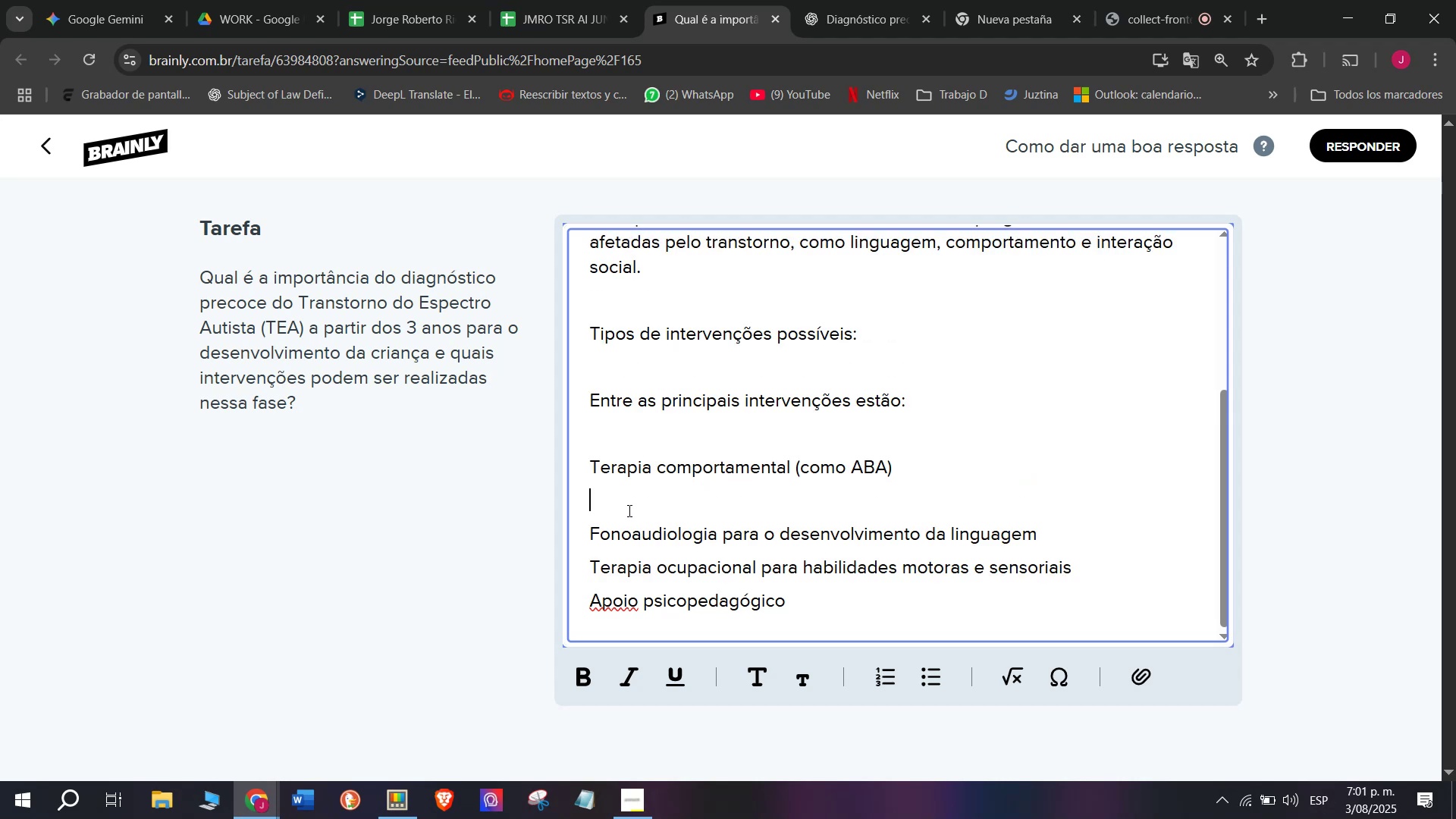 
key(Backspace)
 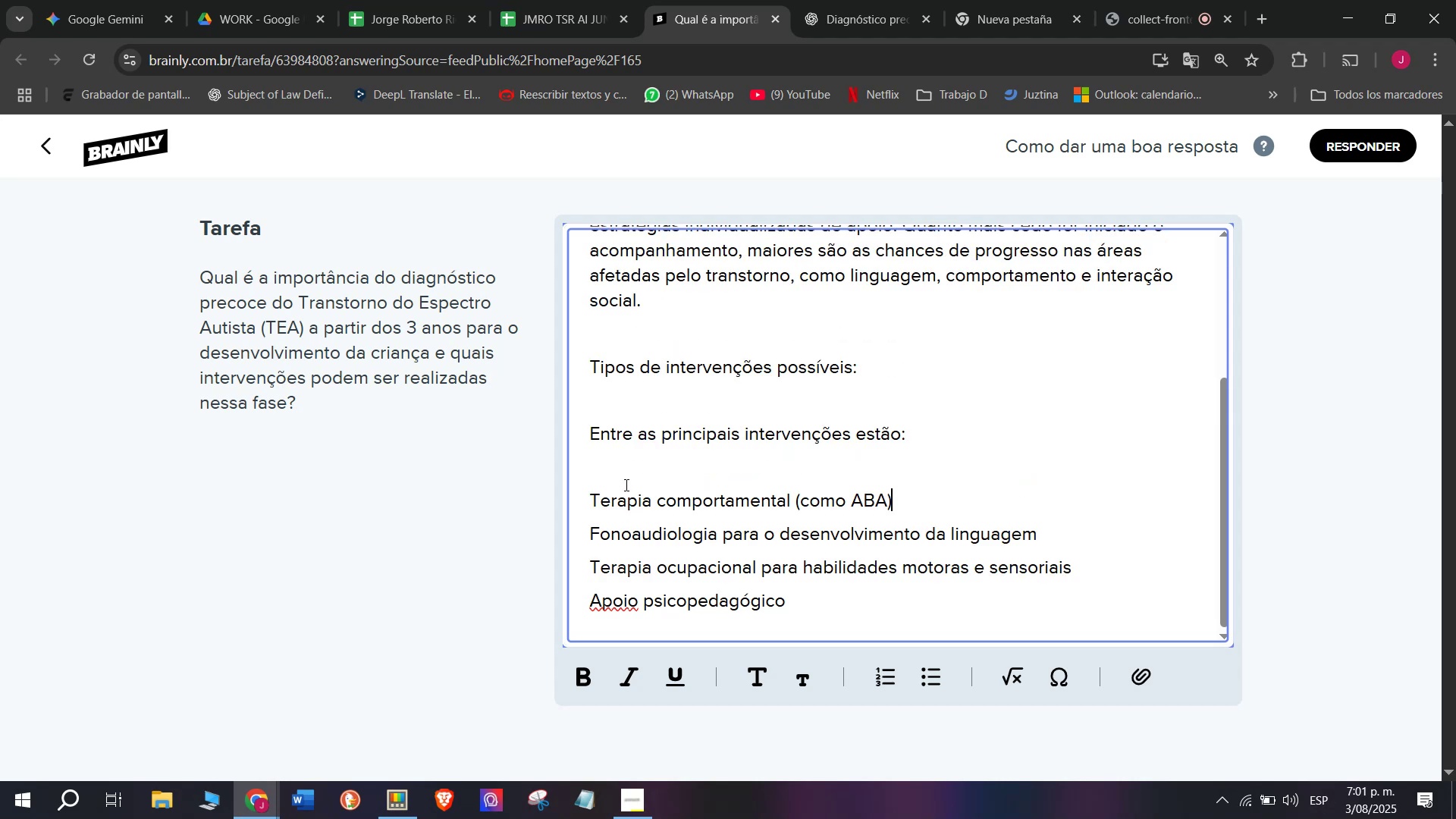 
left_click([625, 479])
 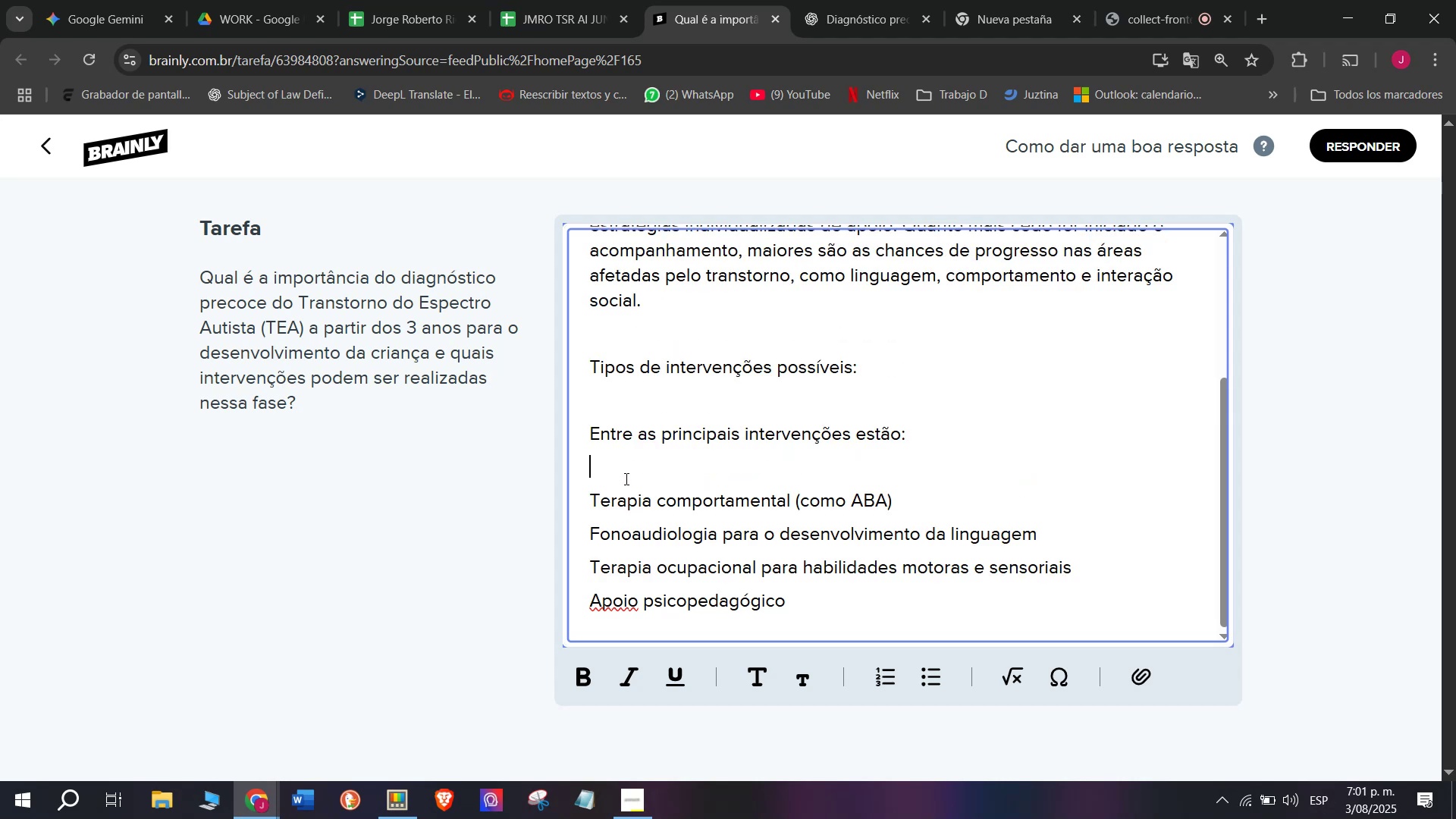 
key(Backspace)
 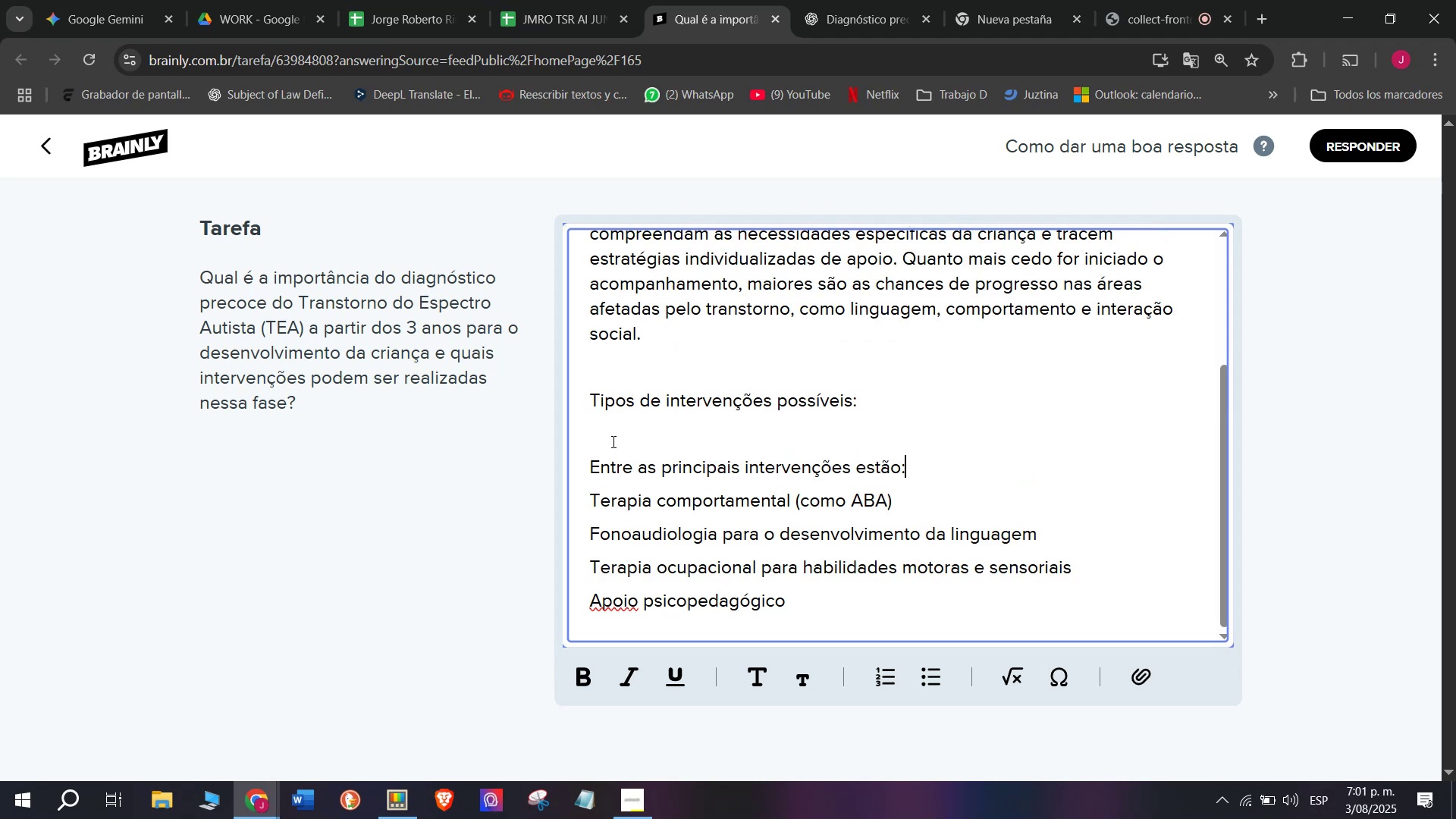 
left_click([611, 439])
 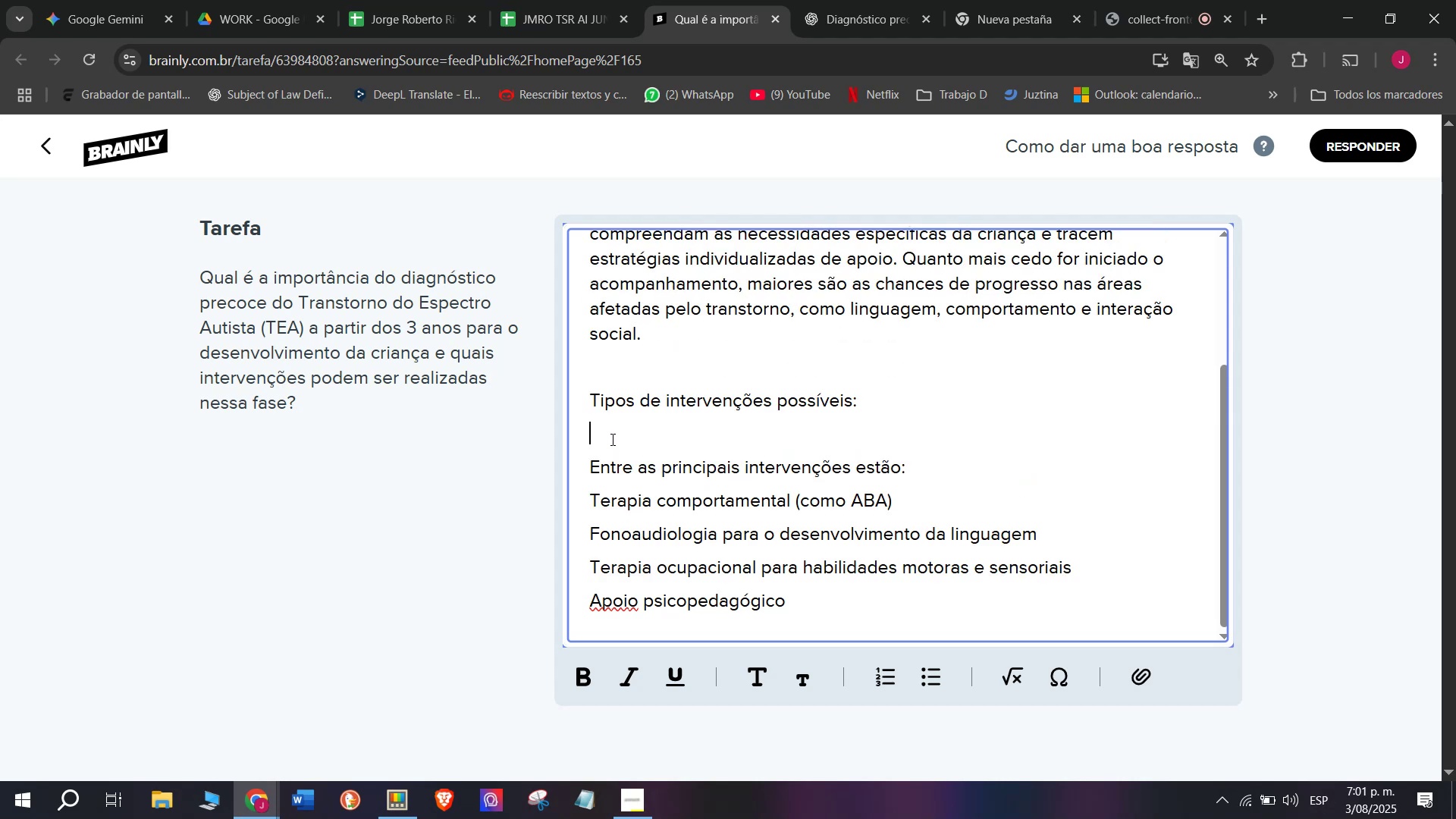 
key(Backspace)
 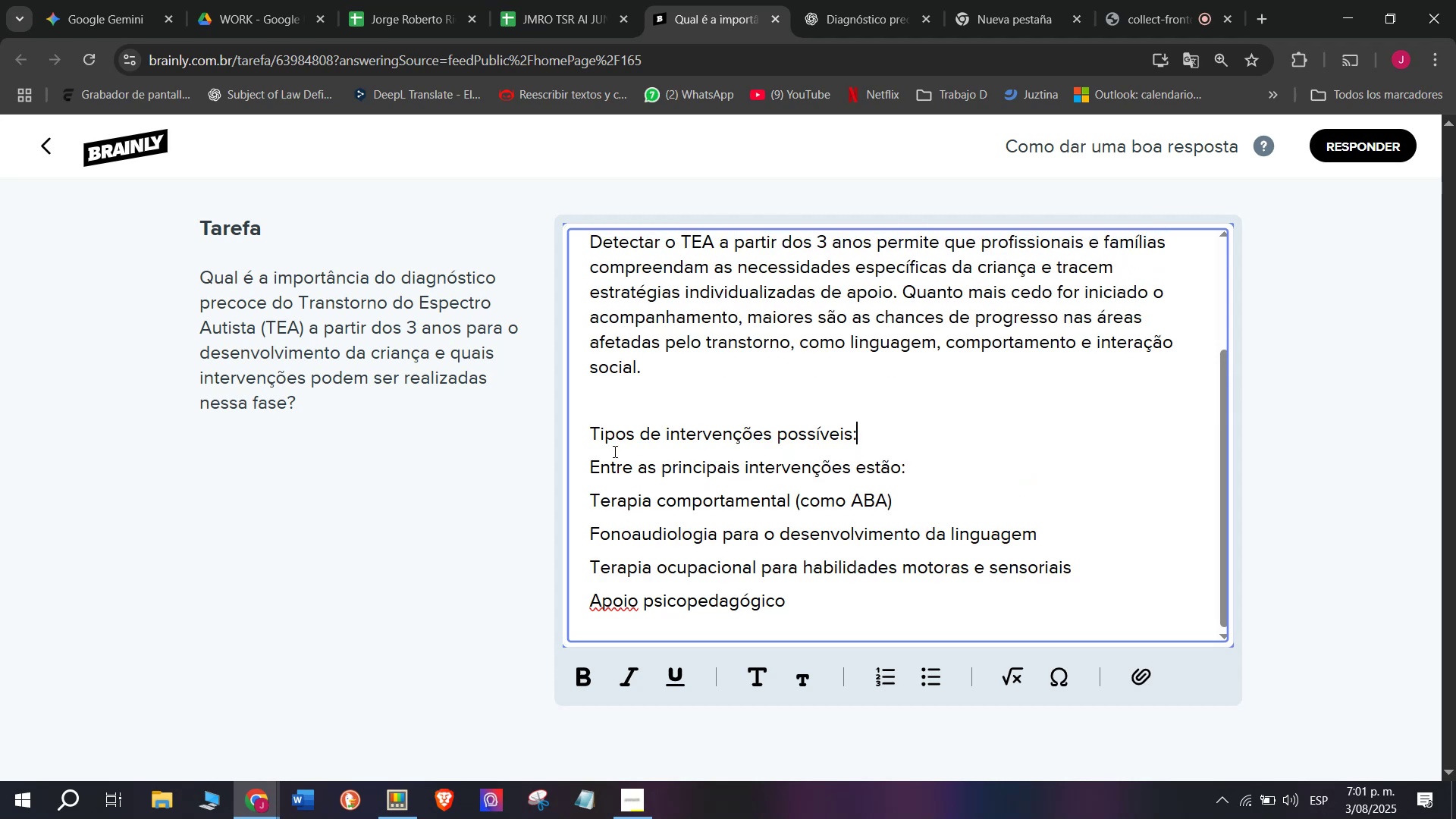 
left_click_drag(start_coordinate=[613, 455], to_coordinate=[635, 595])
 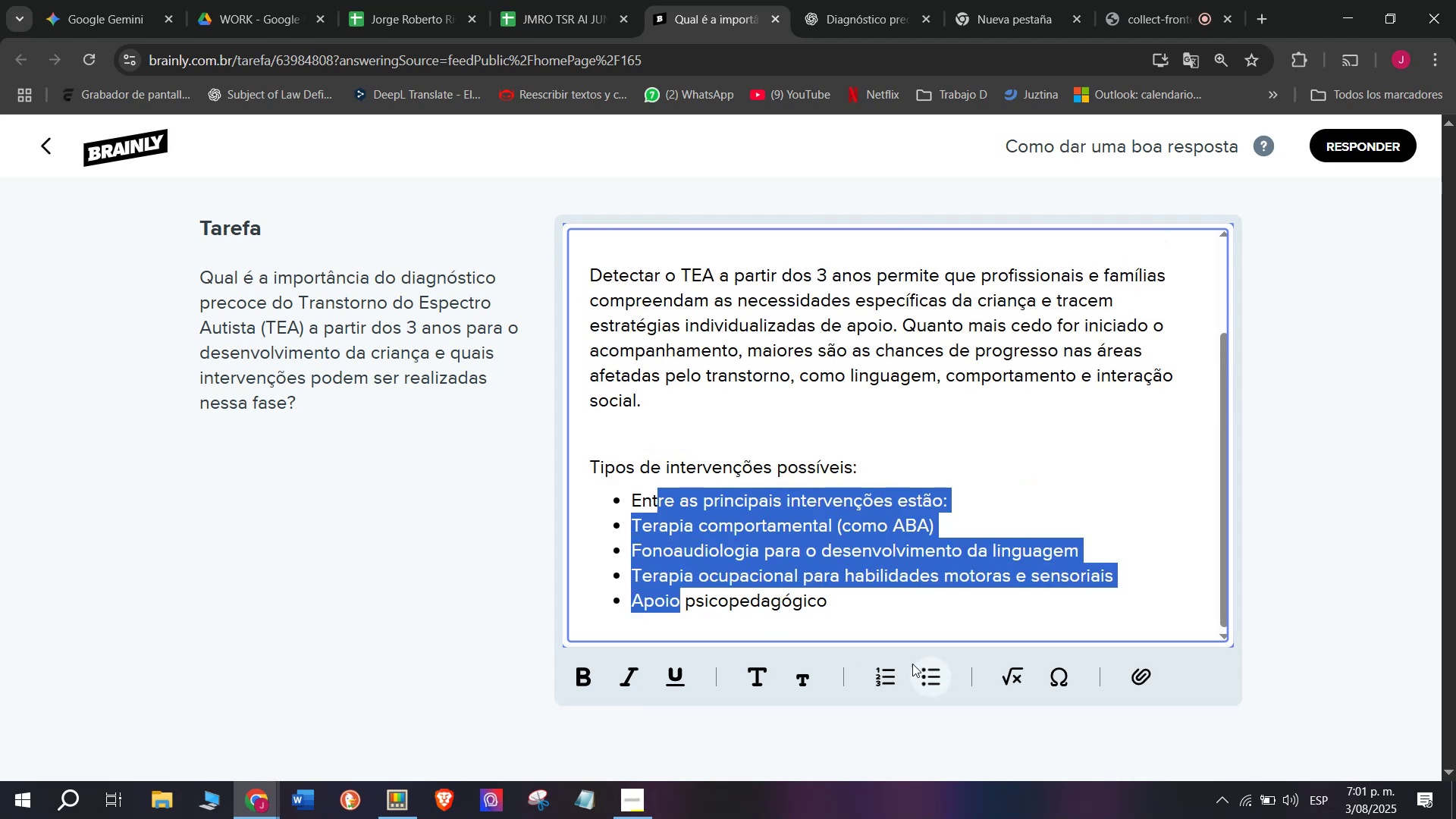 
double_click([761, 407])
 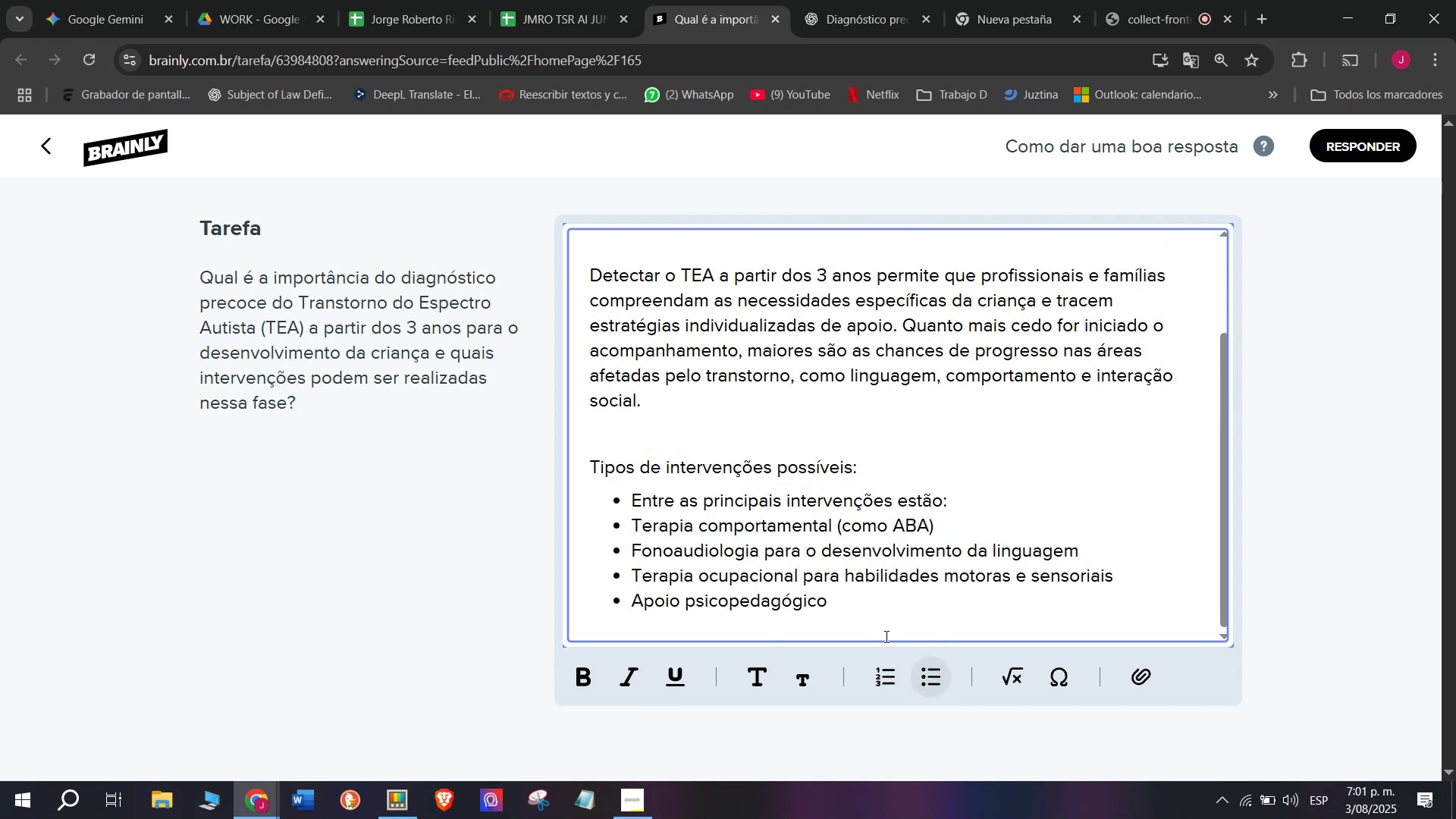 
left_click_drag(start_coordinate=[855, 605], to_coordinate=[488, 64])
 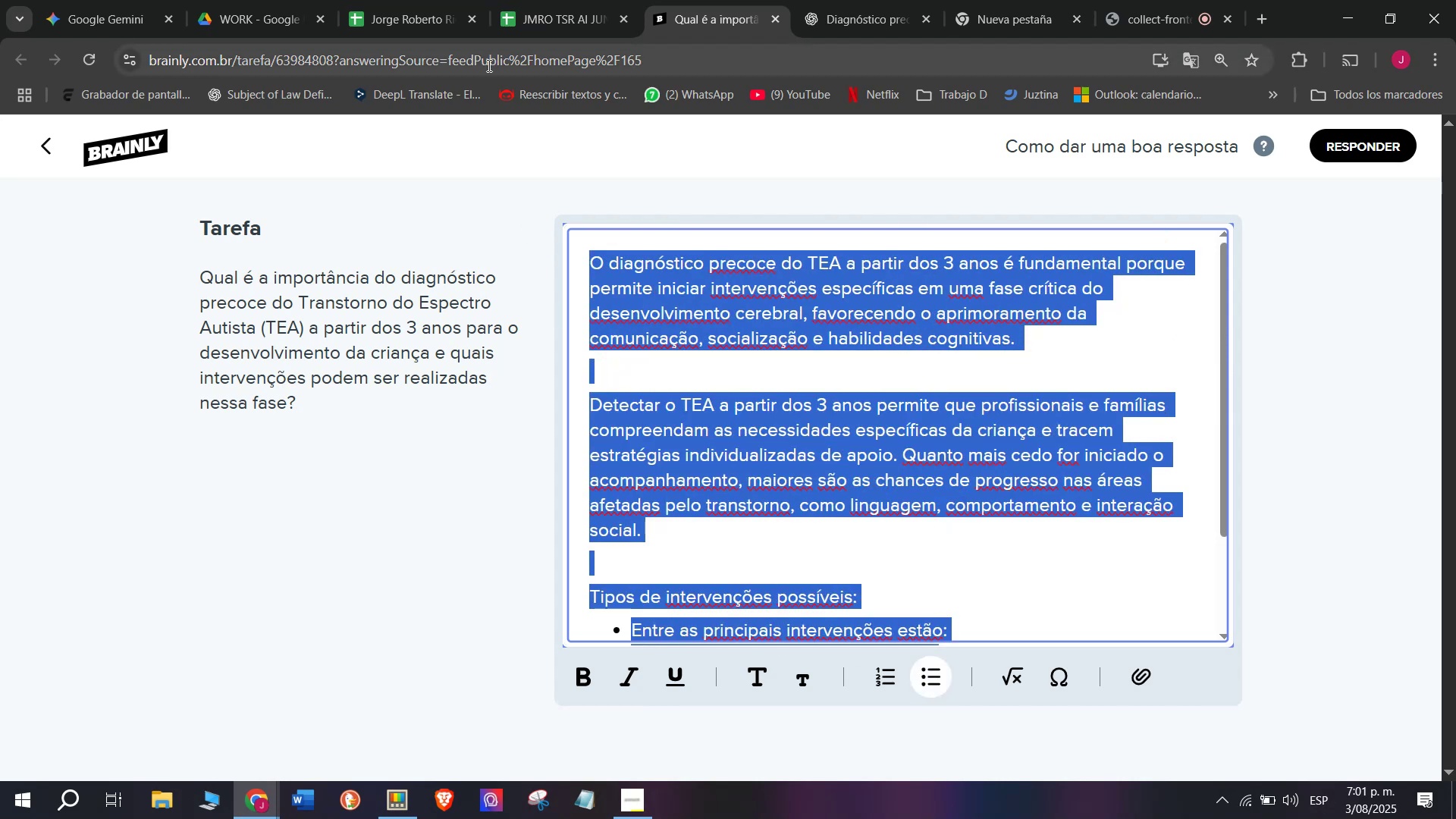 
key(Control+C)
 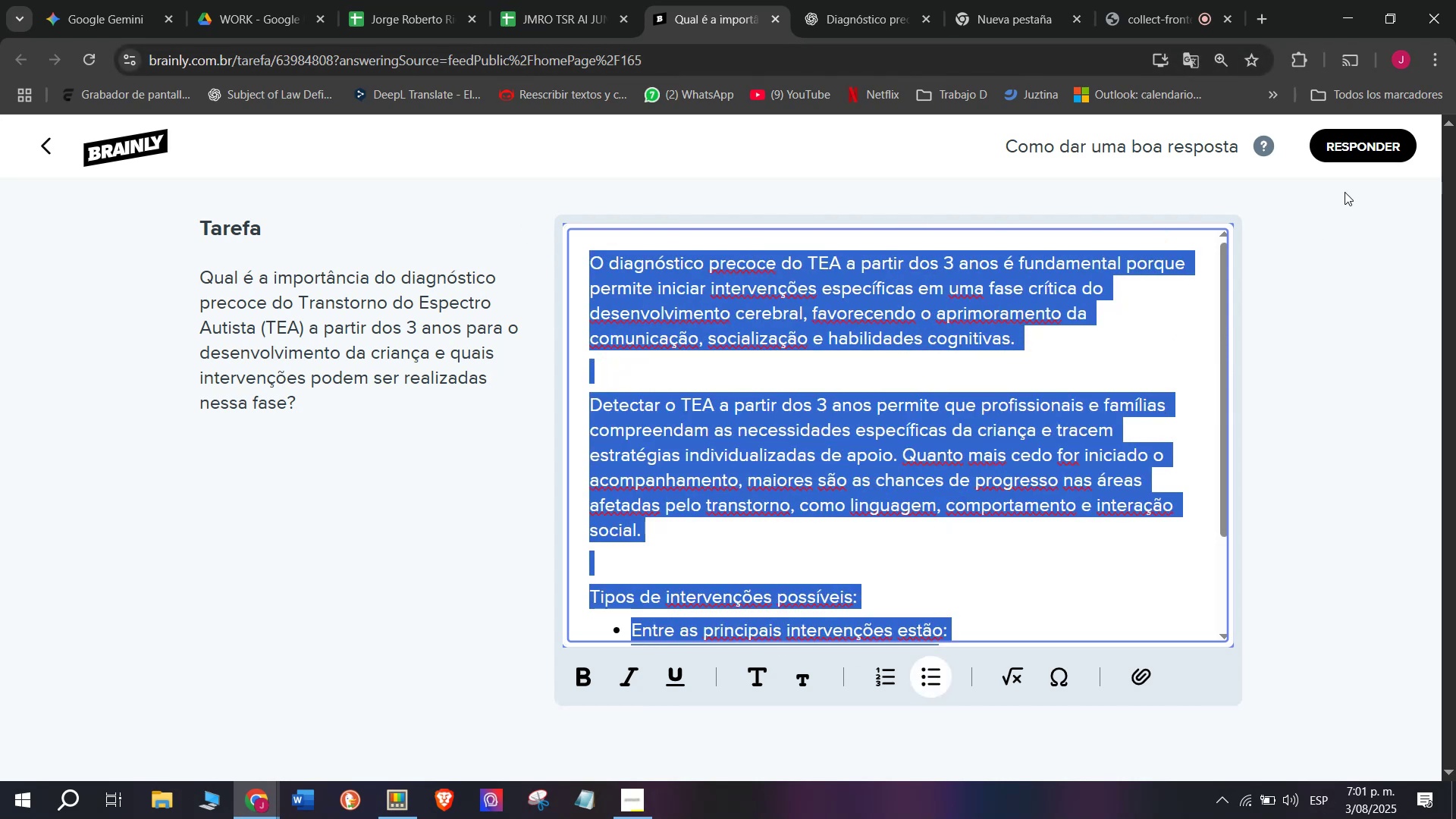 
left_click([1367, 146])
 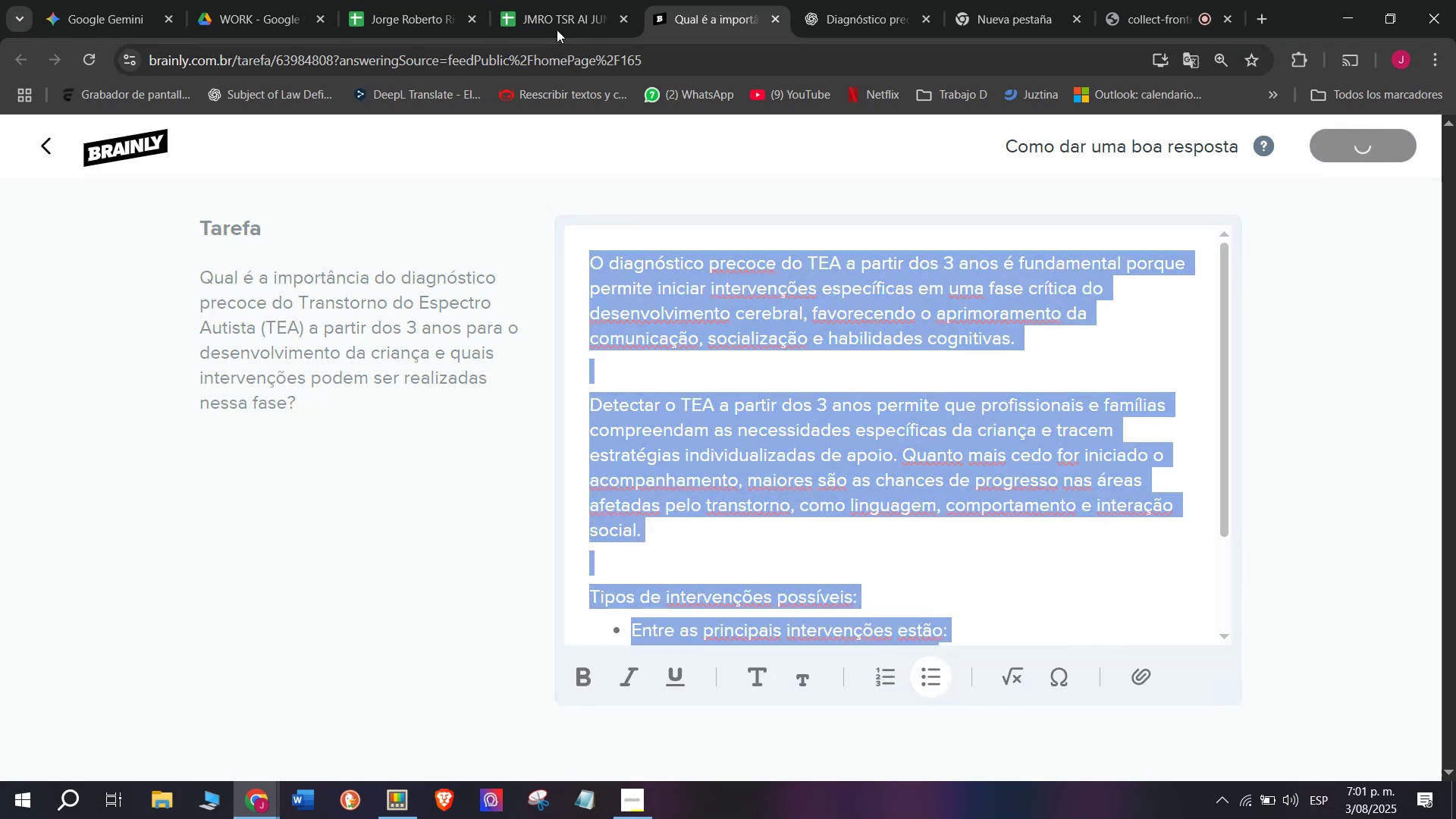 
left_click([538, 0])
 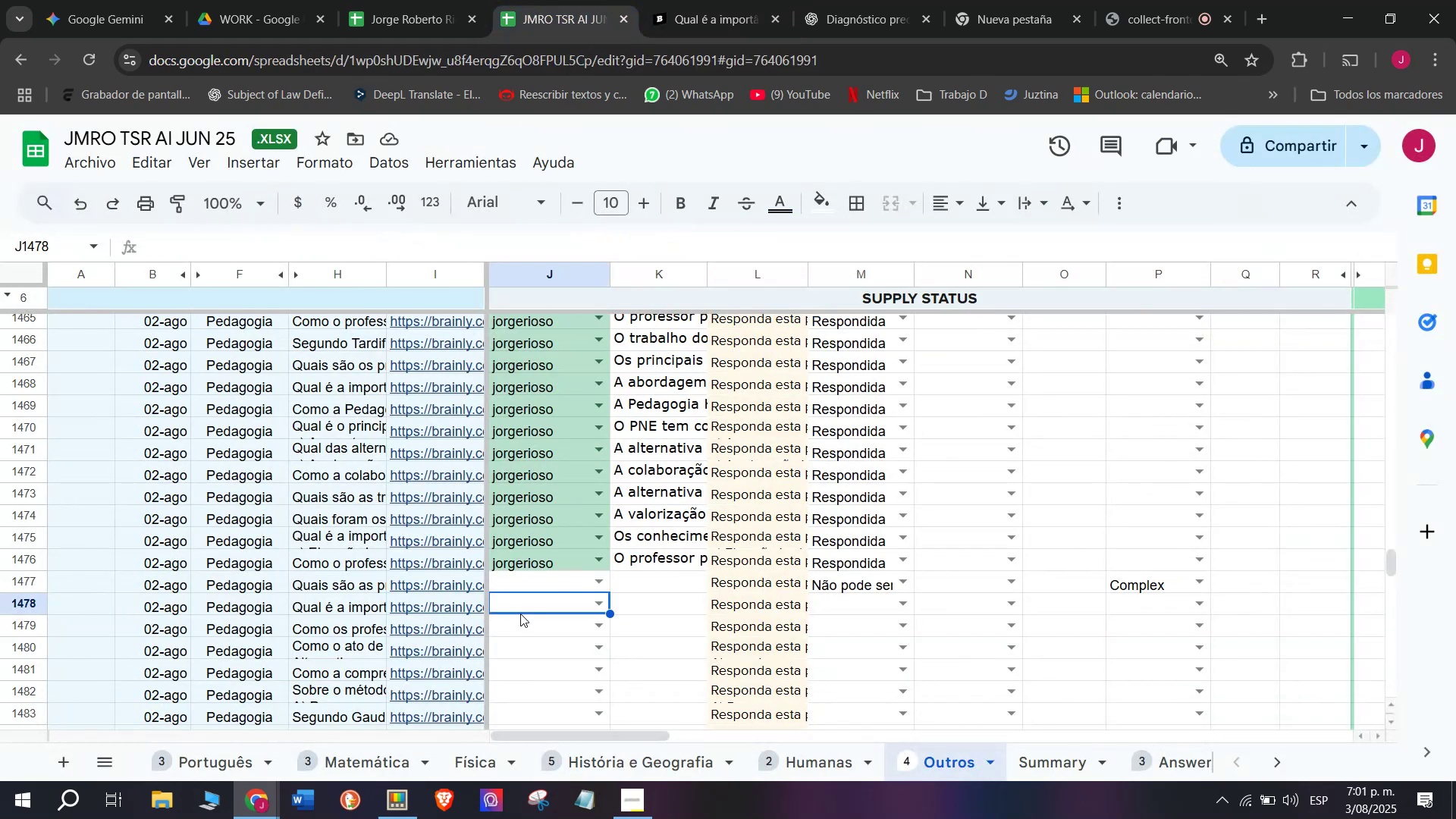 
key(J)
 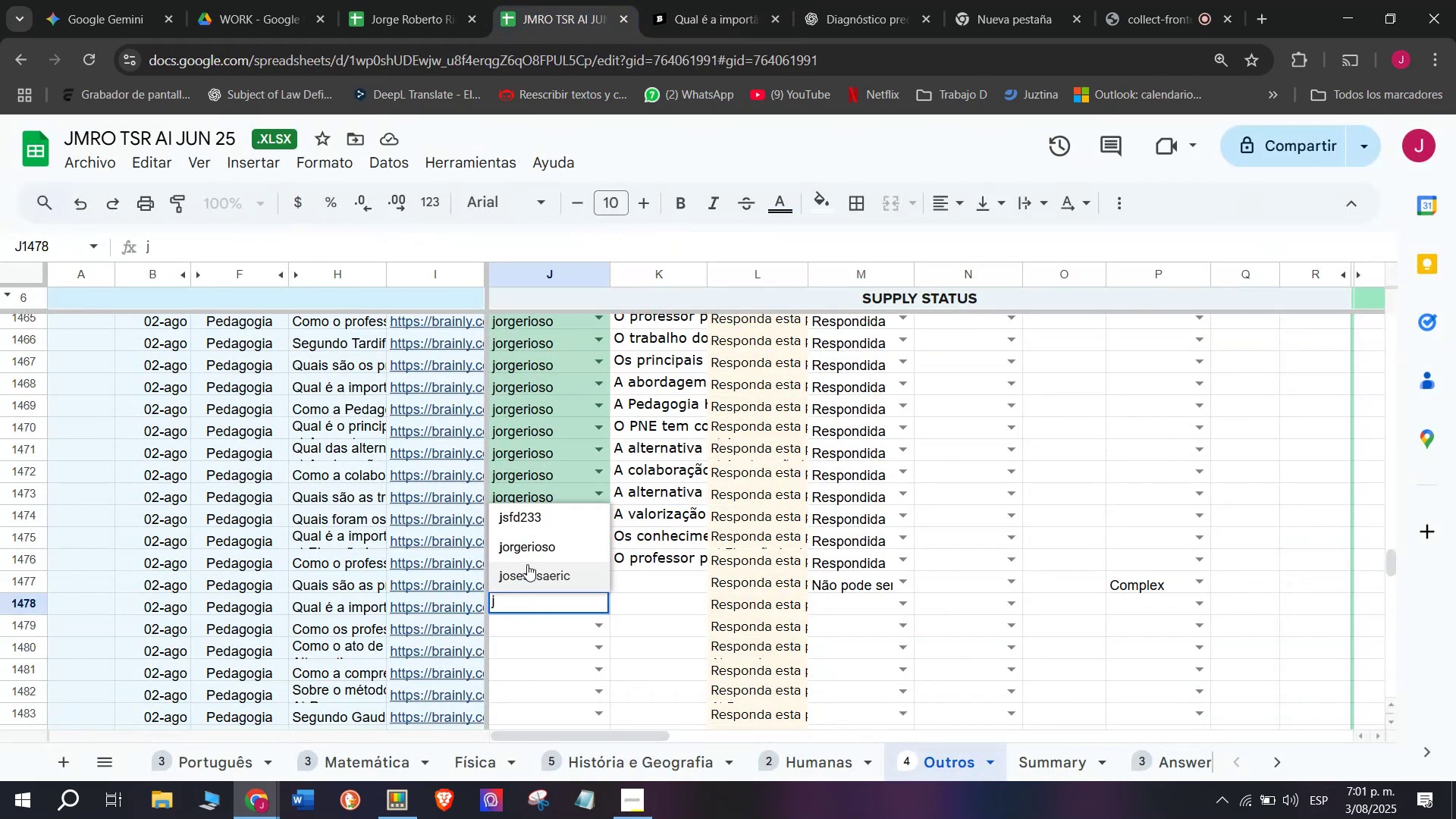 
left_click([537, 541])
 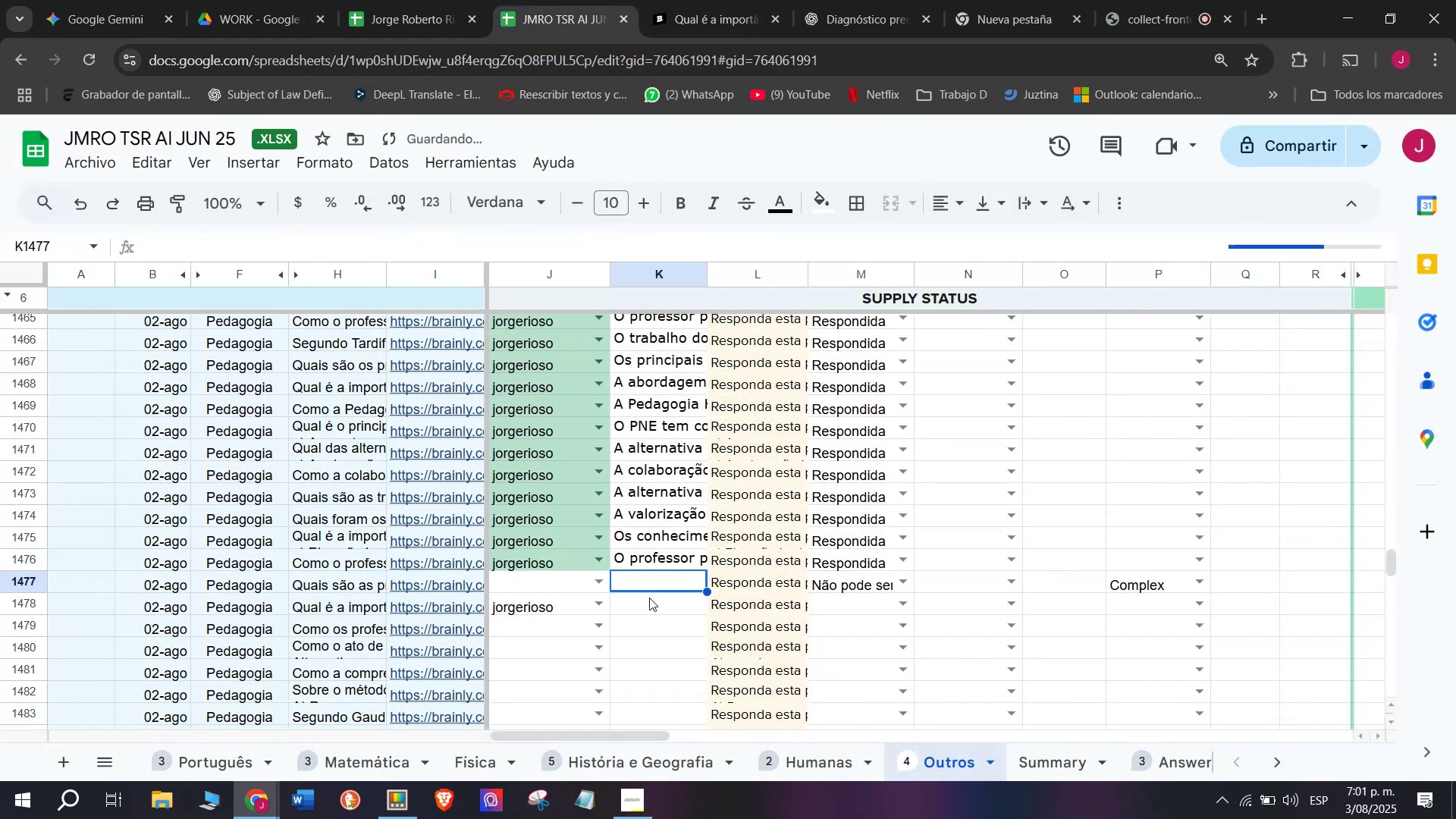 
double_click([648, 602])
 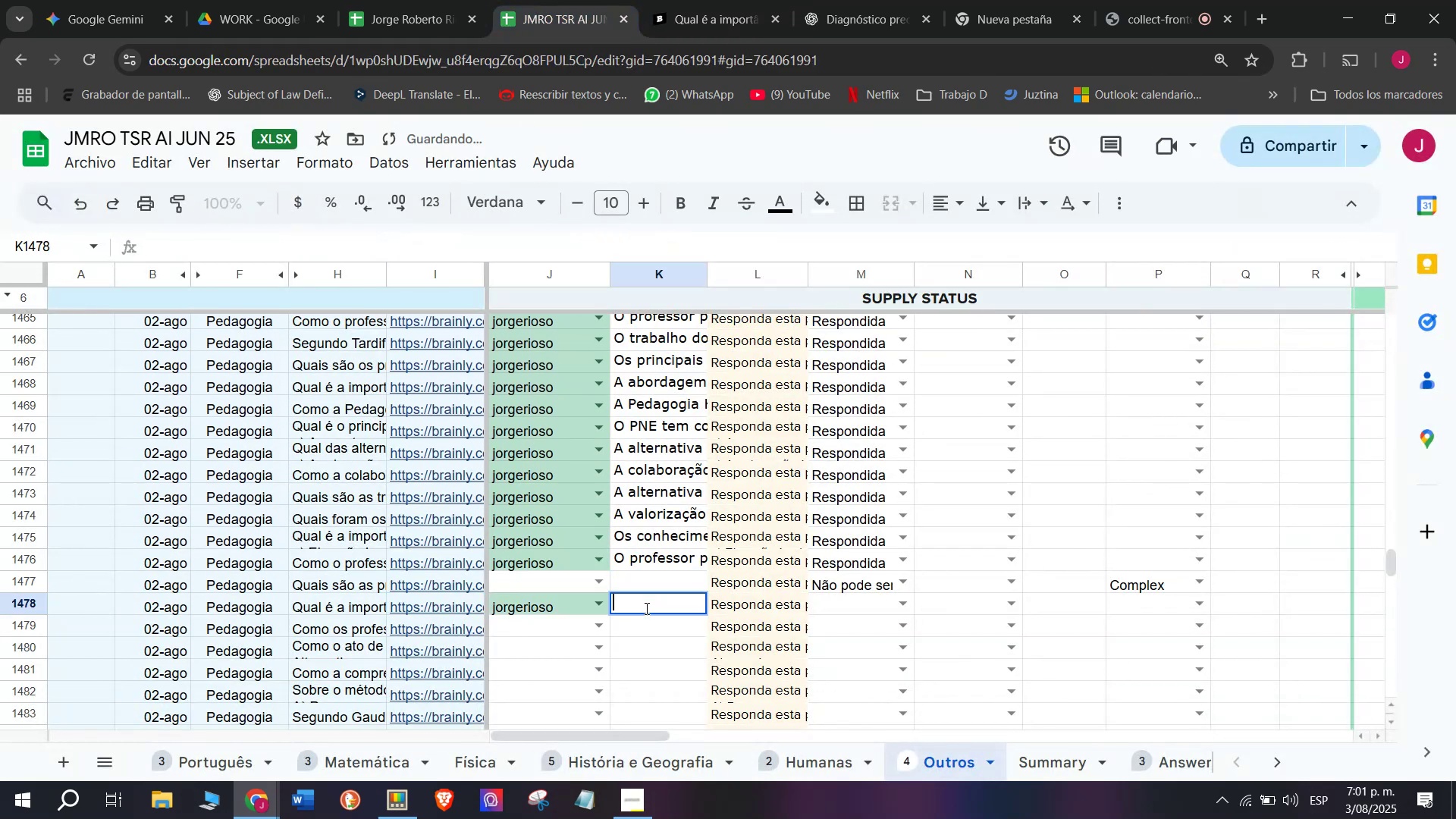 
key(Control+V)
 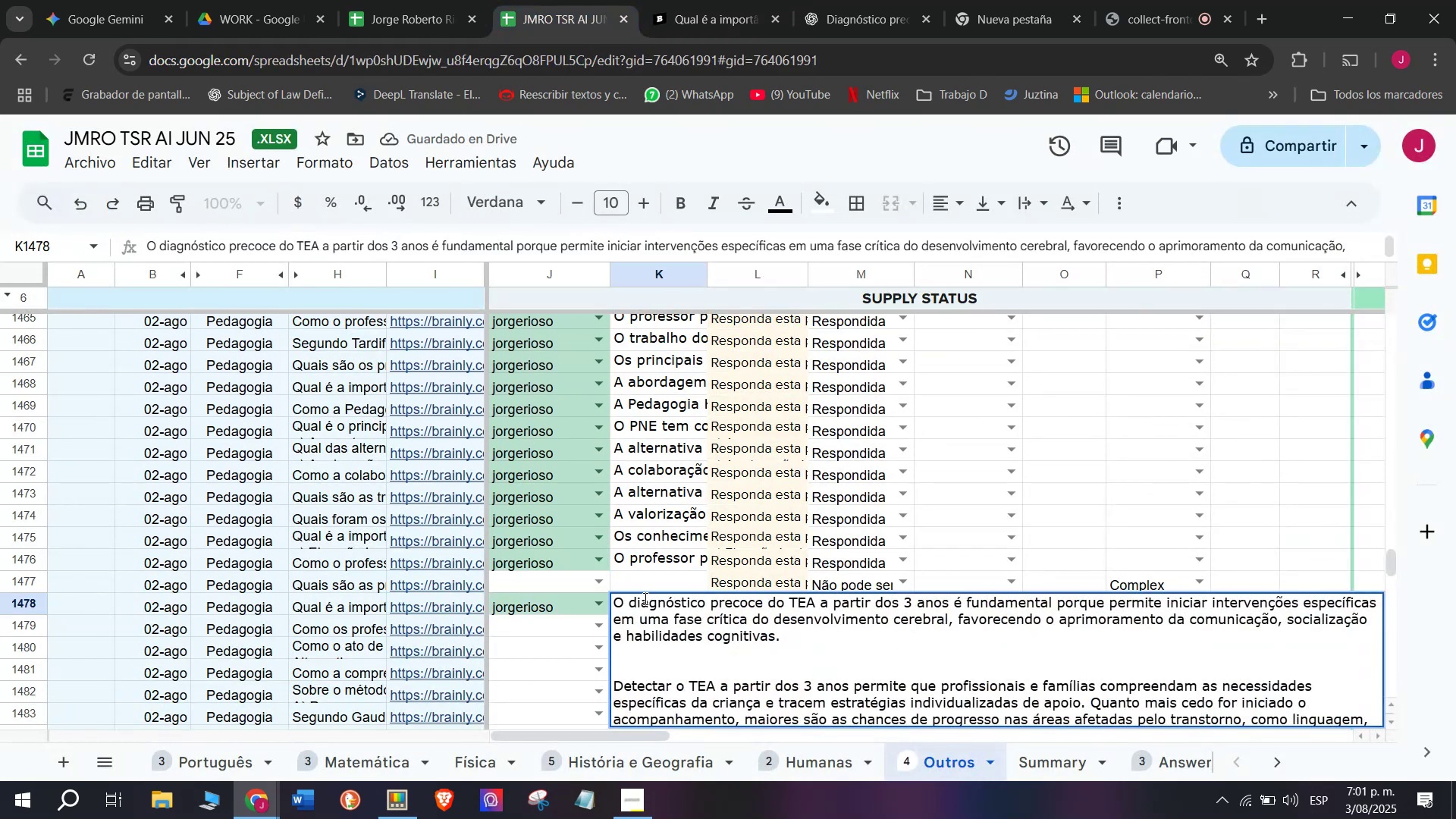 
key(Enter)
 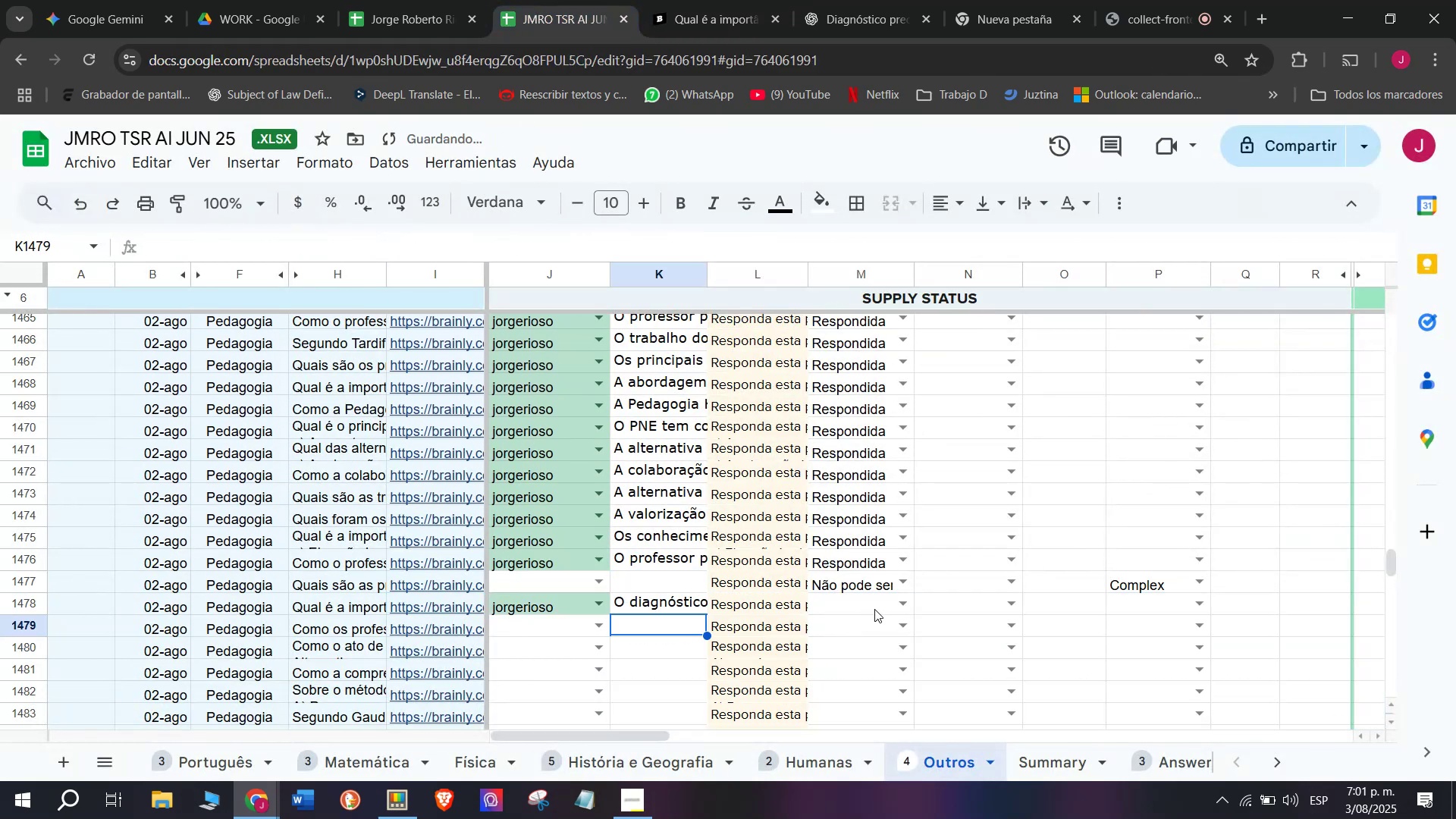 
left_click([899, 606])
 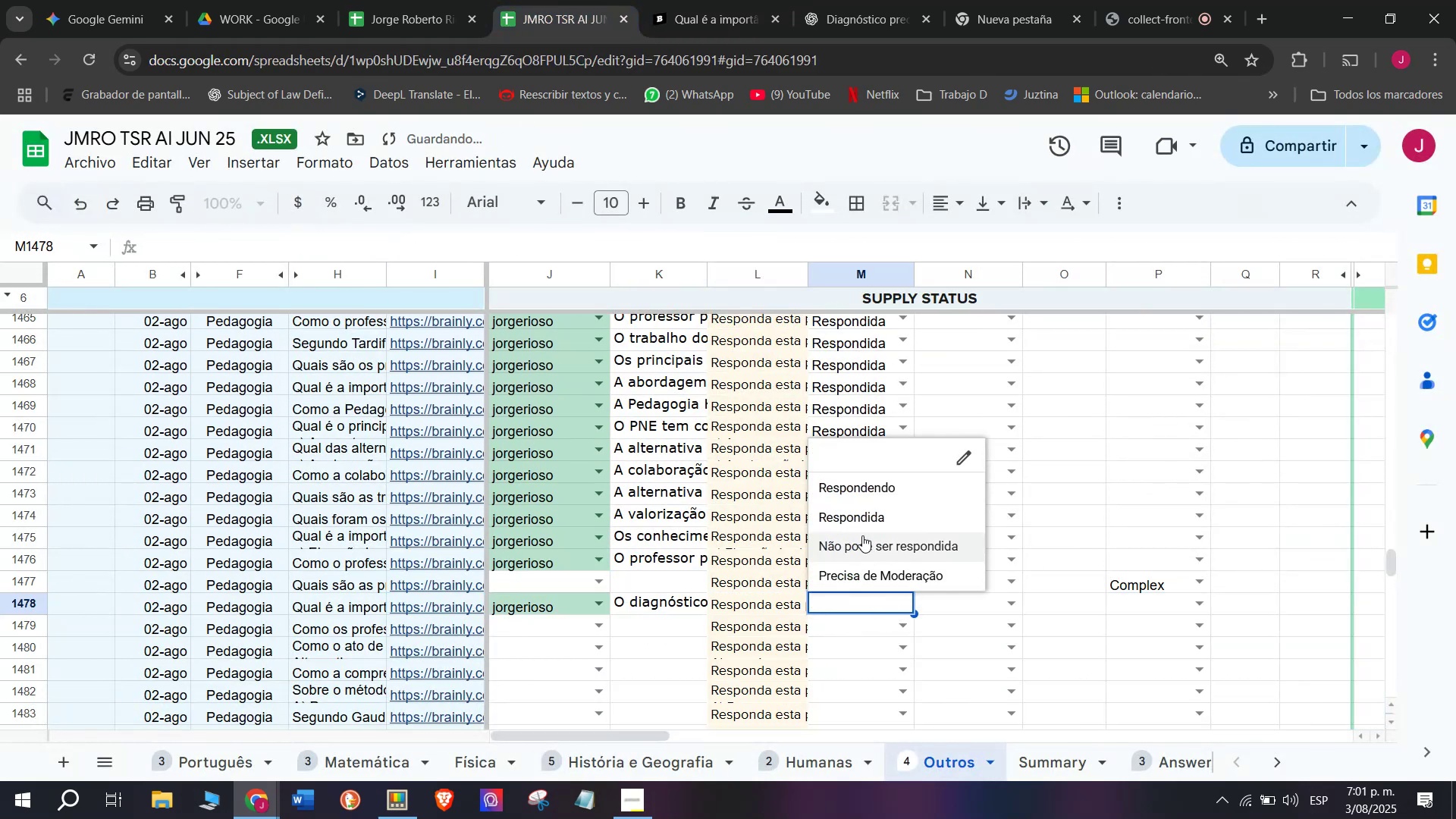 
left_click([861, 516])
 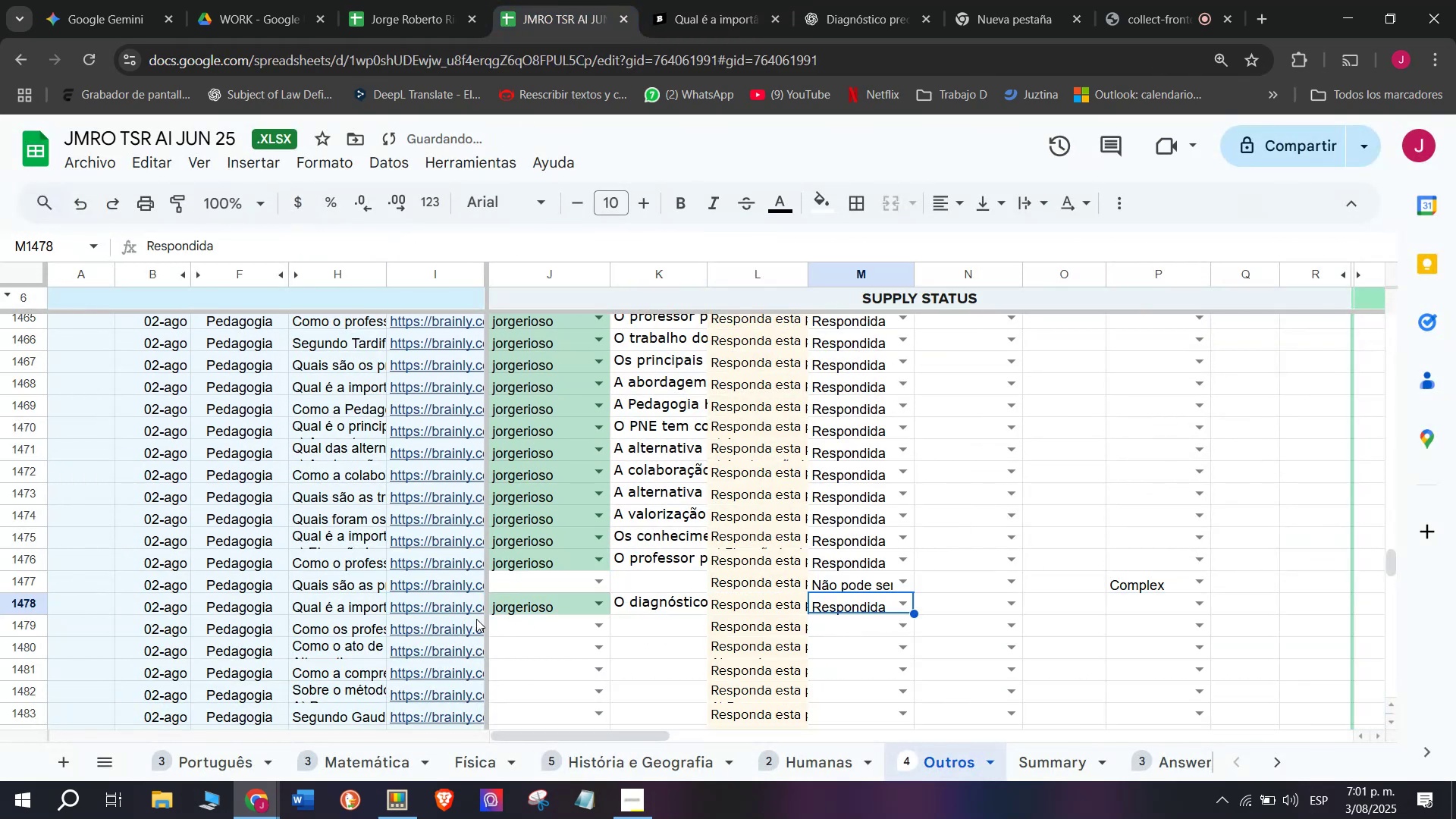 
left_click([471, 629])
 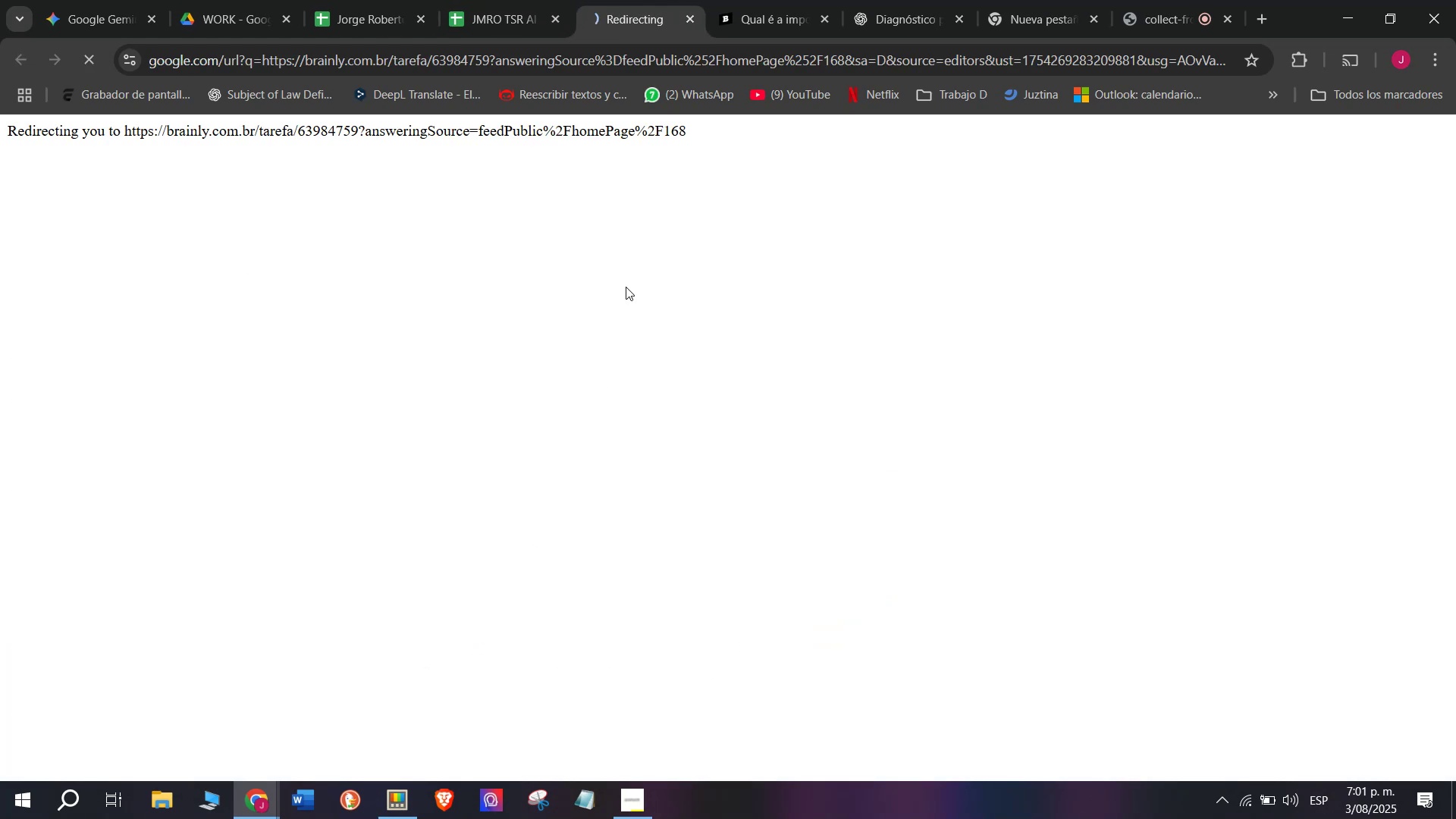 
left_click([733, 0])
 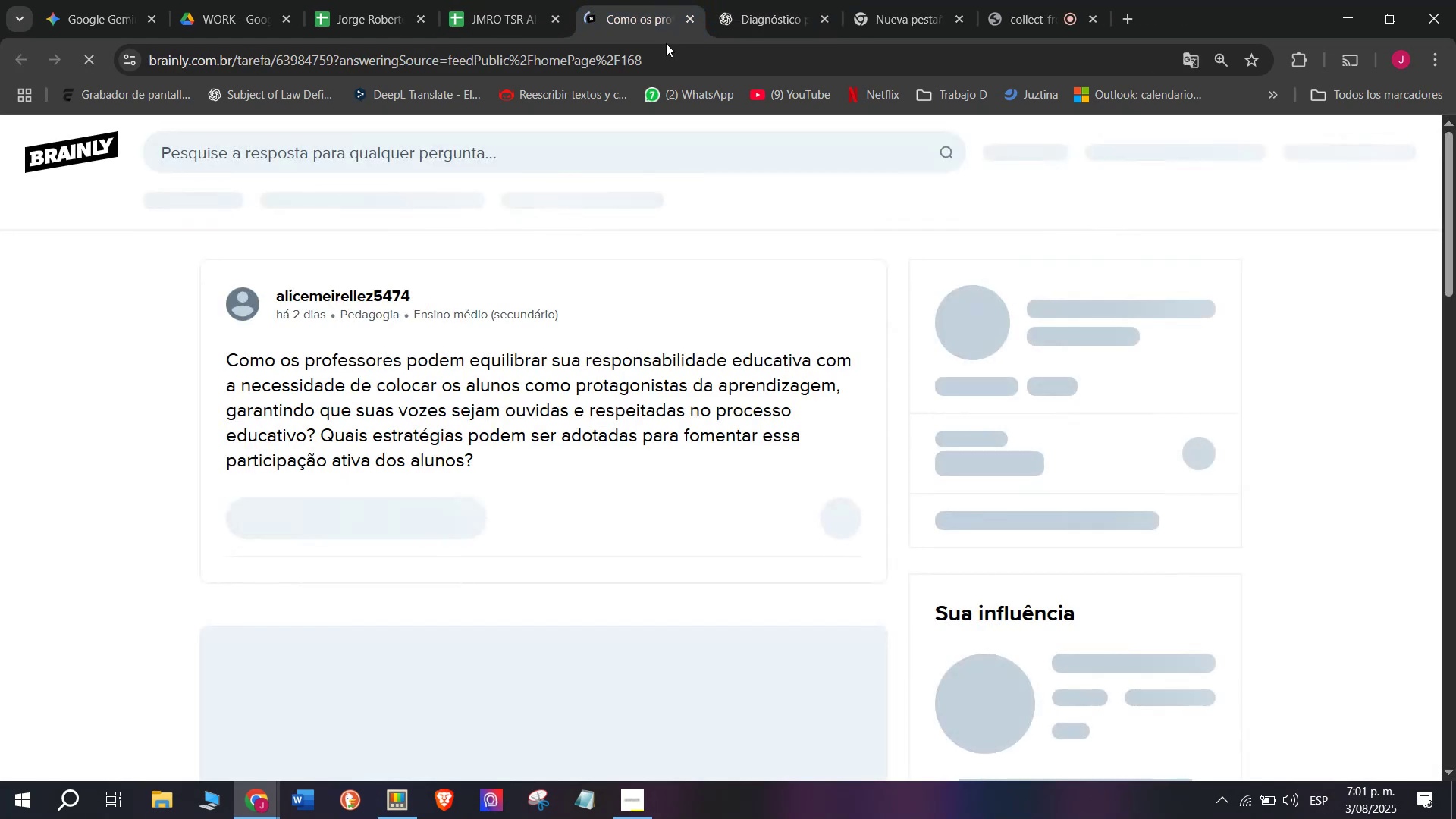 
left_click_drag(start_coordinate=[500, 464], to_coordinate=[187, 347])
 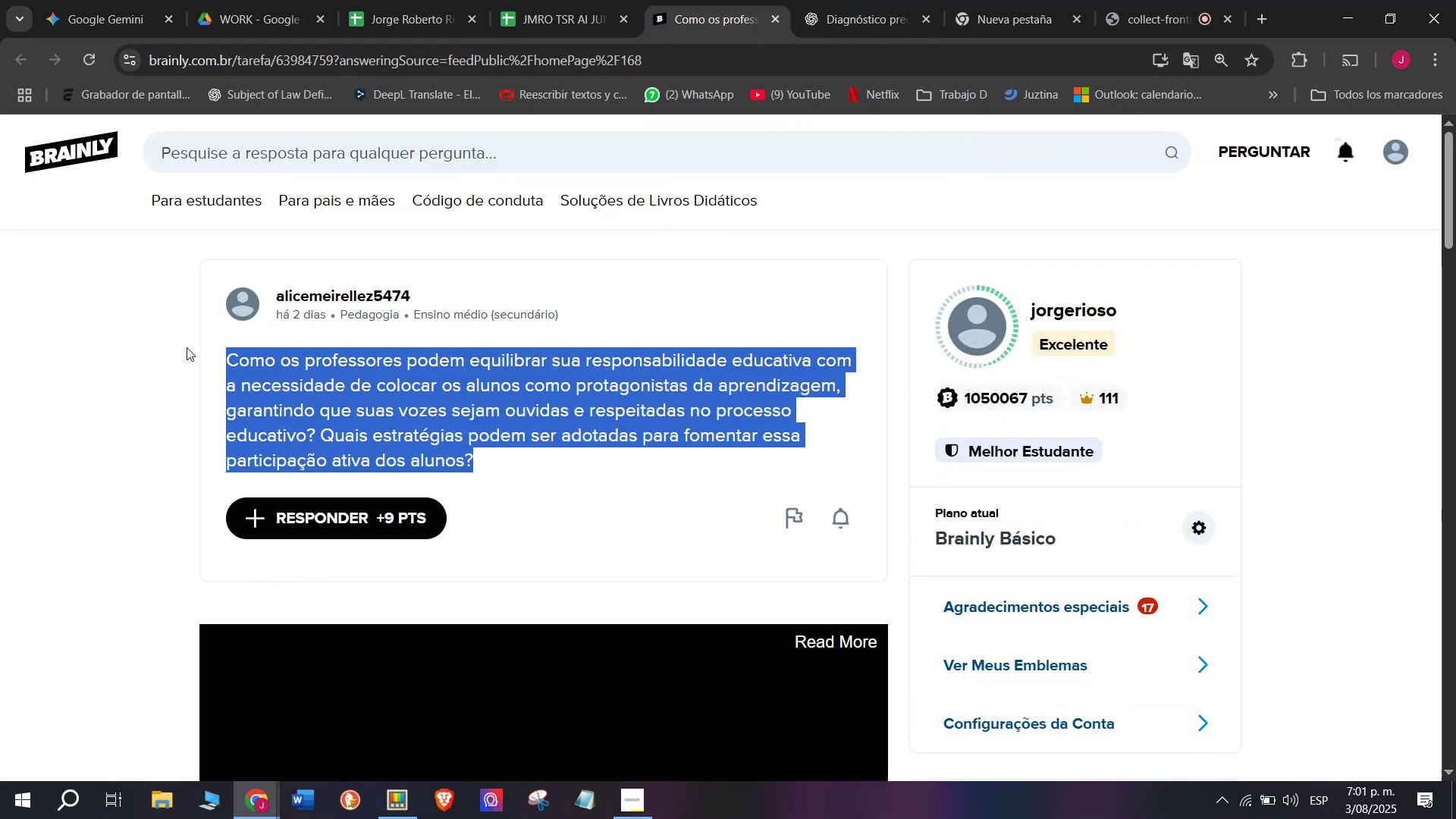 
key(Control+C)
 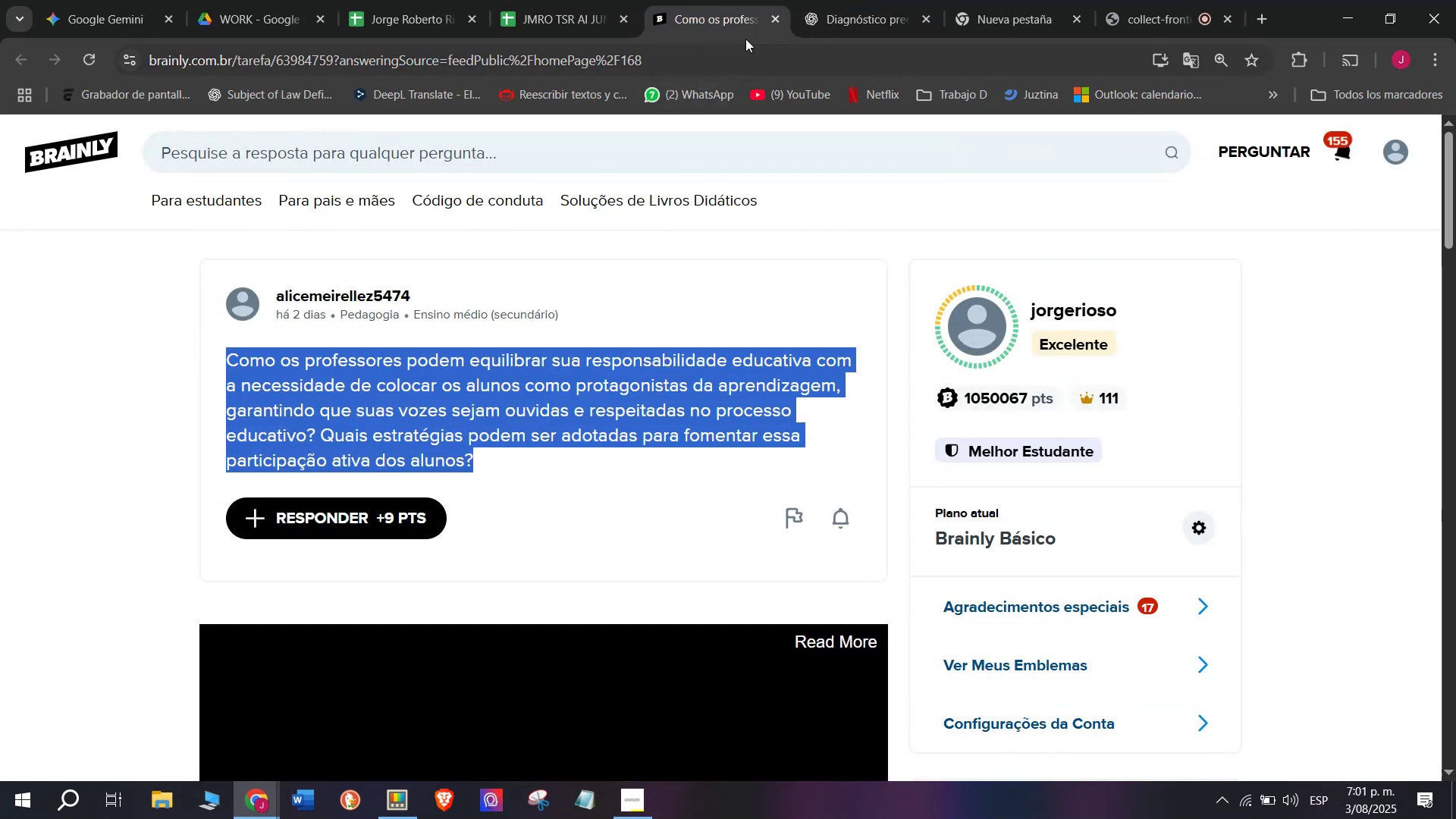 
left_click([839, 0])
 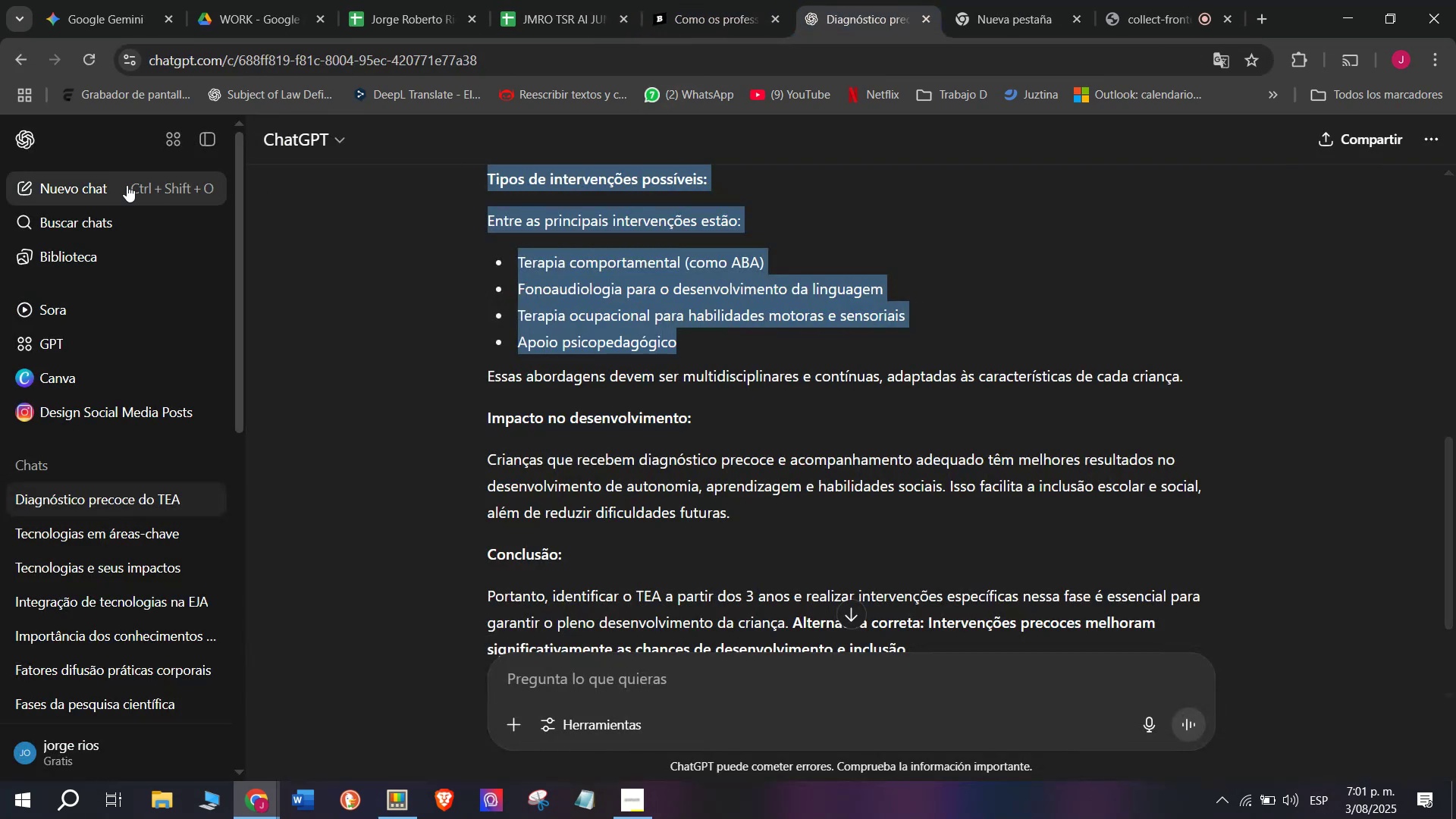 
left_click([89, 183])
 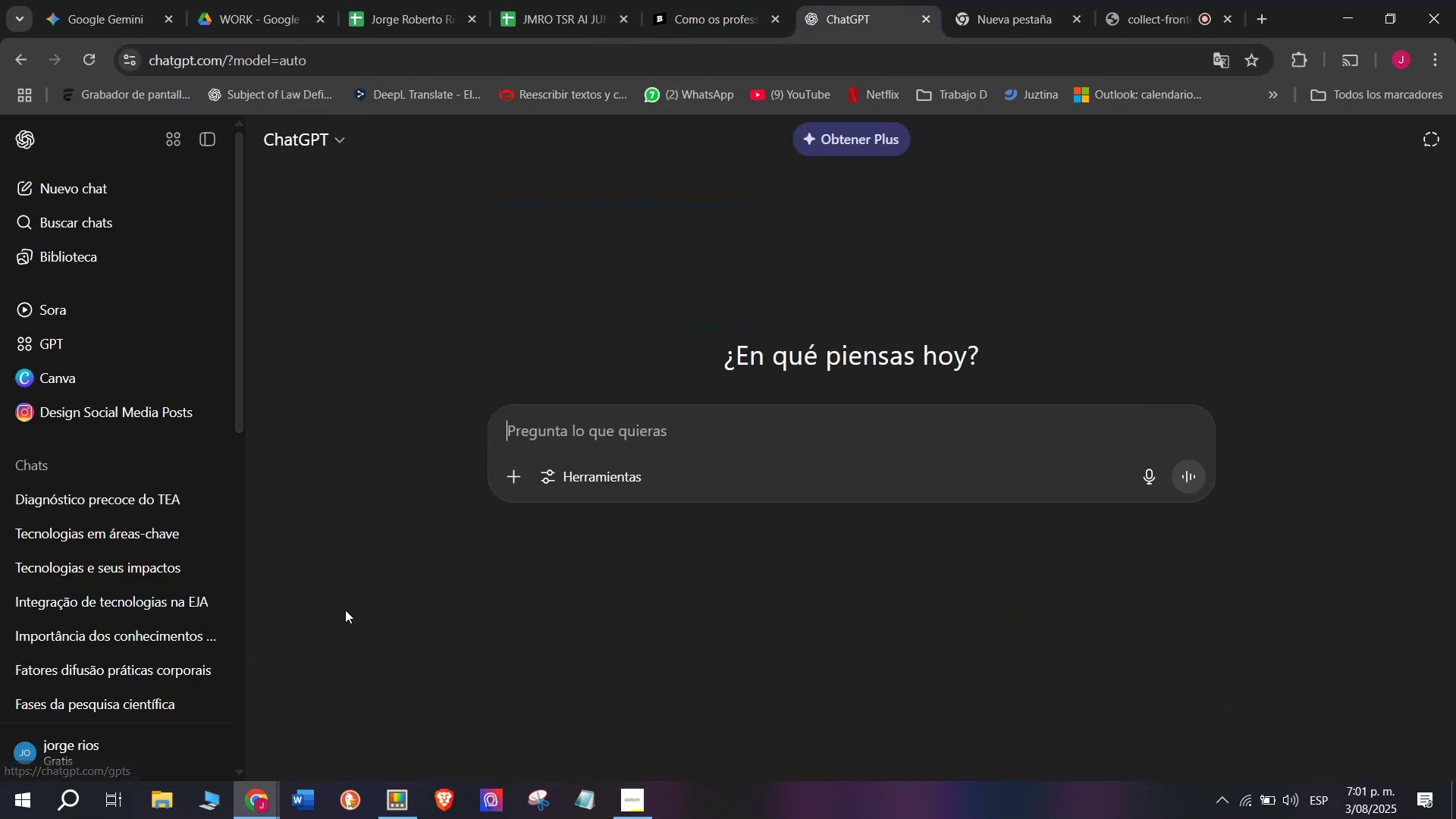 
key(Meta+V)
 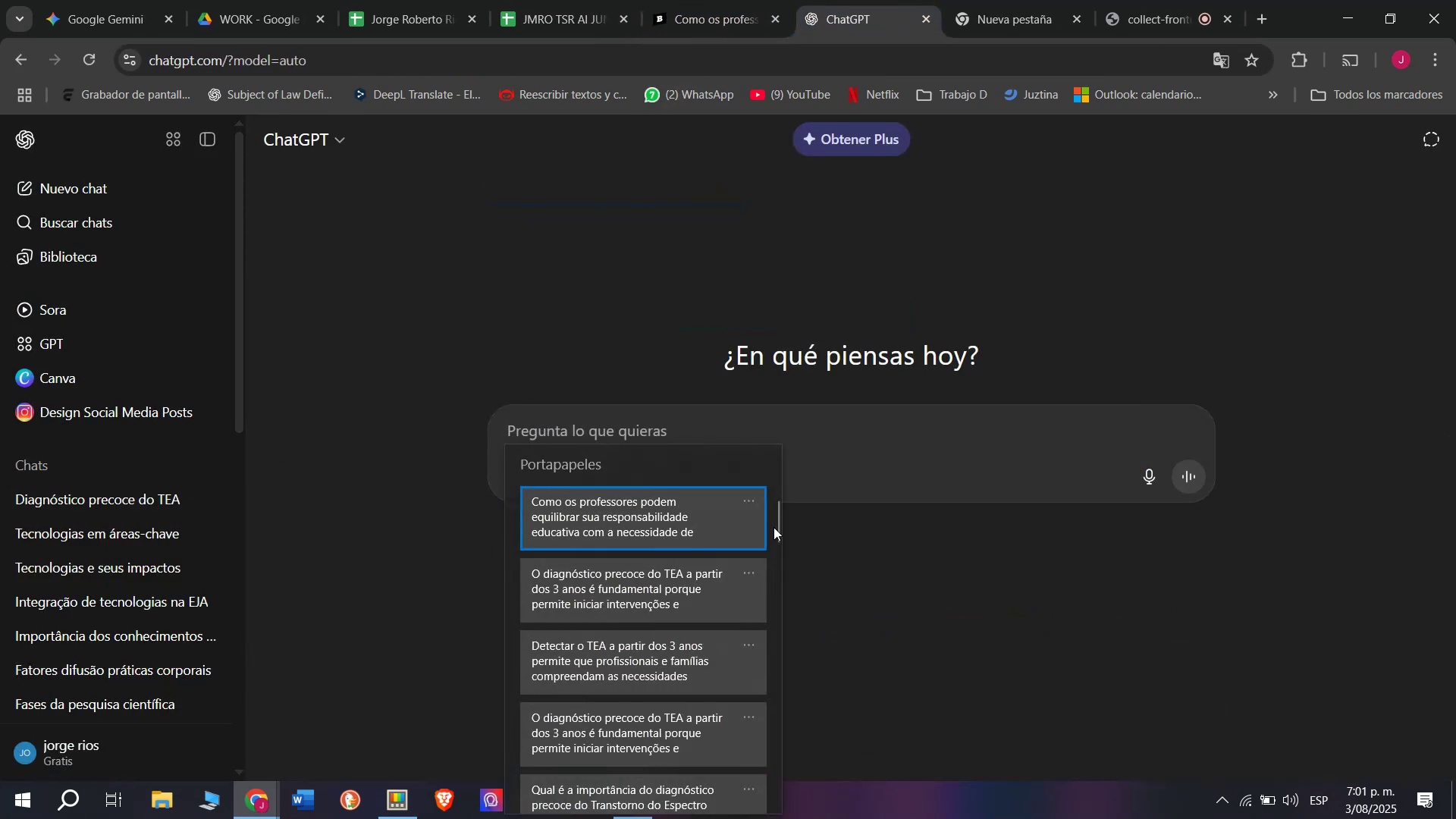 
left_click_drag(start_coordinate=[775, 527], to_coordinate=[769, 818])
 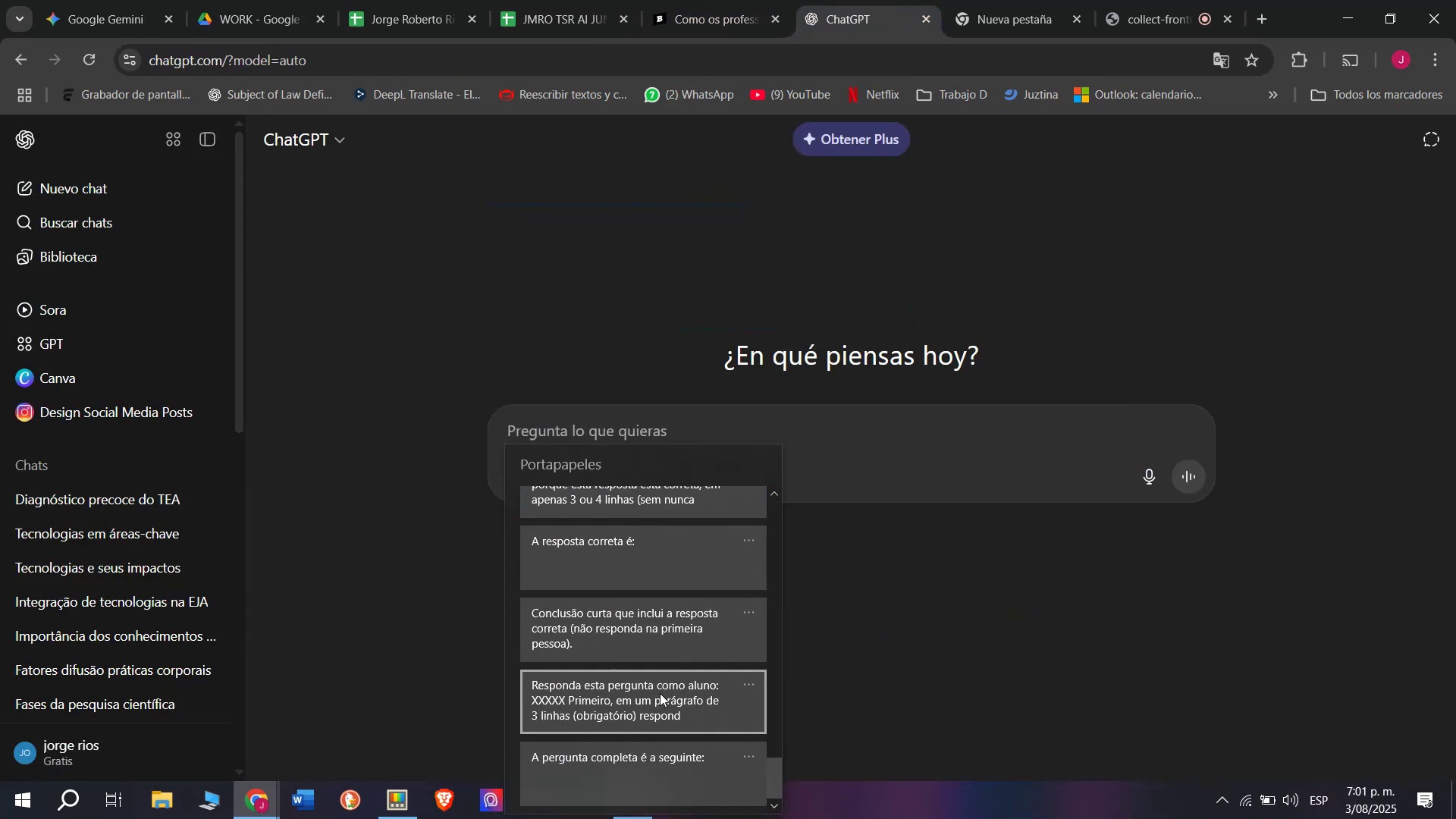 
left_click([660, 691])
 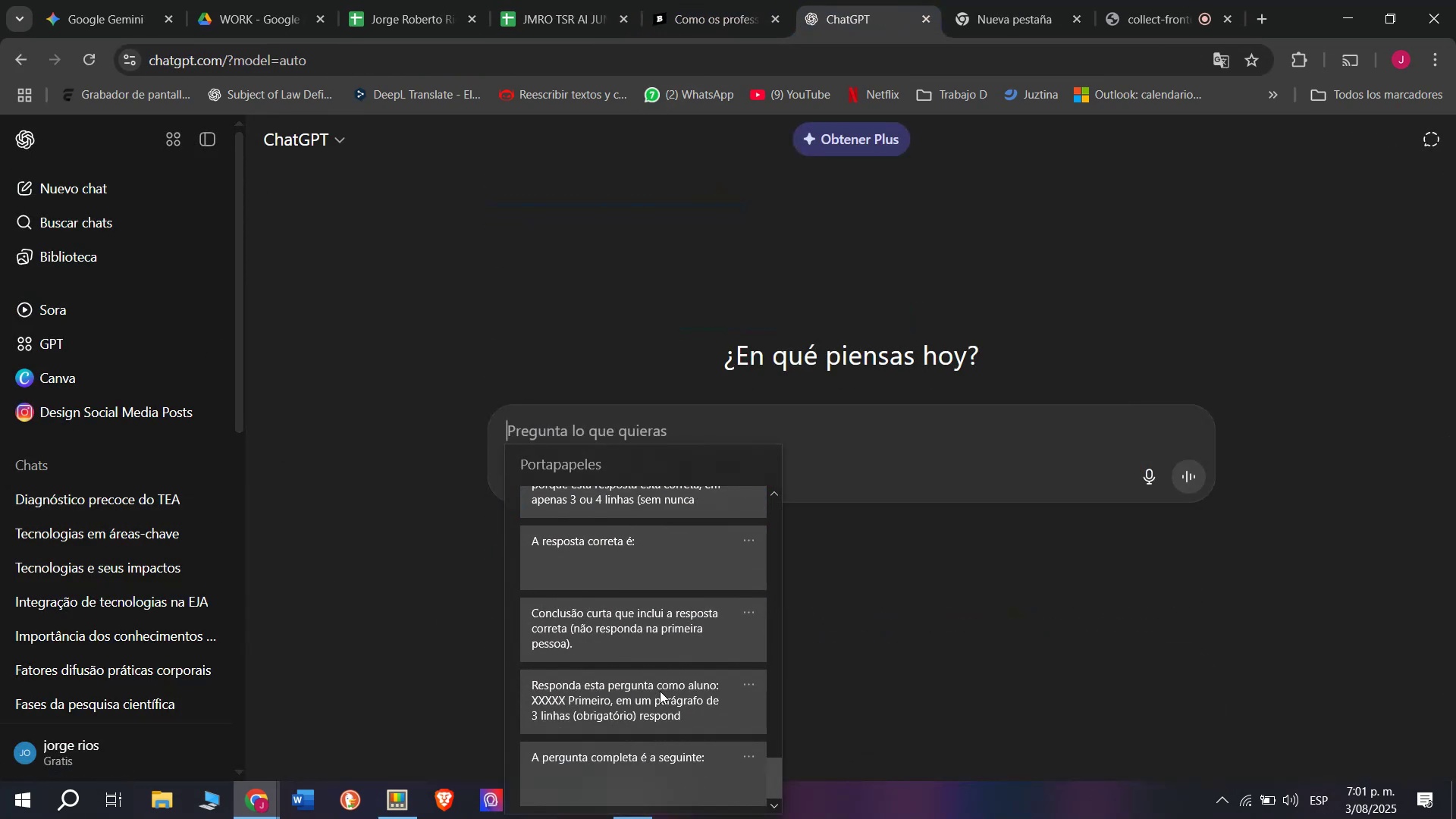 
key(Control+ControlLeft)
 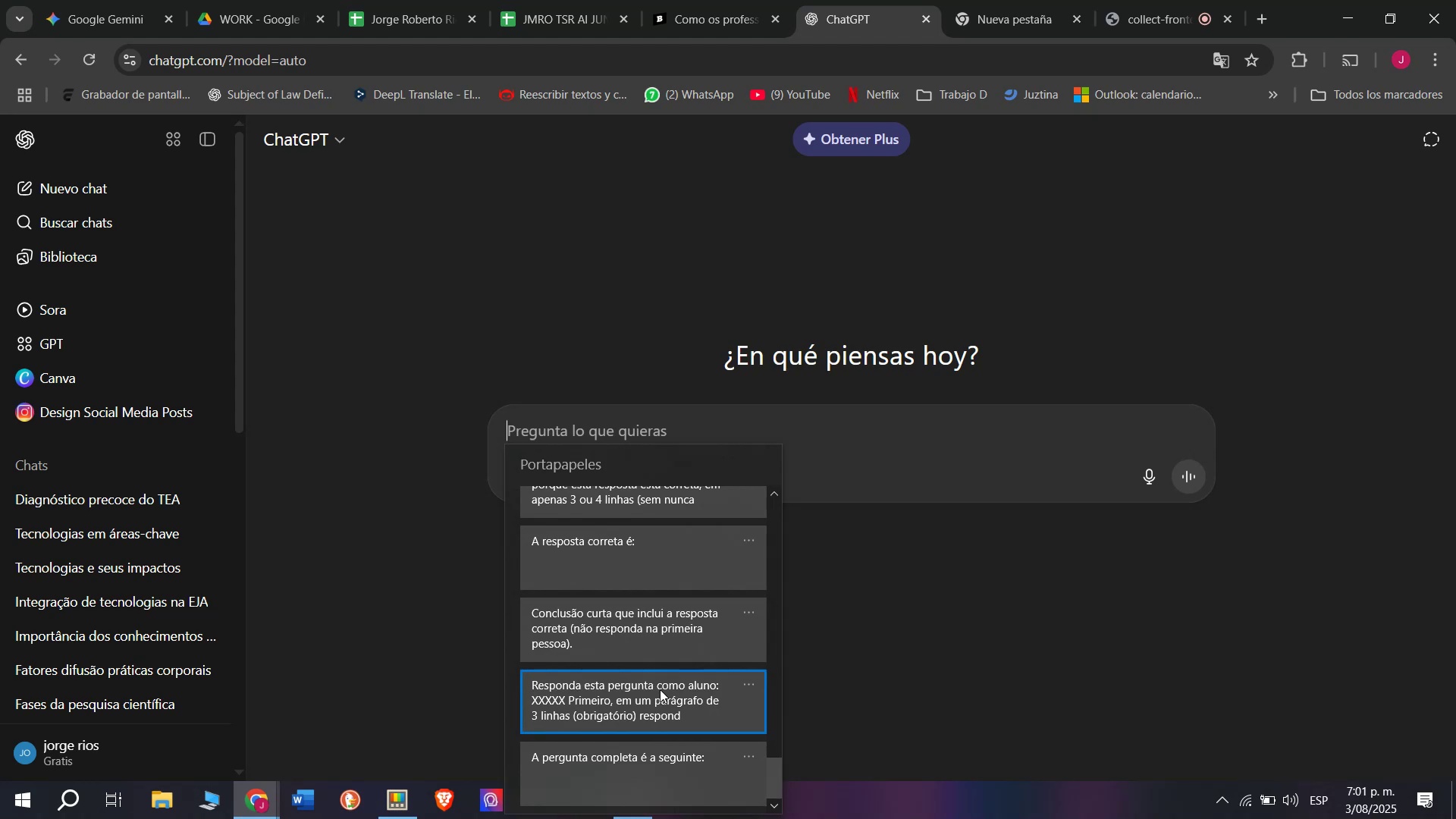 
key(Control+V)
 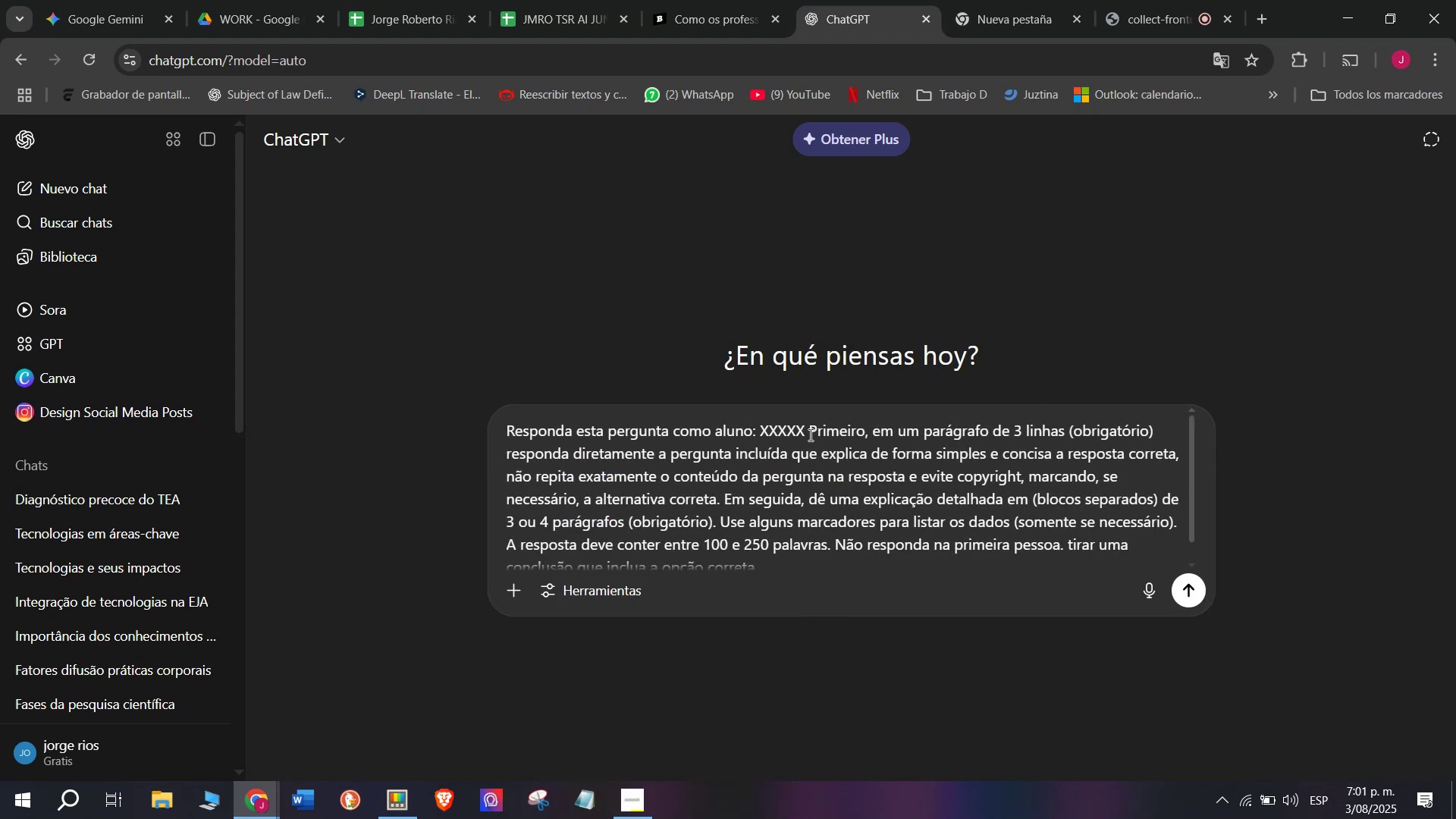 
left_click_drag(start_coordinate=[808, 431], to_coordinate=[764, 426])
 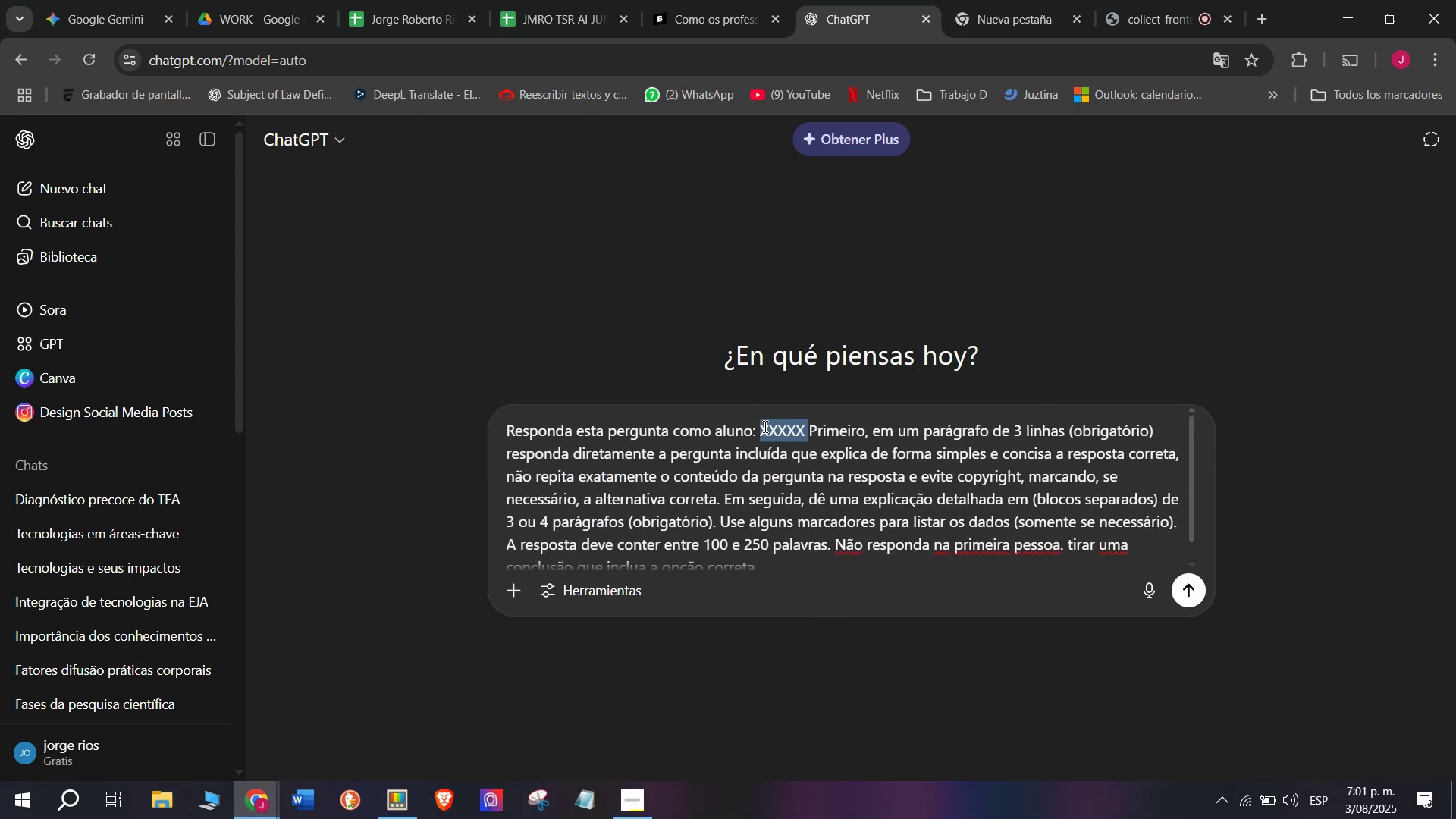 
key(Meta+V)
 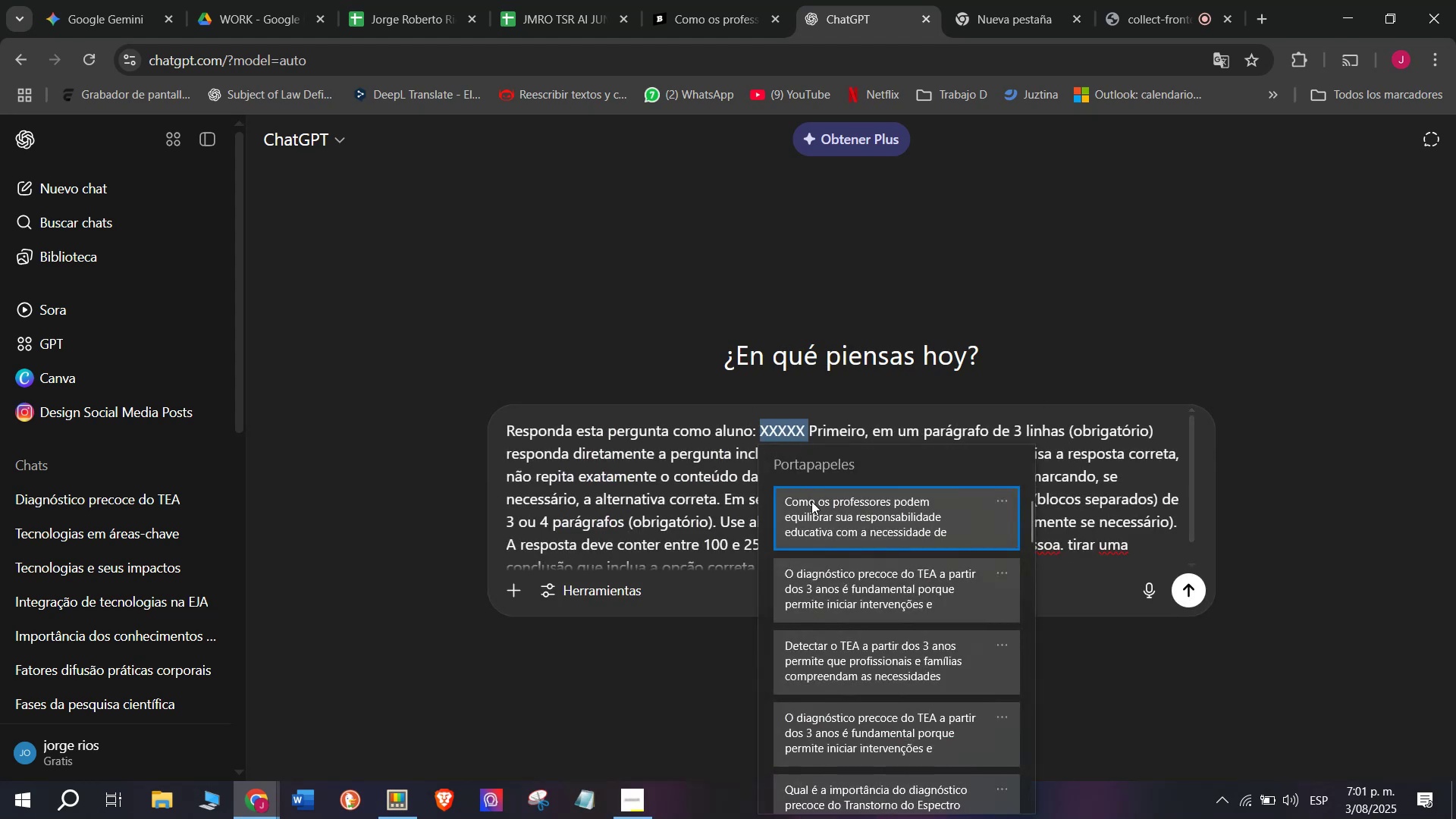 
key(Control+ControlLeft)
 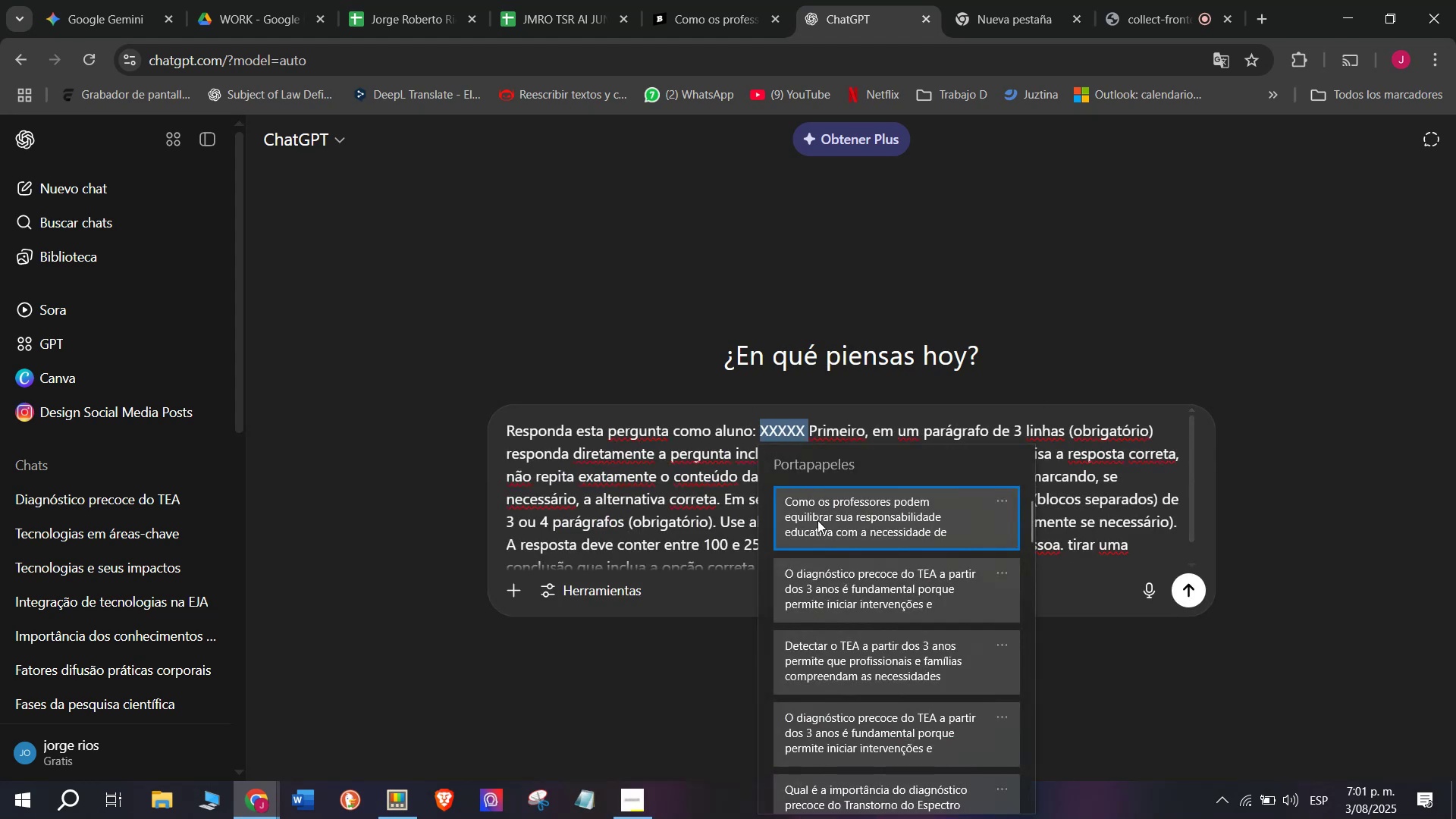 
key(Control+V)
 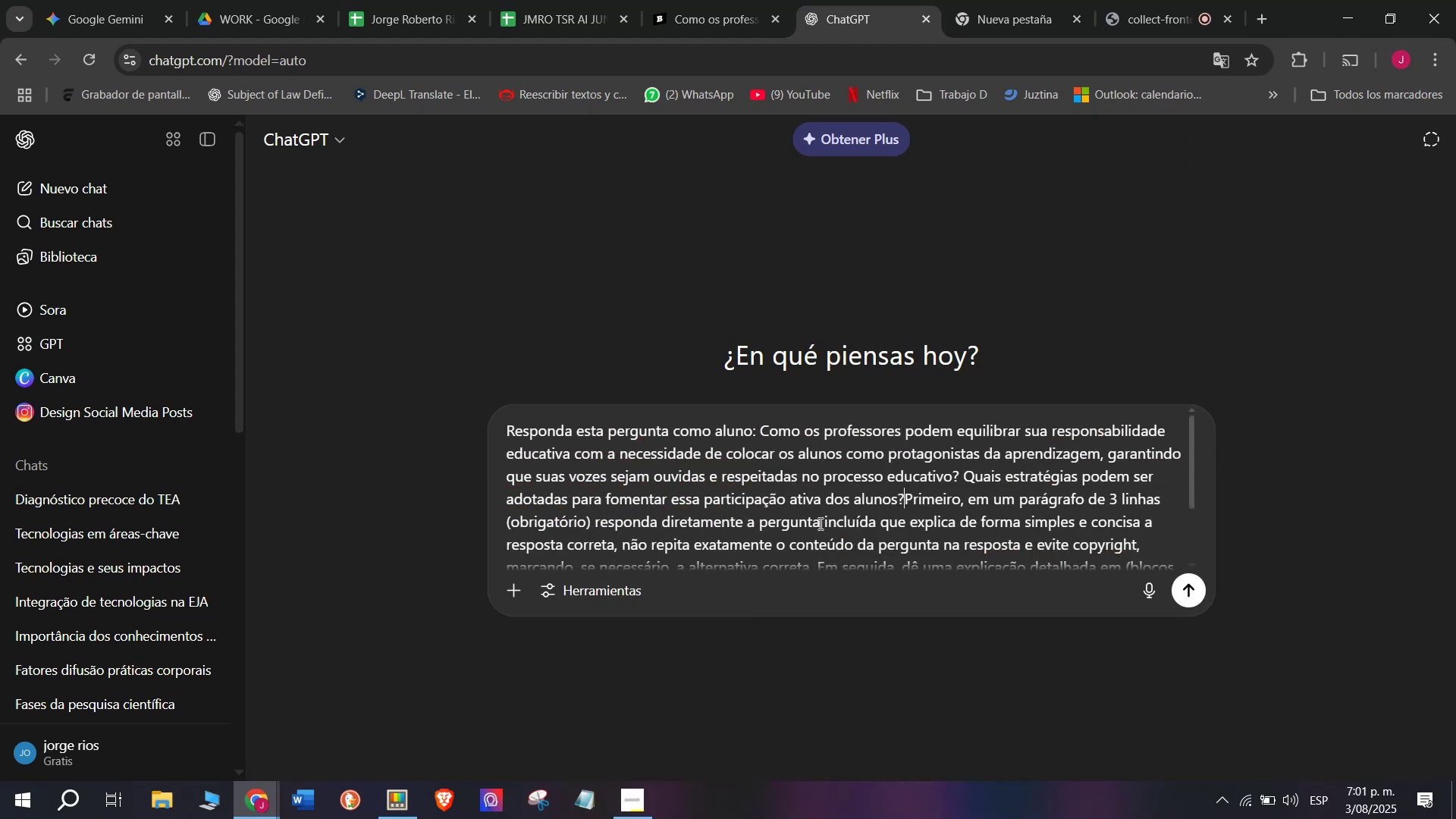 
key(Enter)
 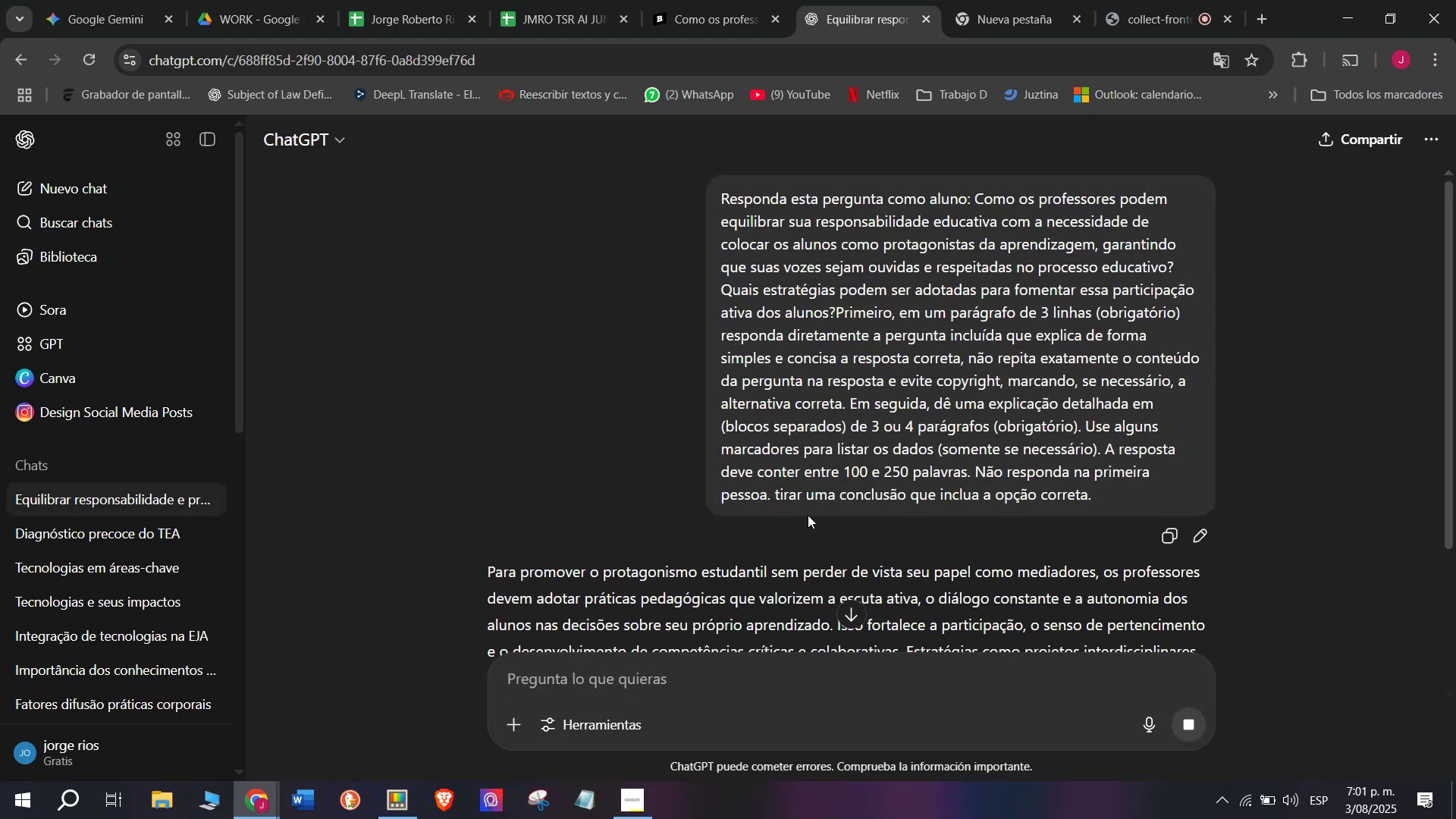 
scroll: coordinate [780, 458], scroll_direction: down, amount: 1.0
 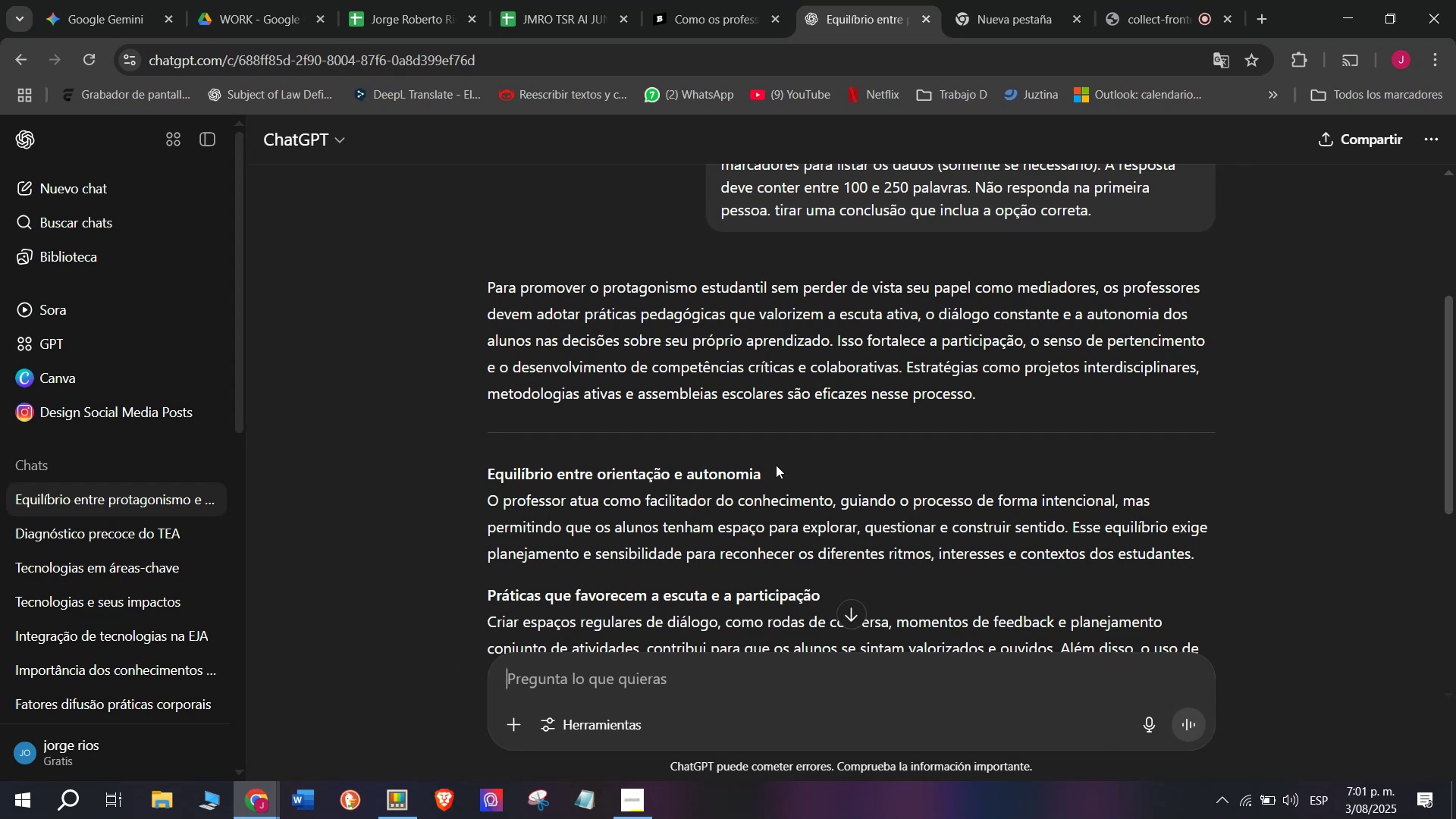 
left_click_drag(start_coordinate=[838, 340], to_coordinate=[462, 284])
 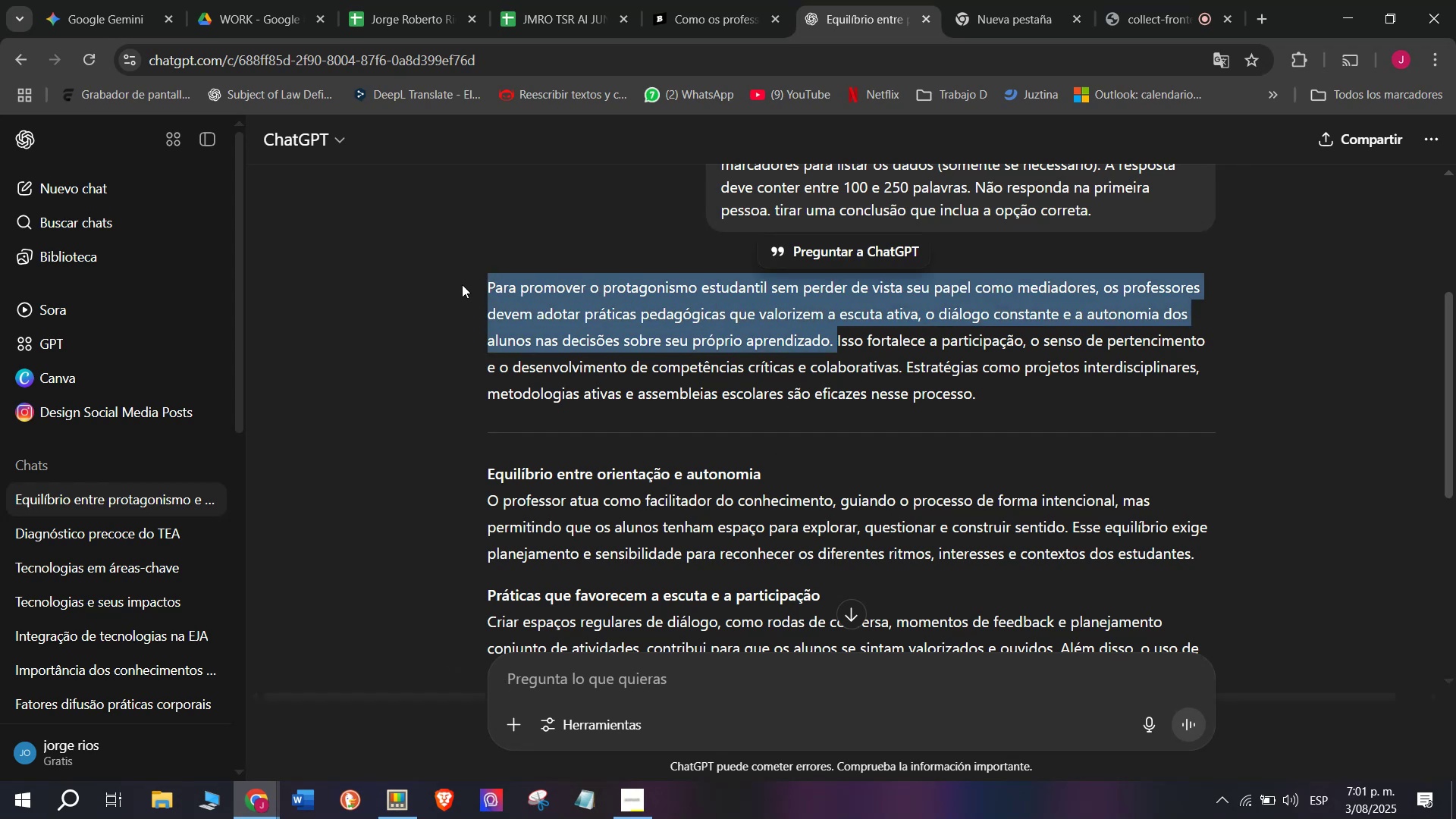 
key(Control+C)
 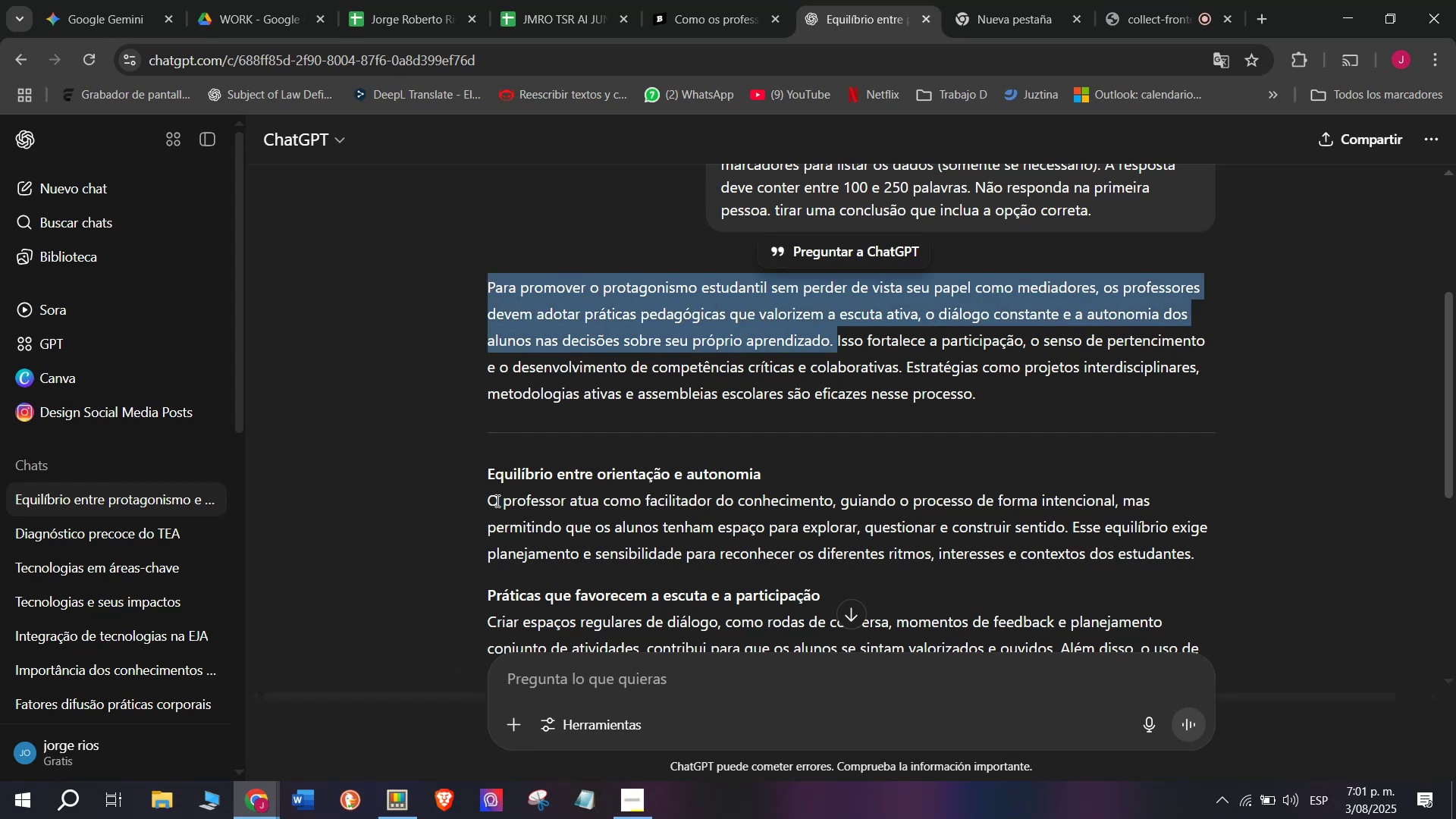 
scroll: coordinate [497, 500], scroll_direction: down, amount: 1.0
 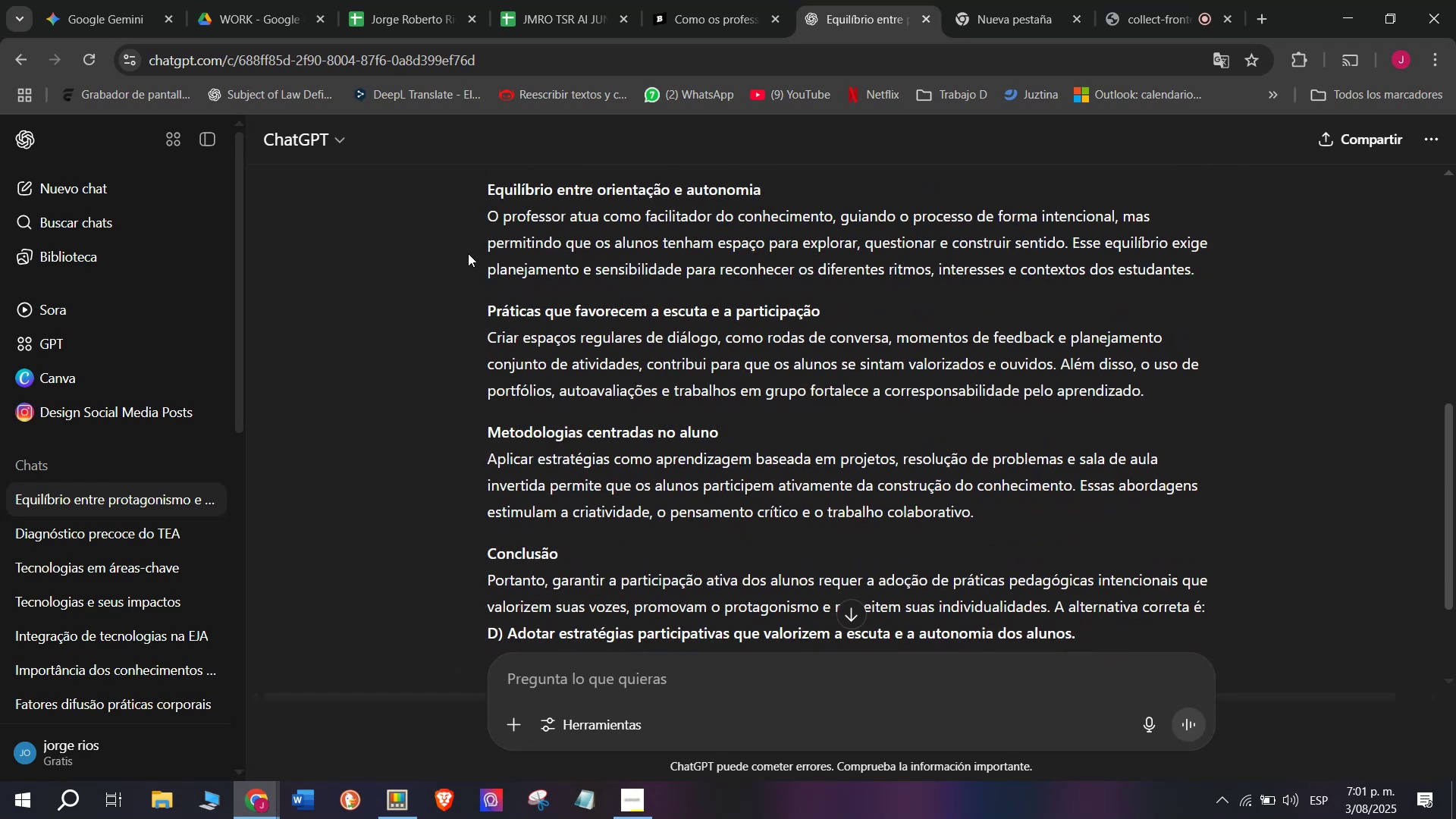 
left_click_drag(start_coordinate=[469, 223], to_coordinate=[1026, 513])
 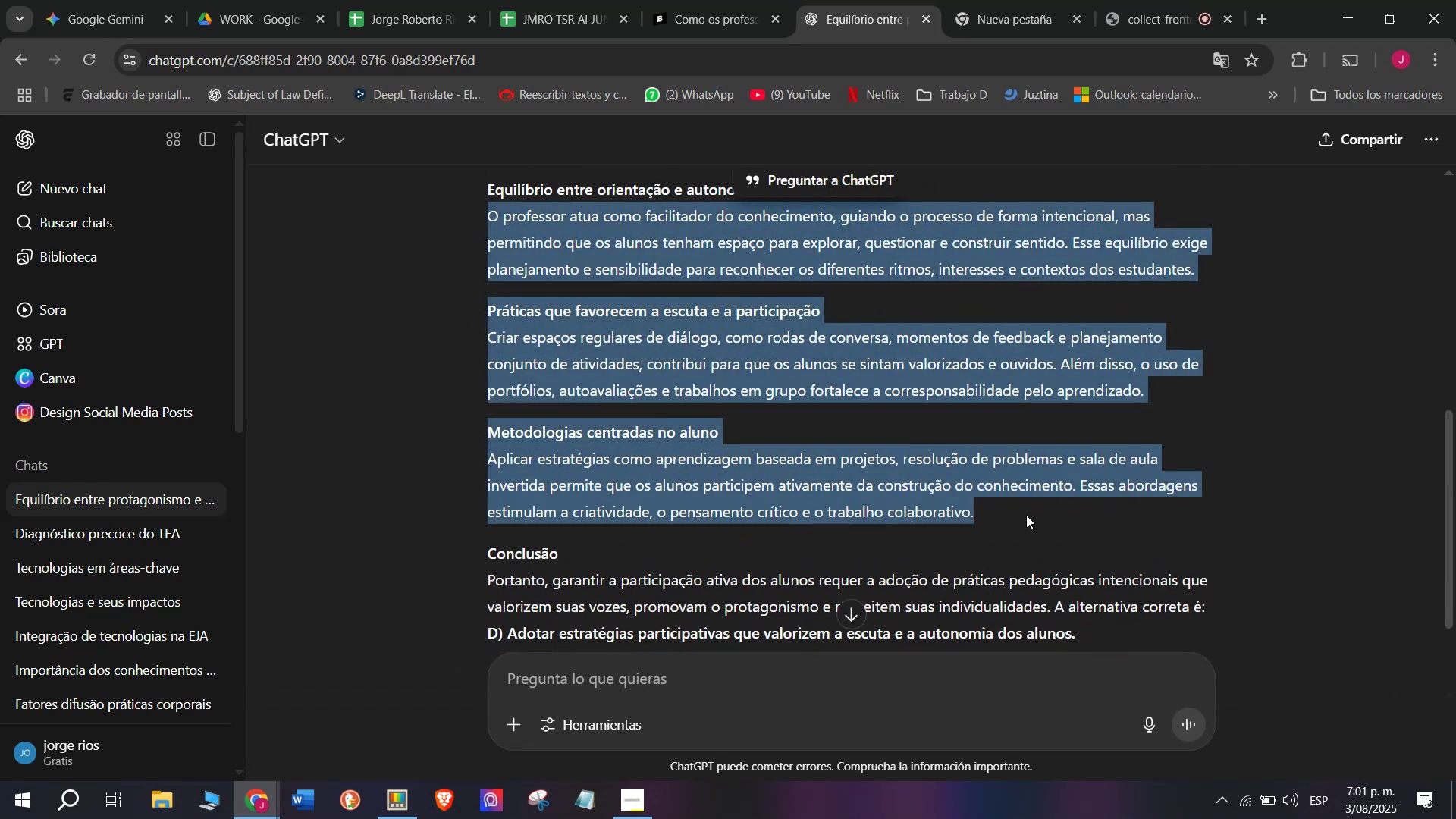 
key(Control+C)
 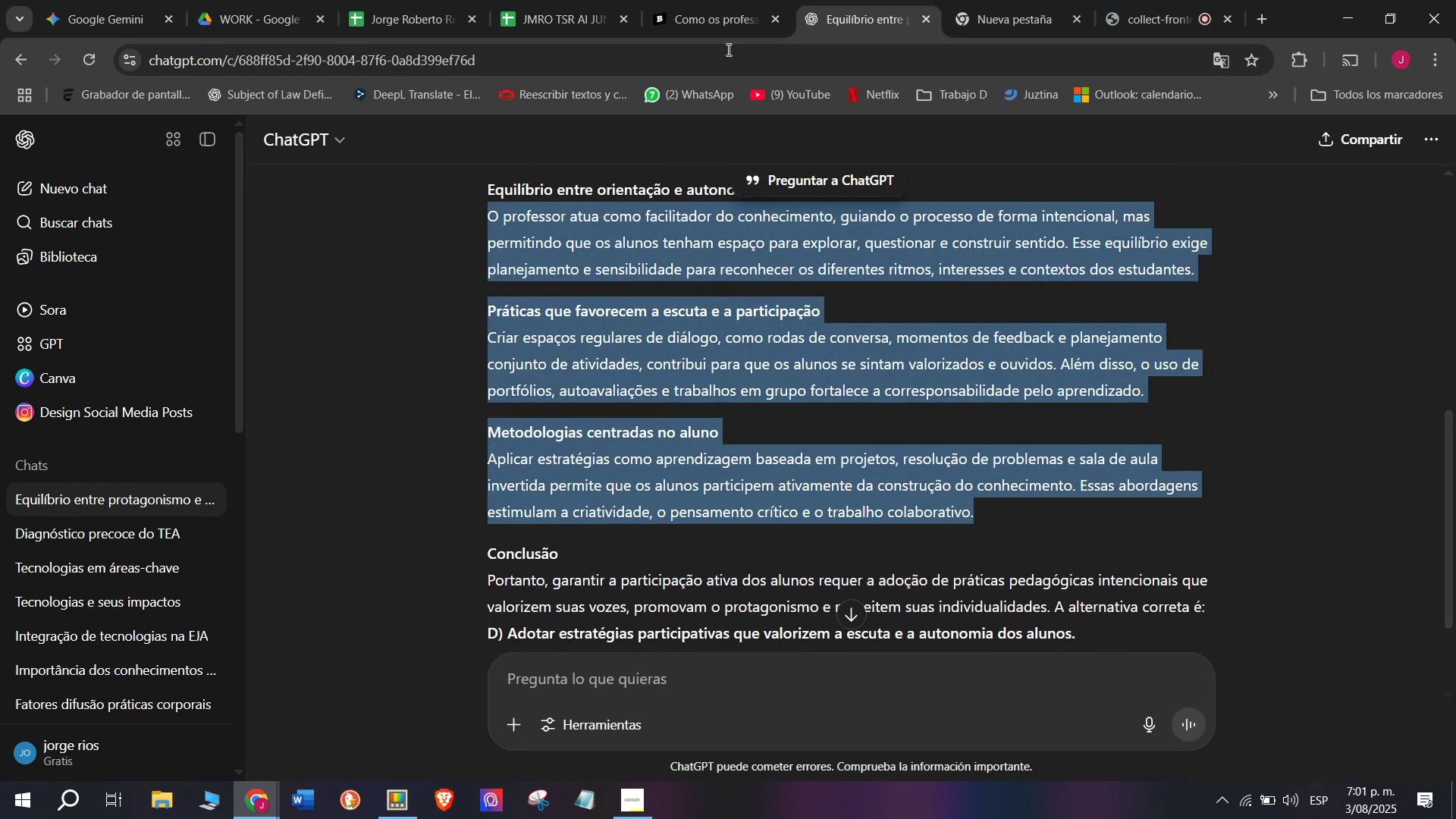 
left_click([736, 0])
 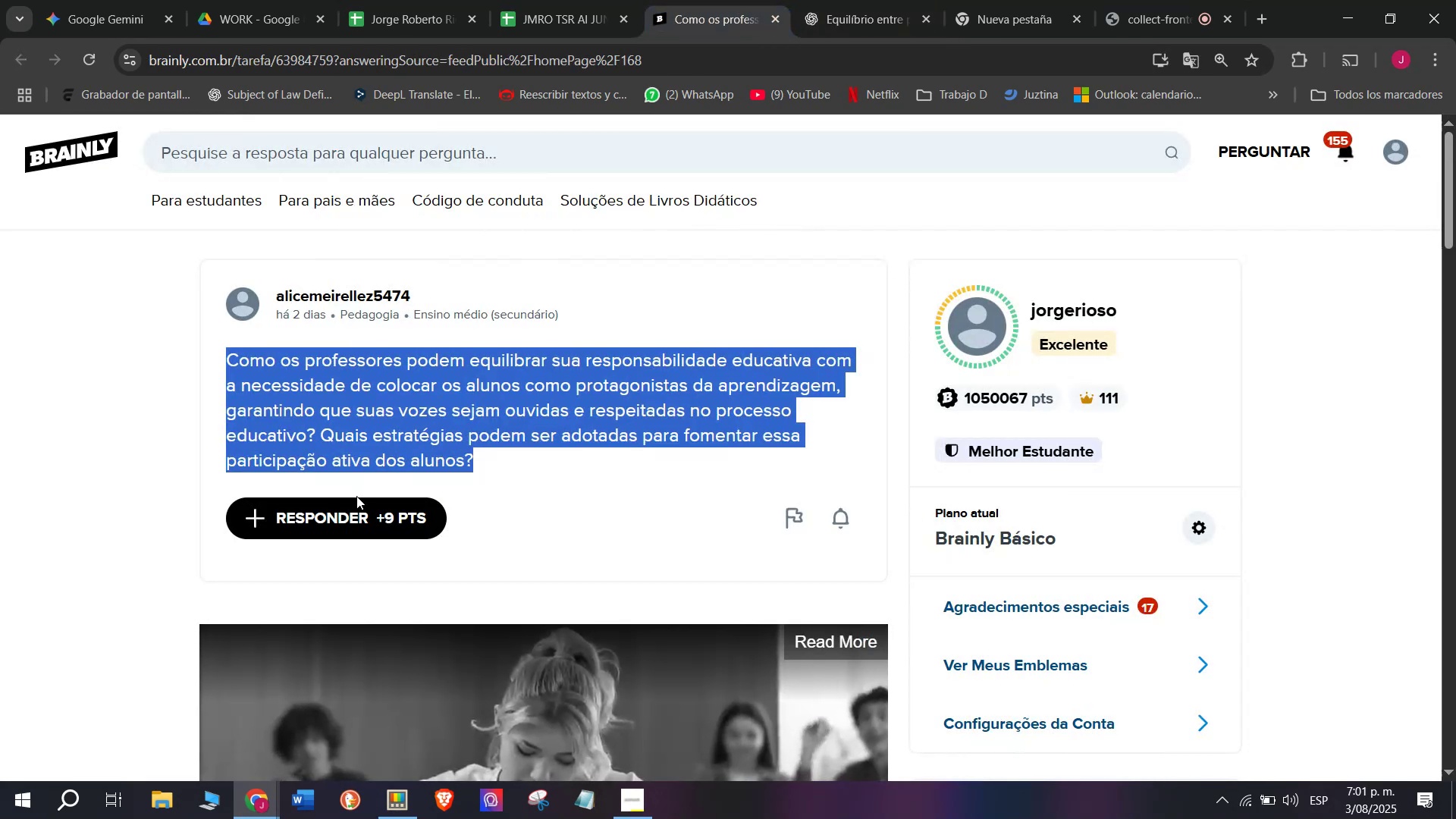 
left_click([356, 516])
 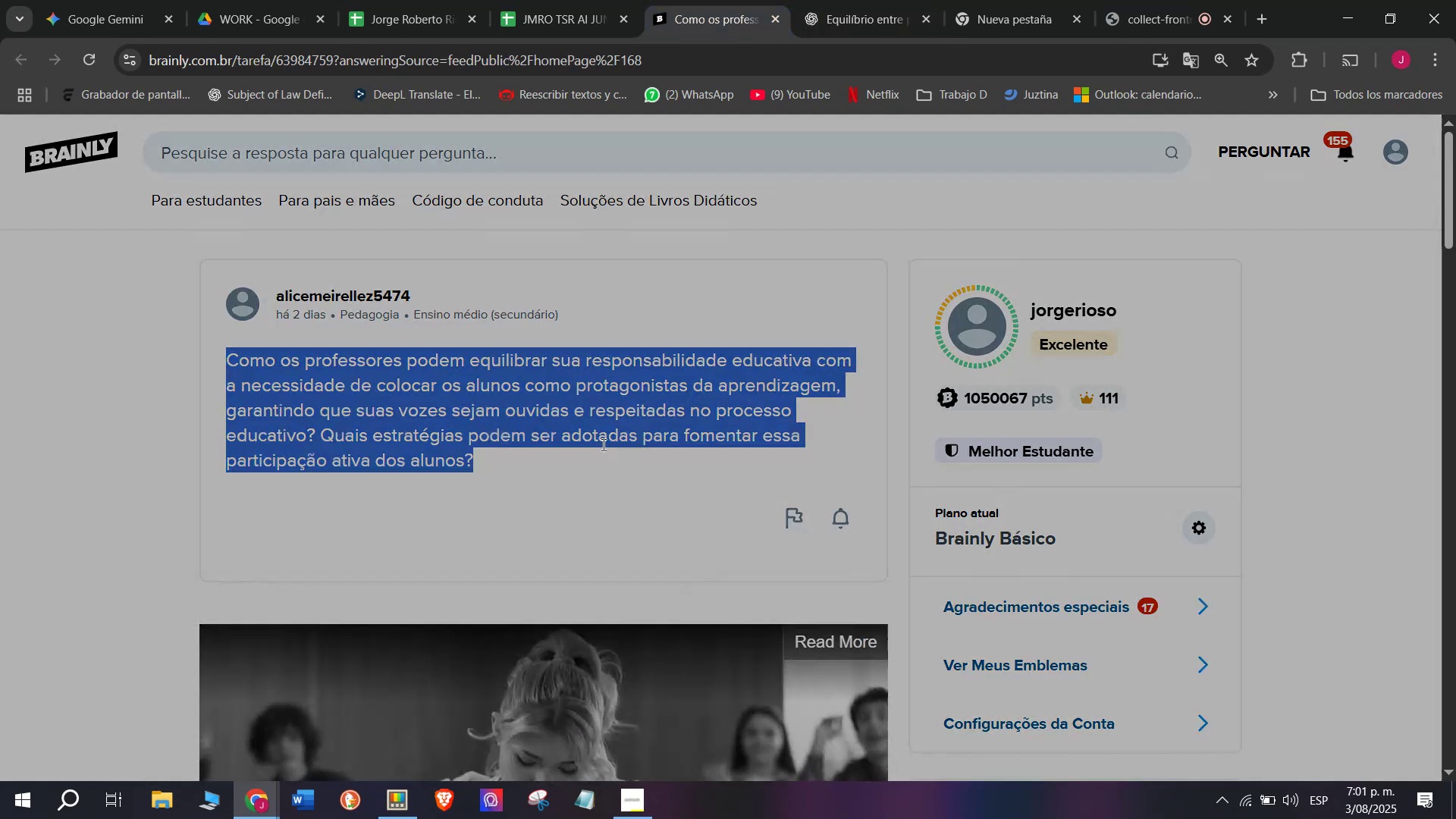 
left_click_drag(start_coordinate=[704, 429], to_coordinate=[487, 229])
 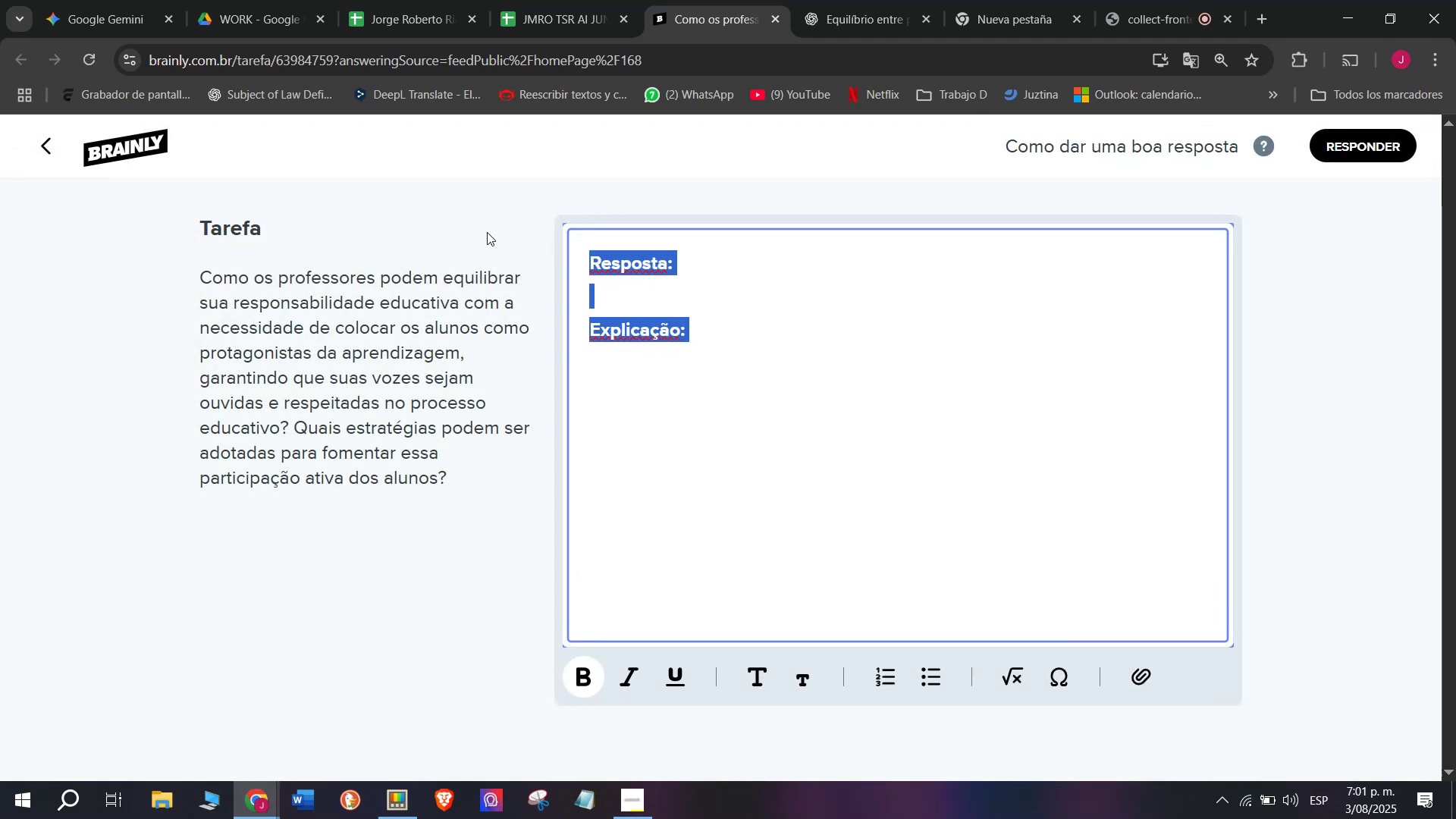 
key(Meta+V)
 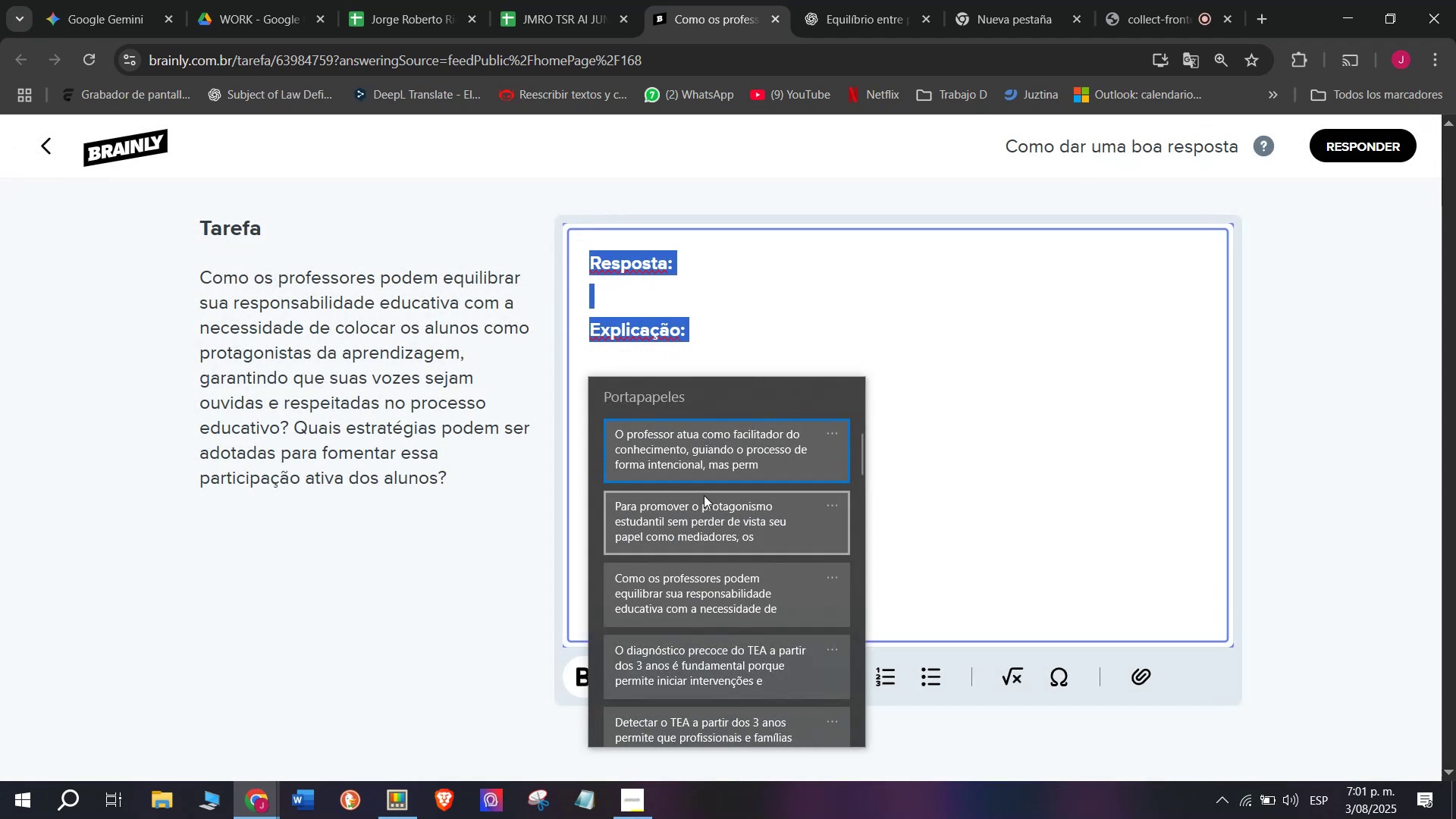 
left_click([702, 502])
 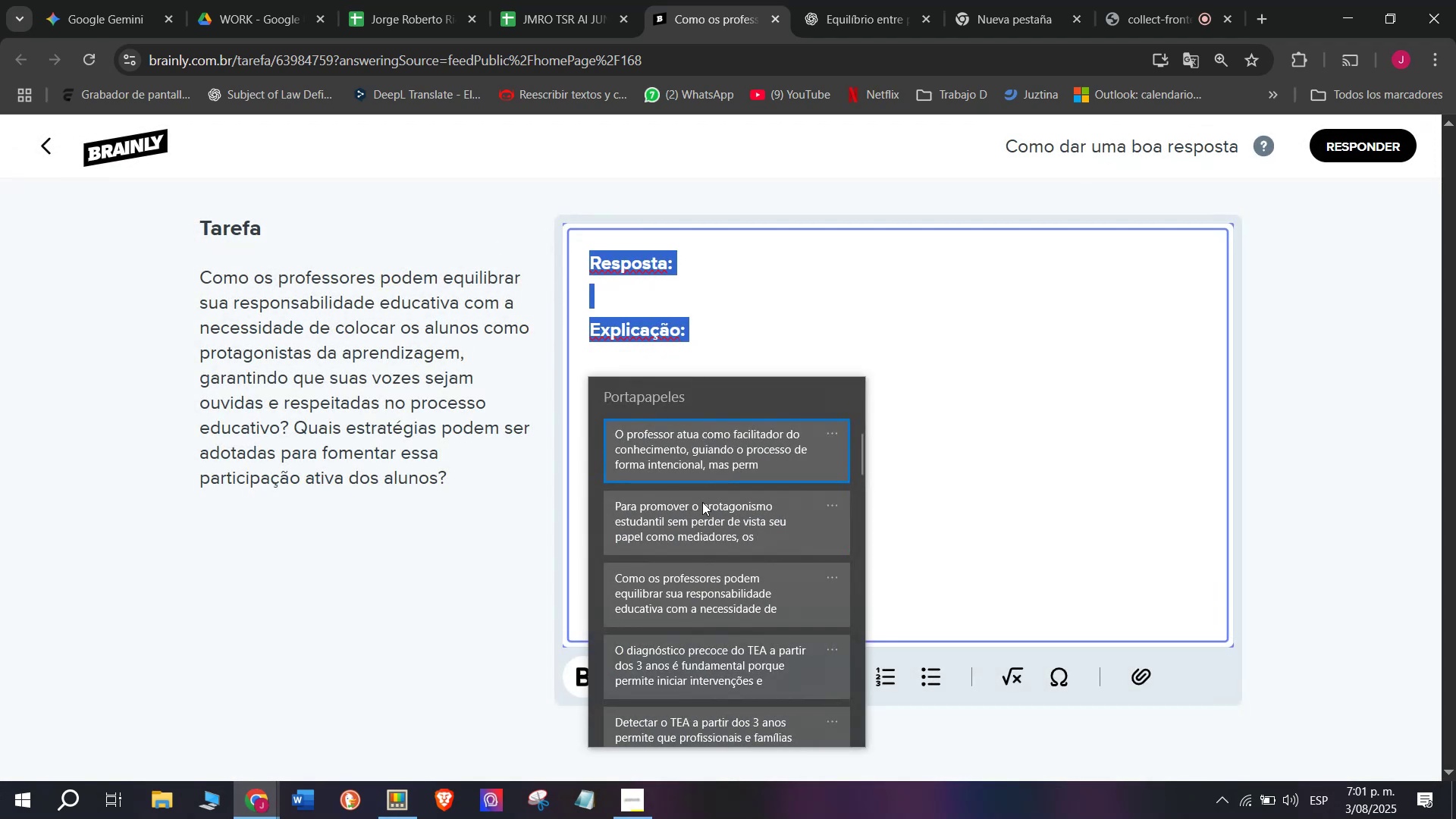 
key(Control+ControlLeft)
 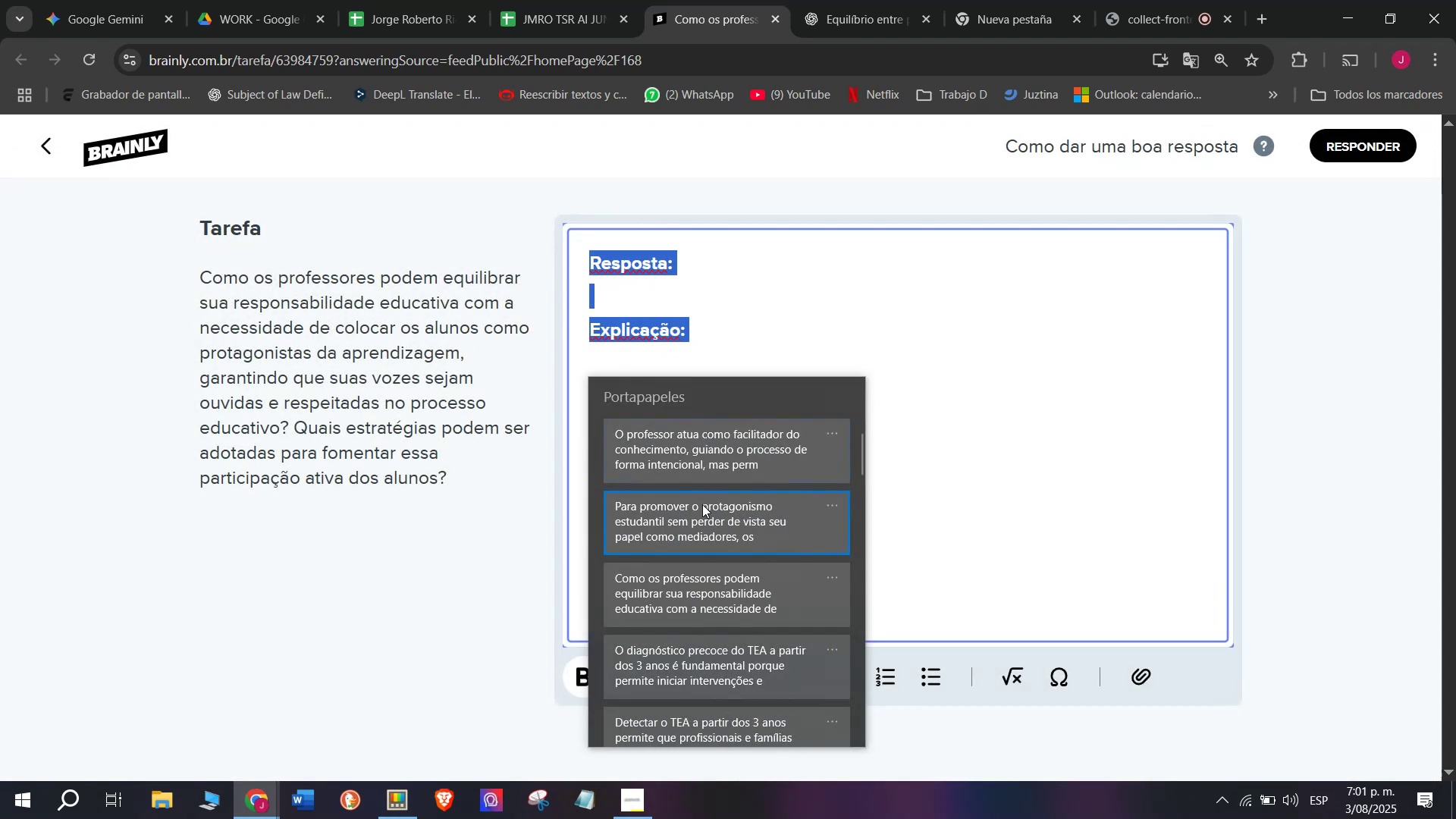 
hold_key(key=V, duration=2.12)
 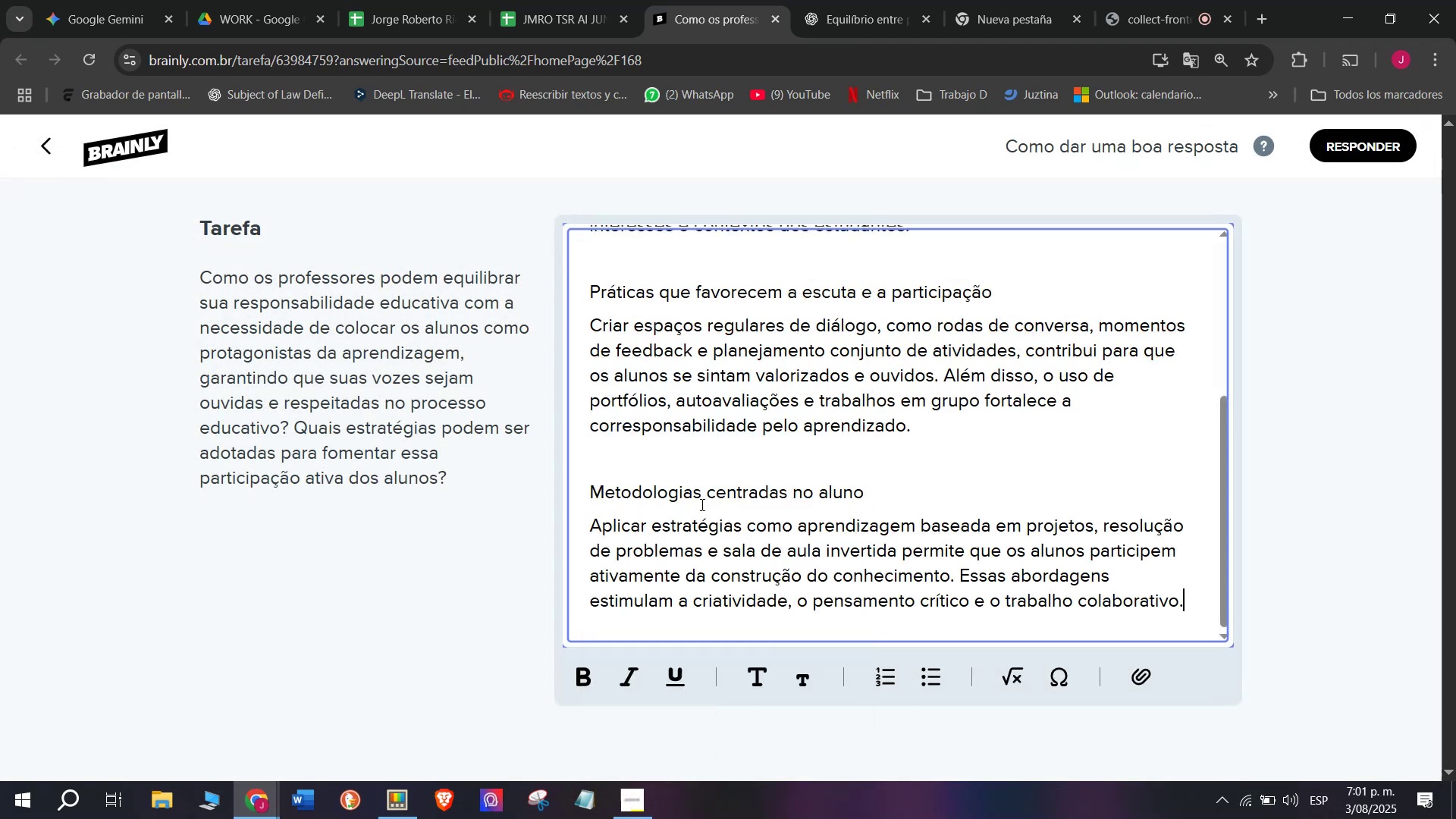 
key(Enter)
 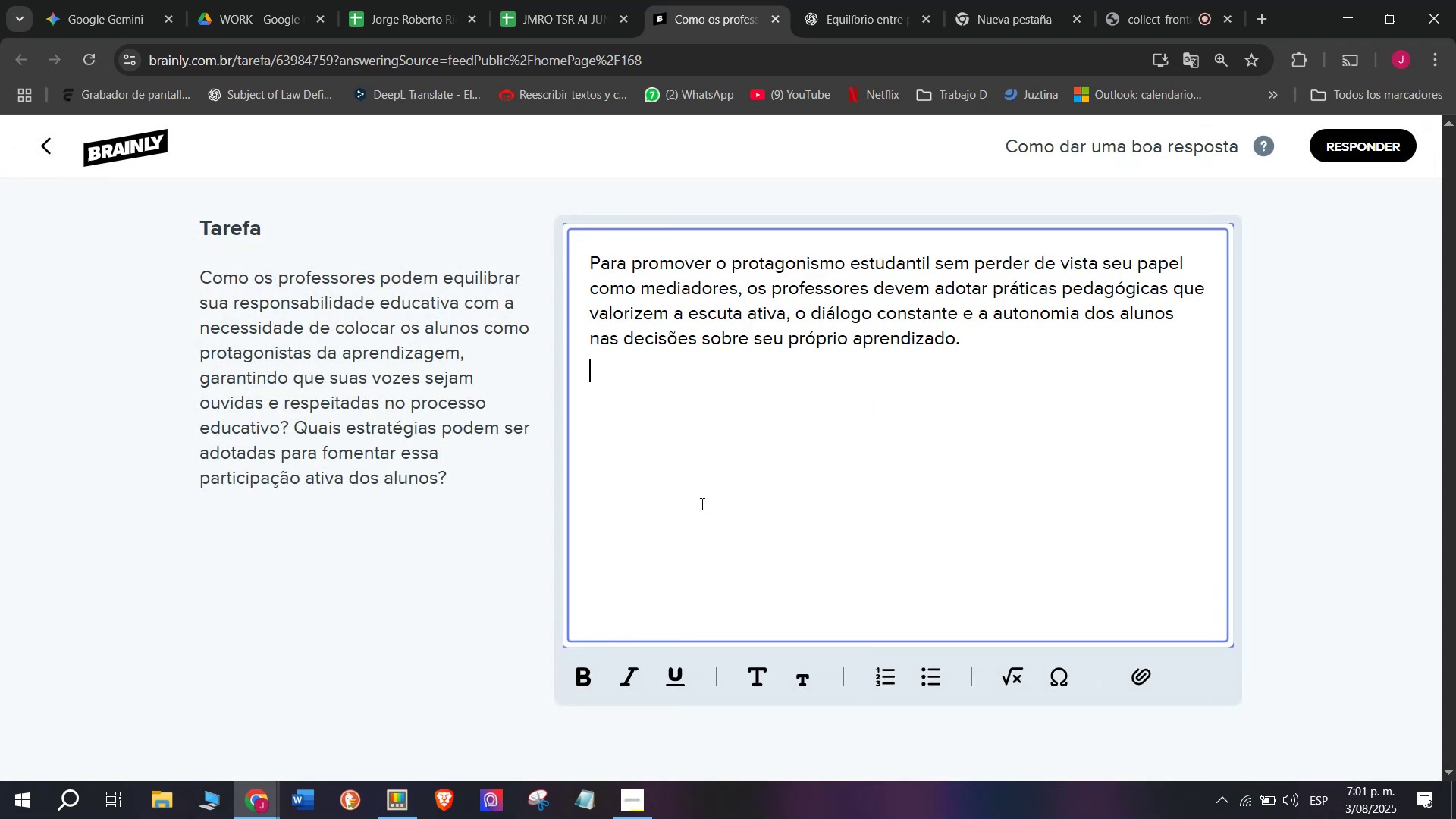 
key(Enter)
 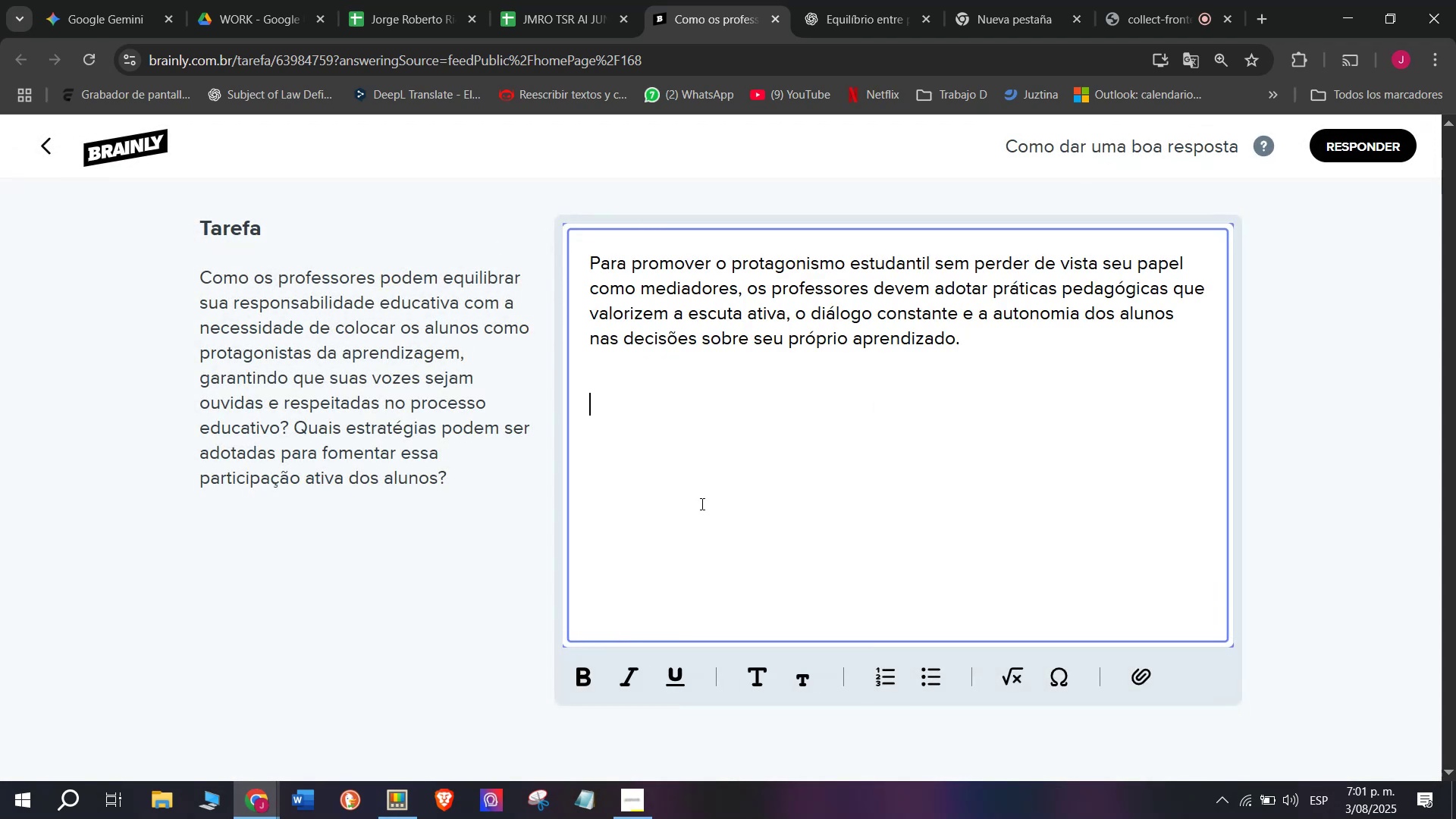 
hold_key(key=MetaLeft, duration=0.35)
 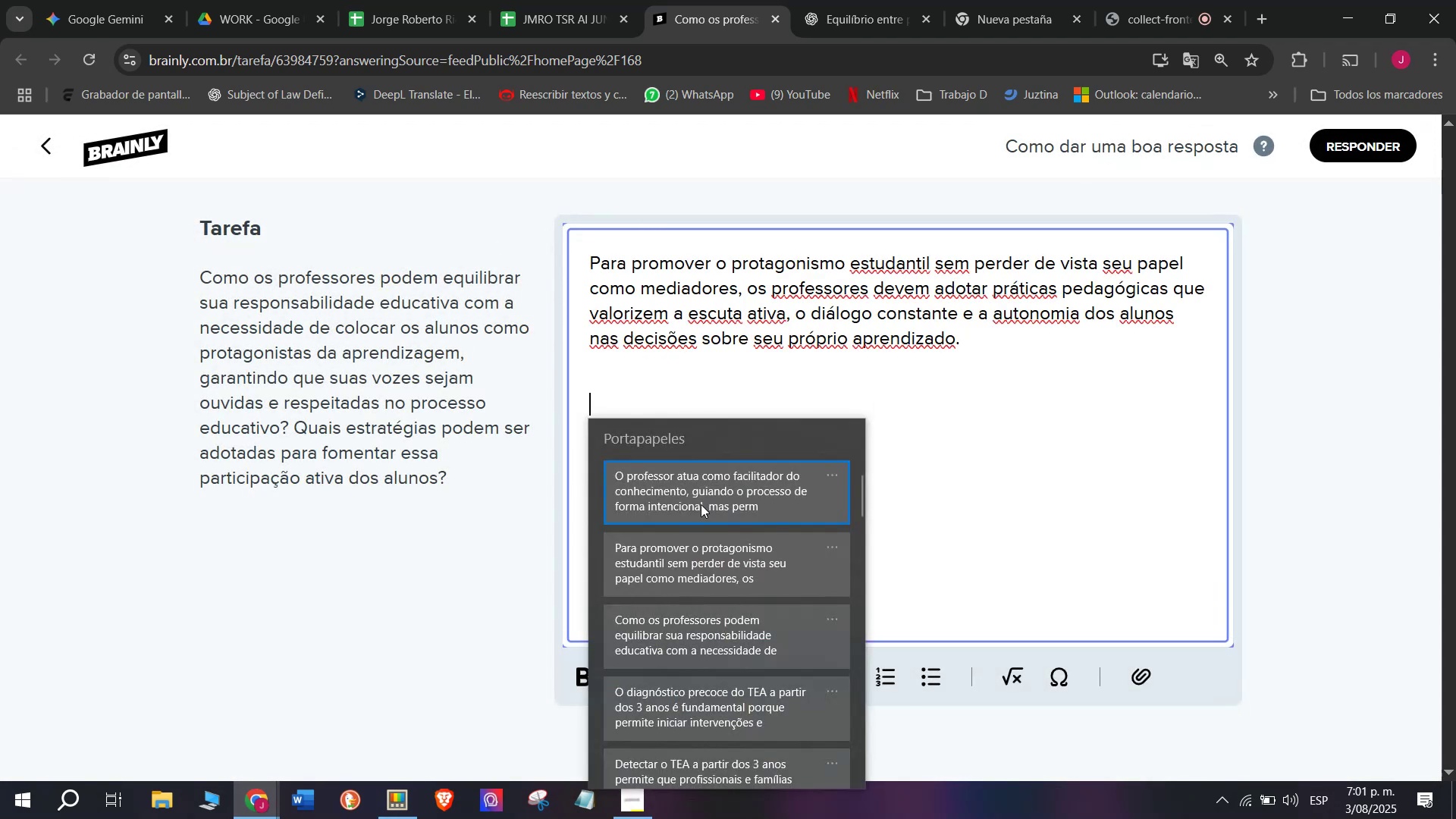 
left_click([701, 504])
 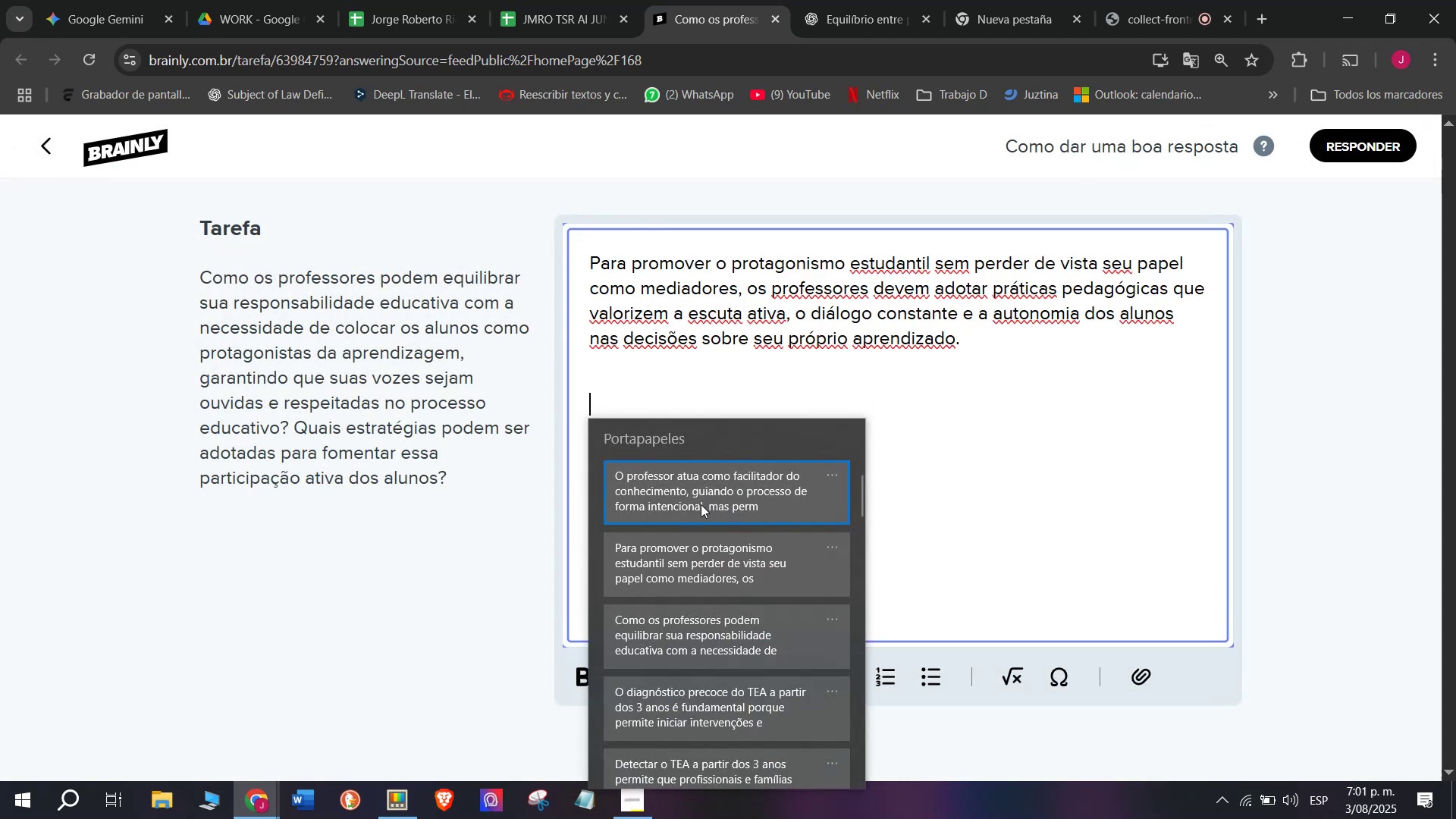 
key(Control+ControlLeft)
 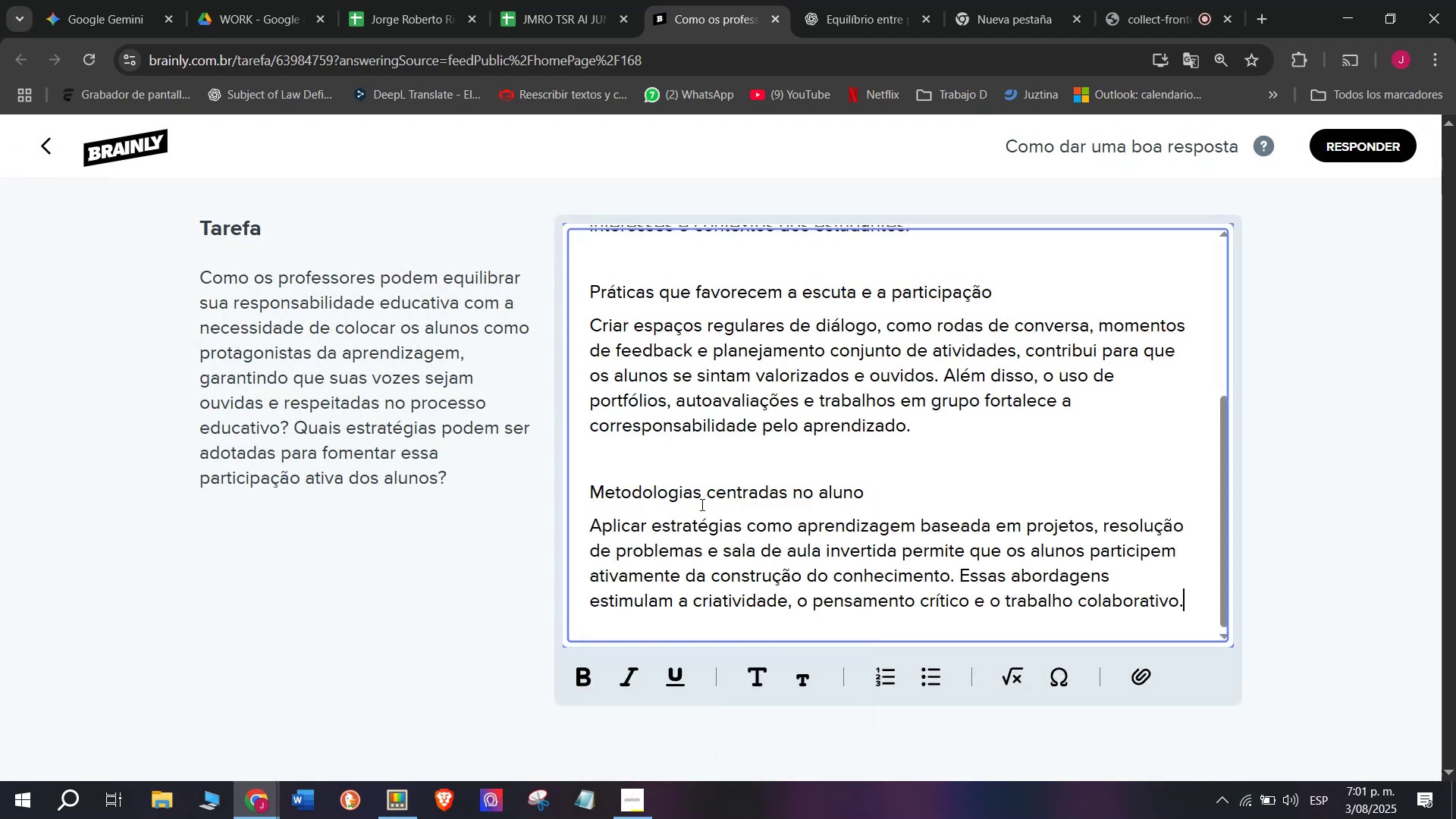 
key(Control+V)
 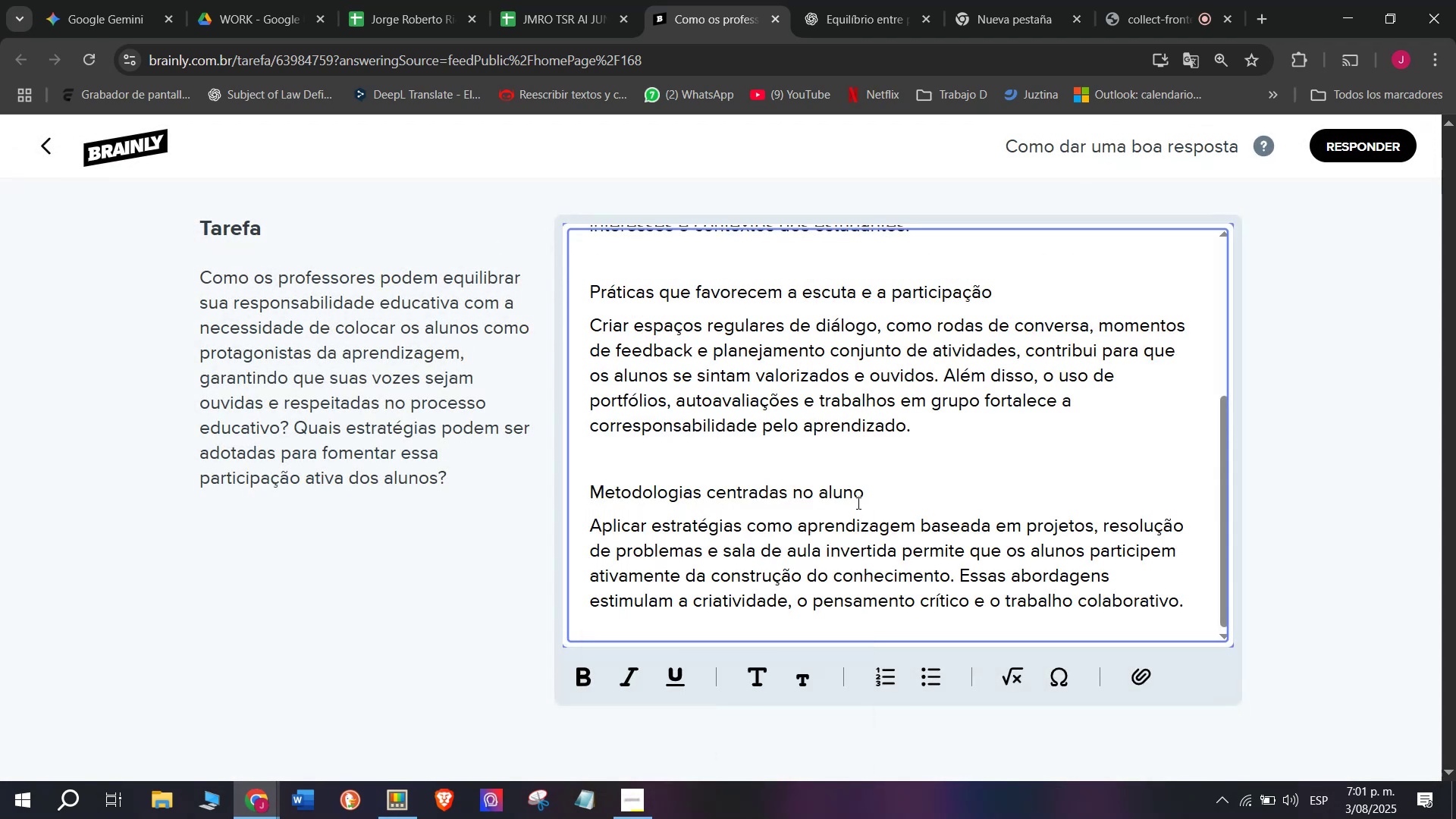 
left_click_drag(start_coordinate=[871, 492], to_coordinate=[551, 489])
 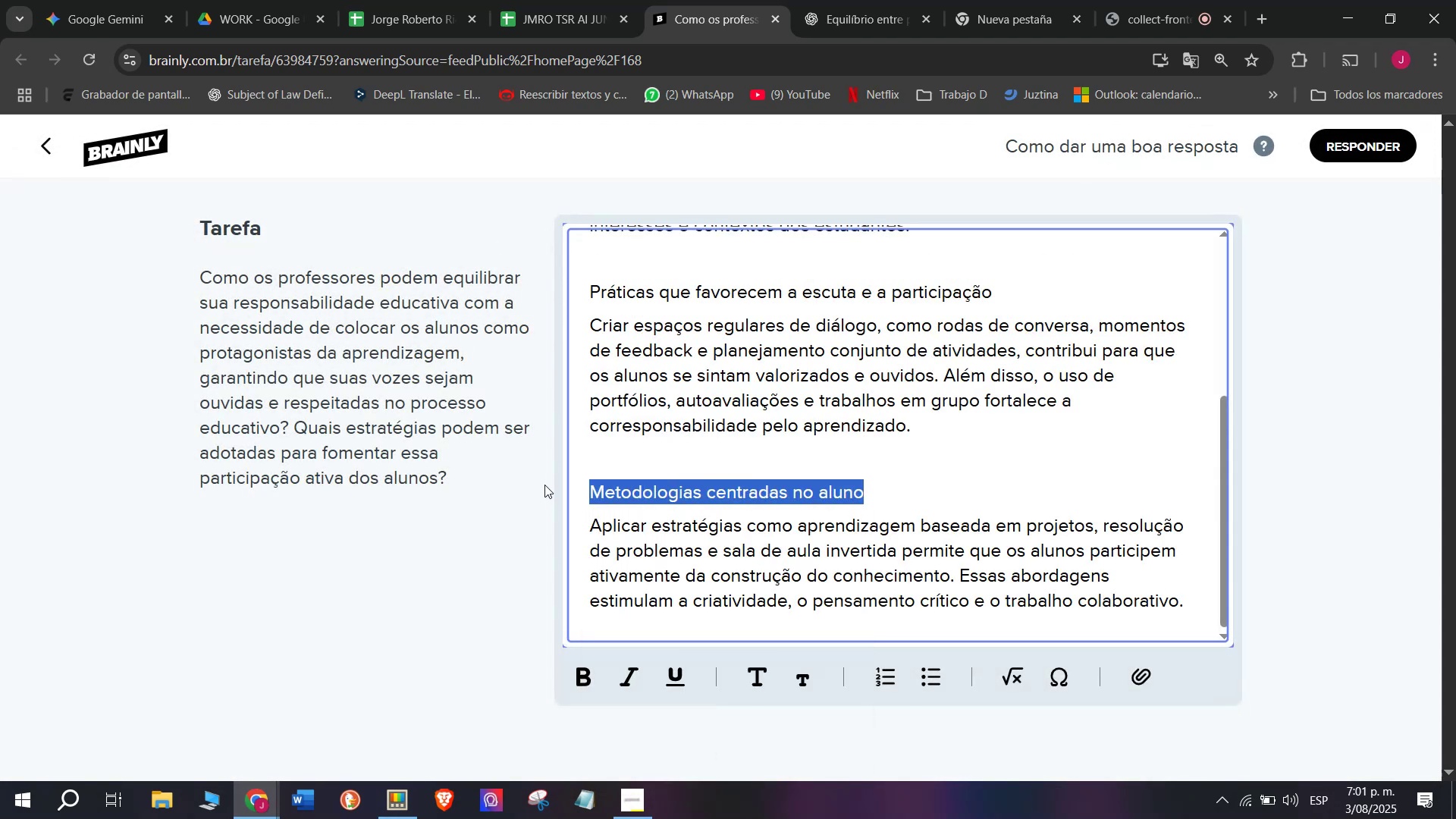 
key(Backspace)
 